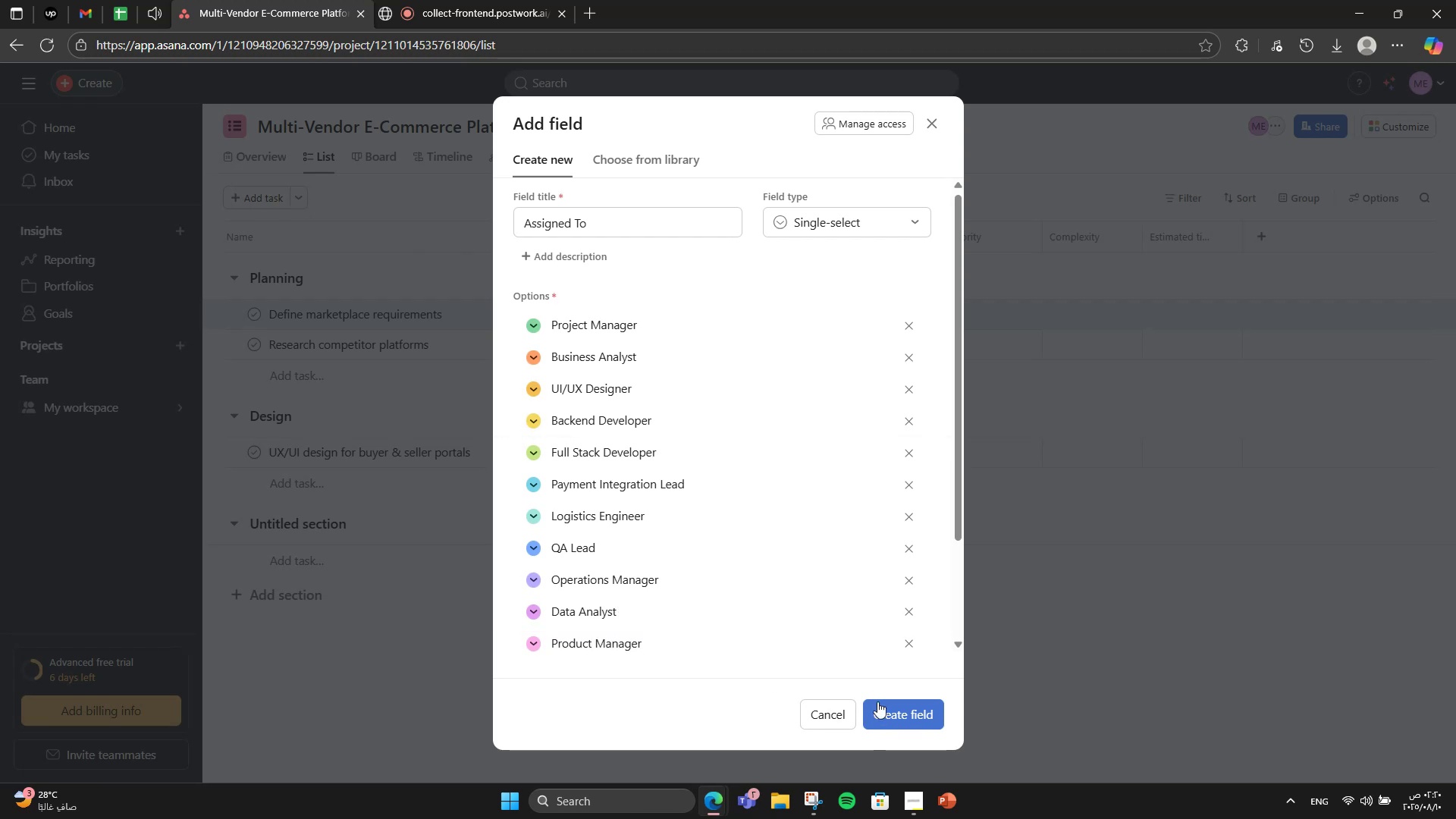 
left_click([877, 705])
 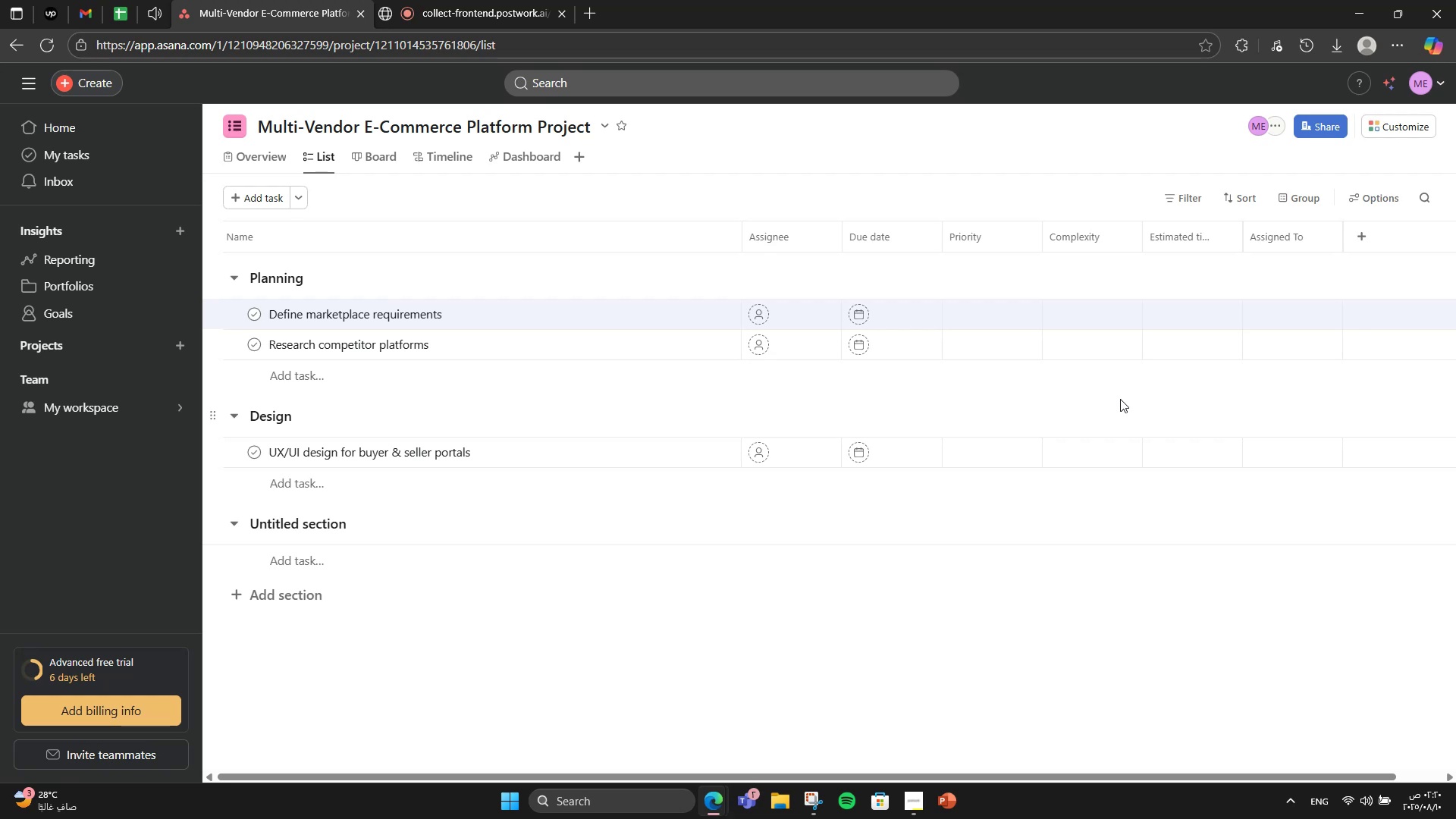 
wait(18.14)
 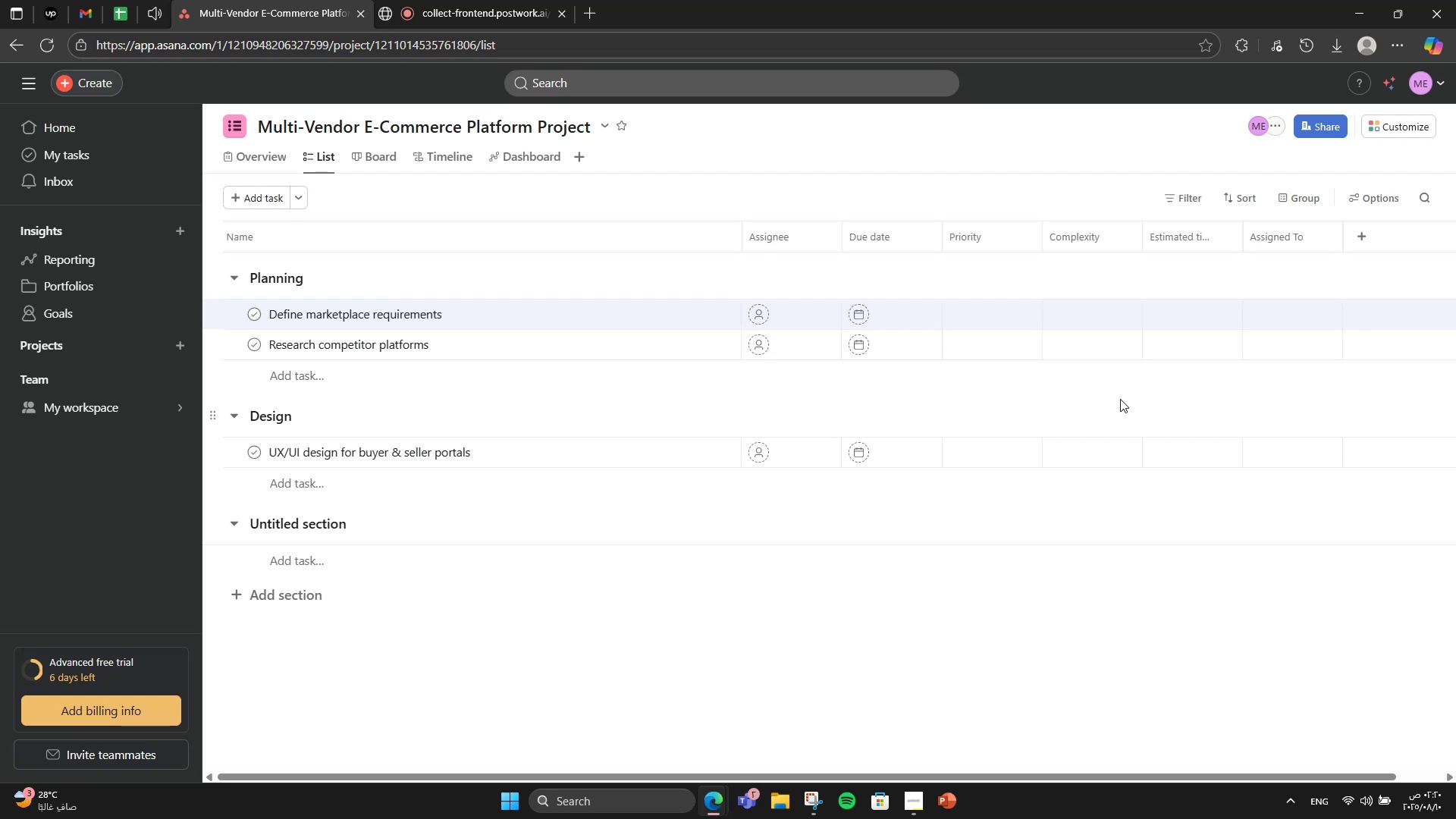 
left_click([993, 311])
 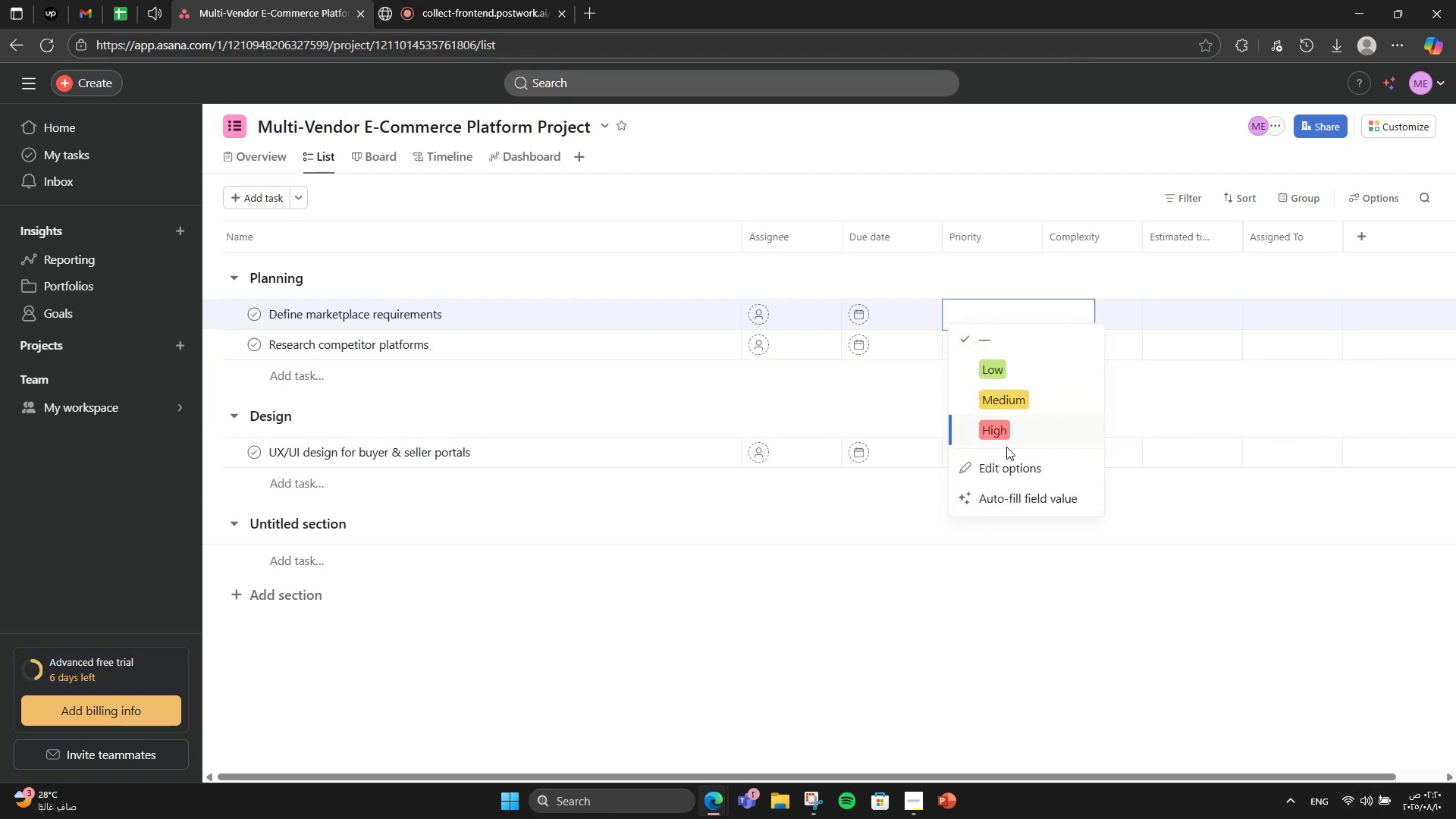 
left_click([1006, 439])
 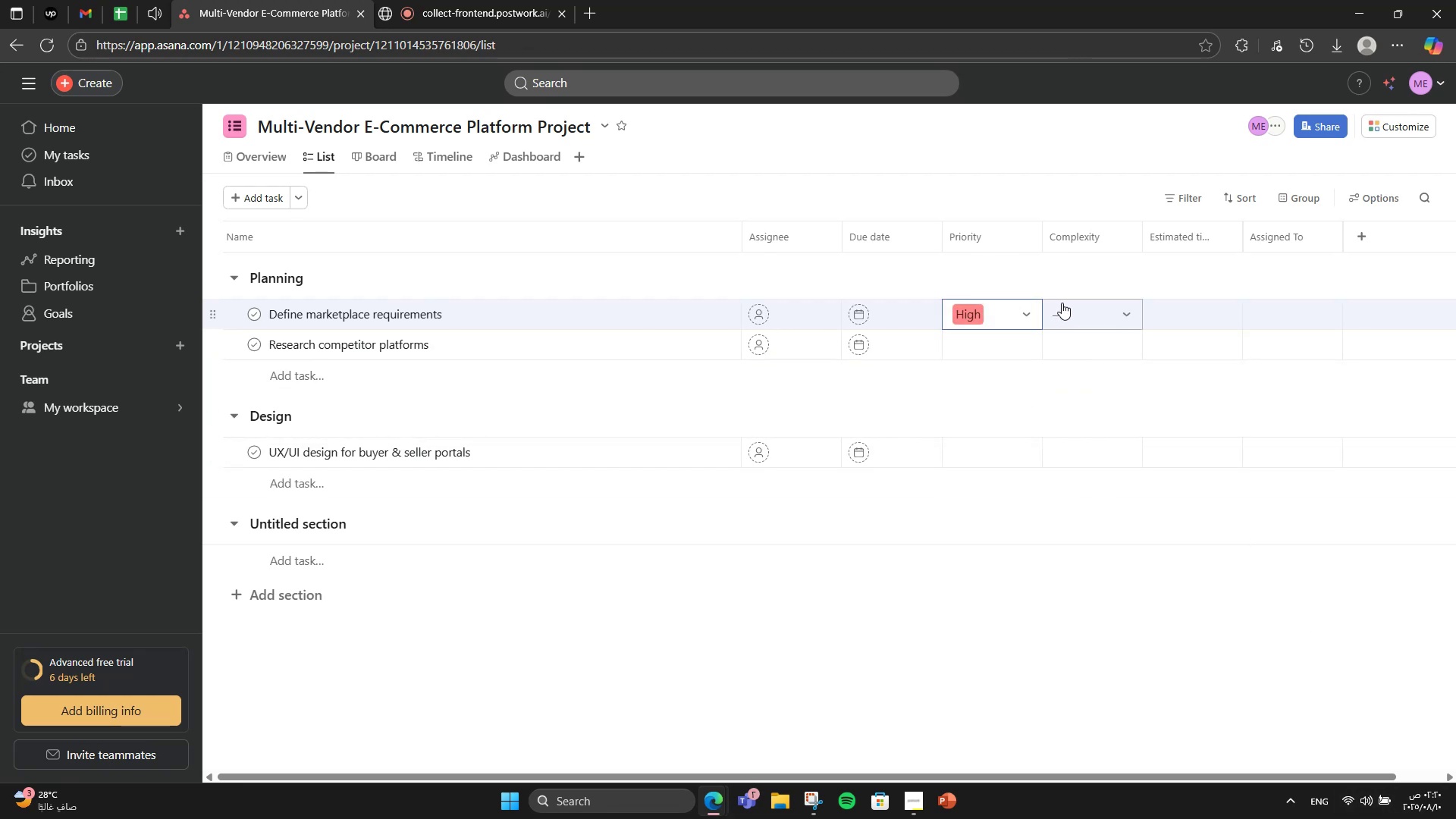 
left_click([1062, 302])
 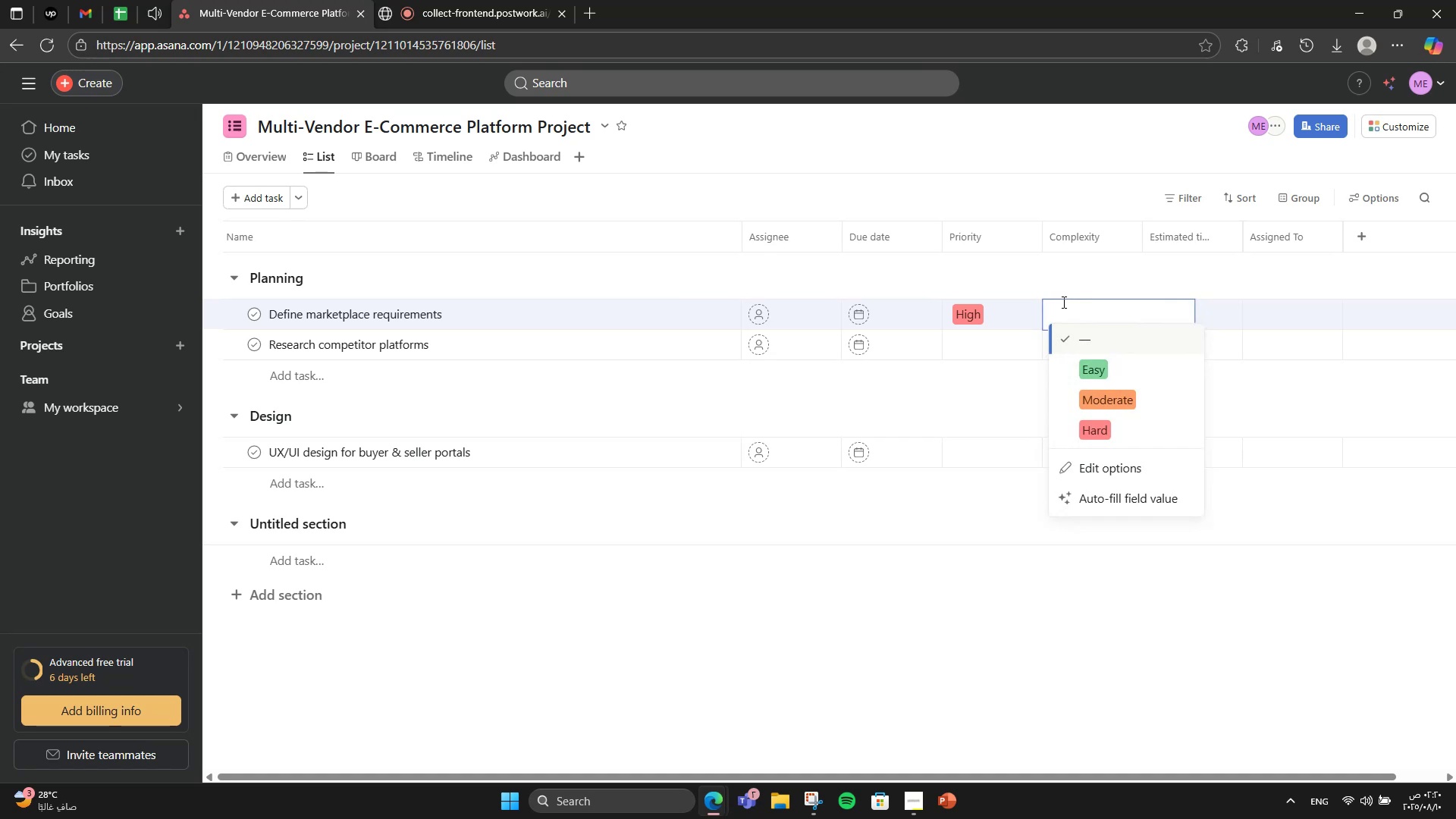 
left_click([1090, 406])
 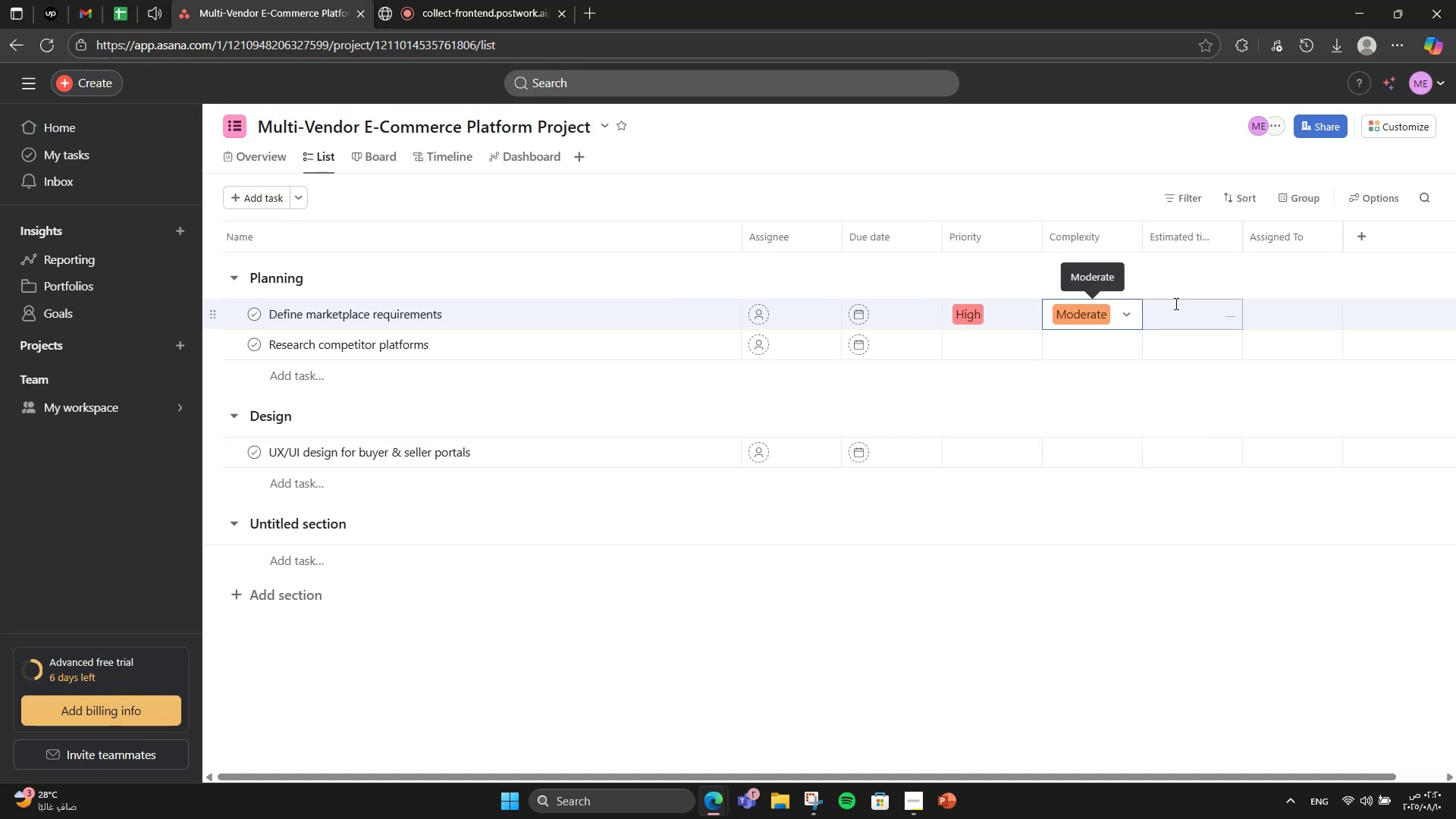 
left_click([1176, 313])
 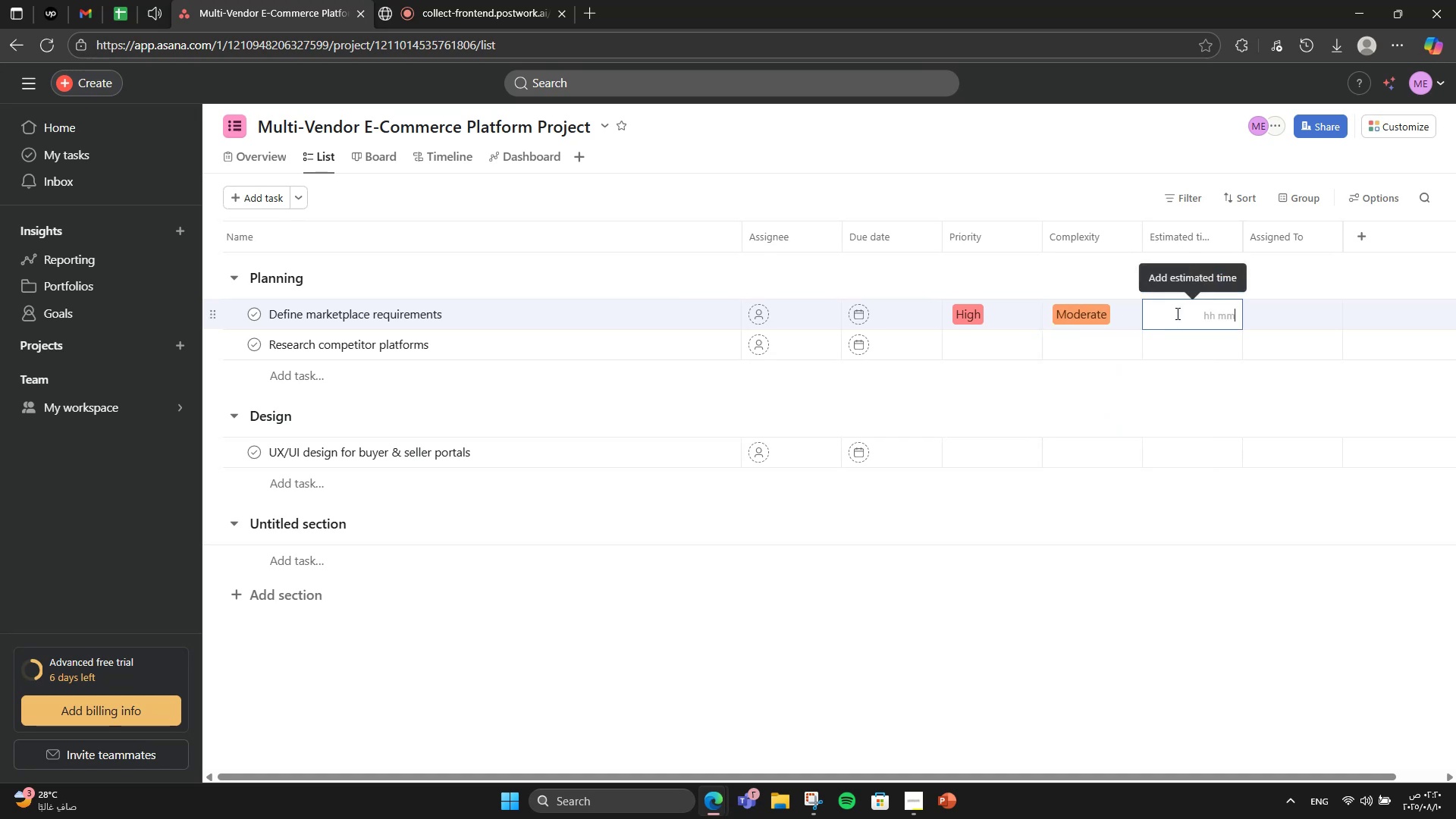 
key(Numpad6)
 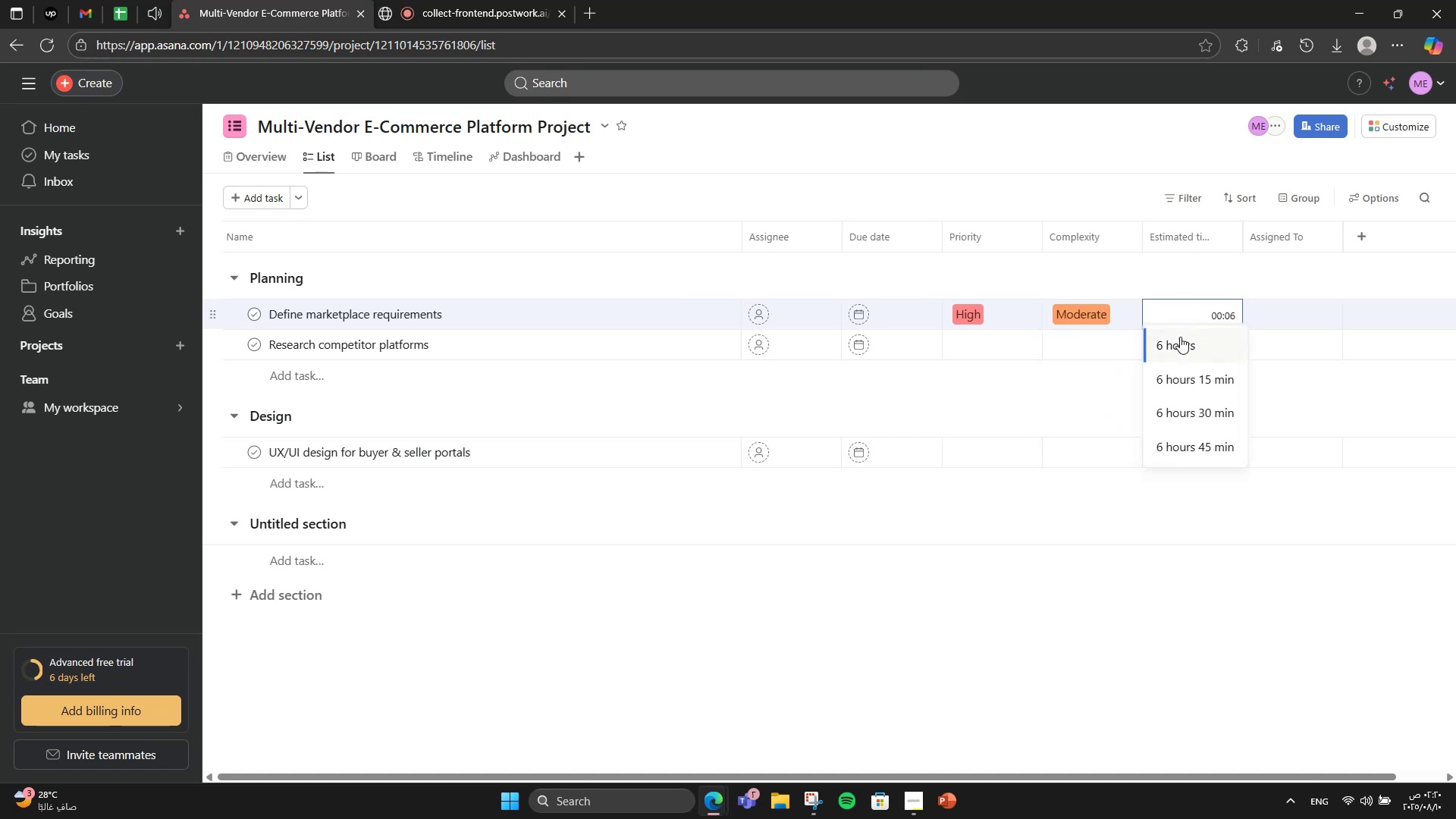 
left_click([1179, 338])
 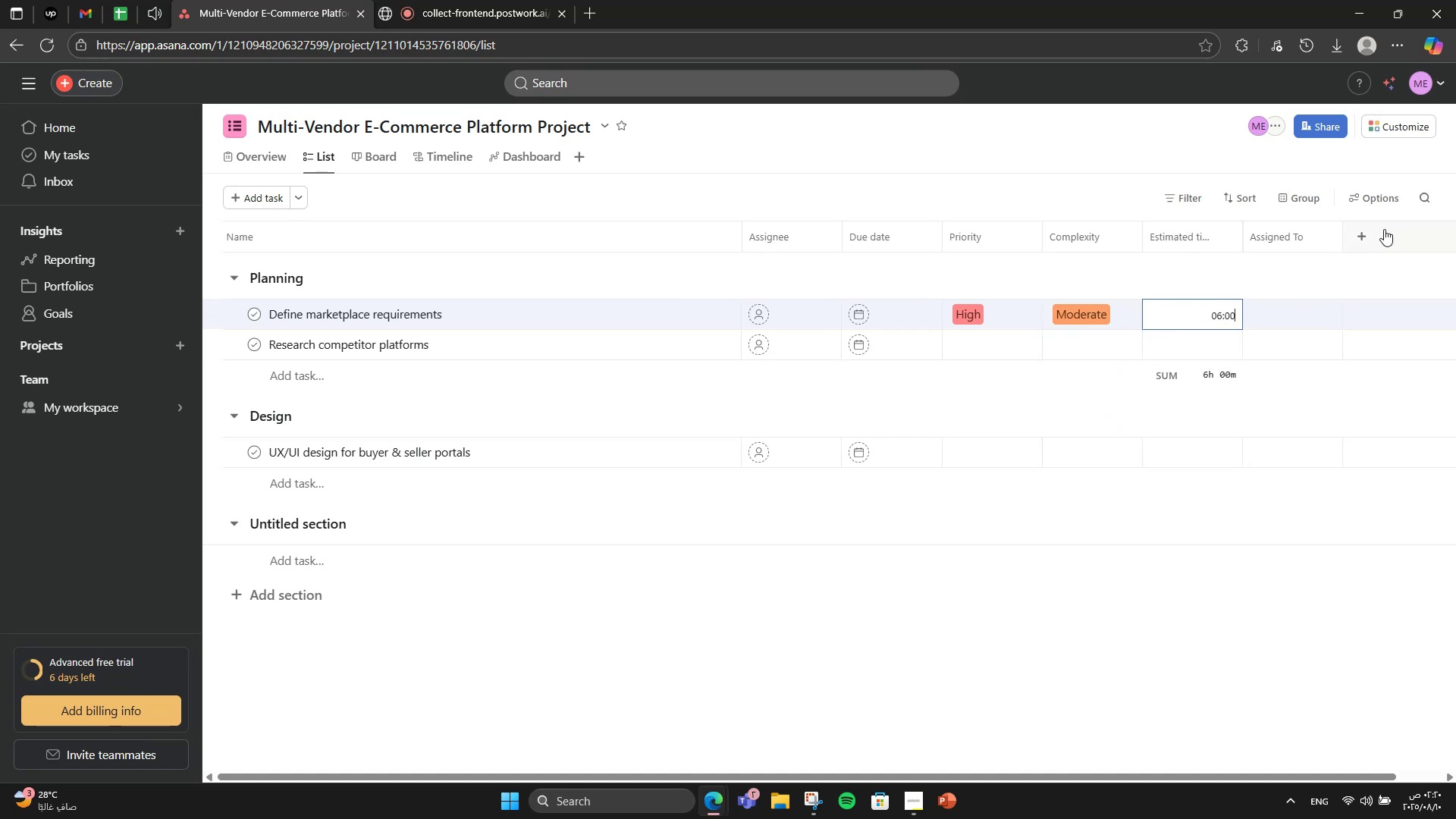 
left_click([1367, 235])
 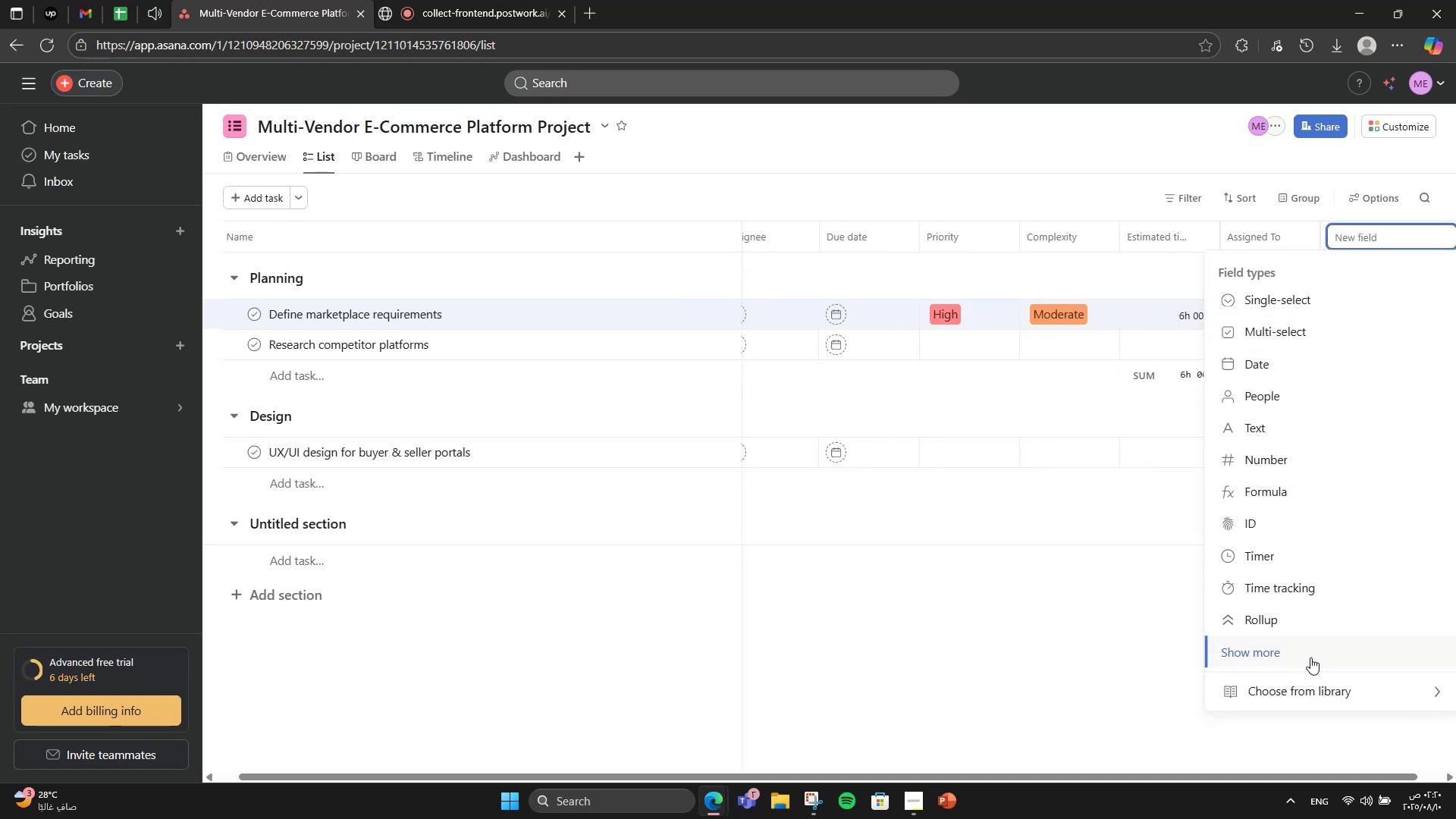 
left_click([1310, 693])
 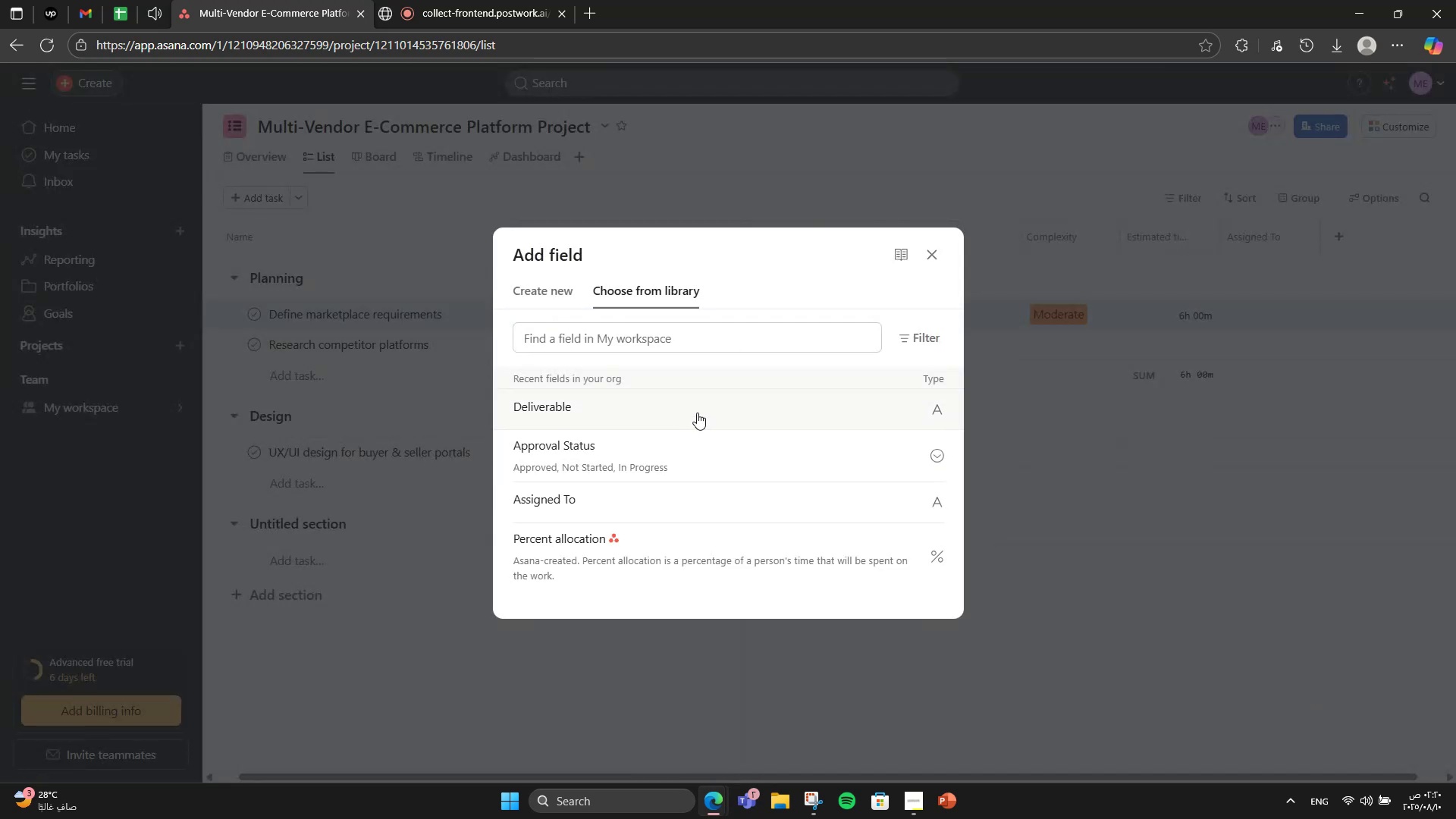 
left_click([697, 413])
 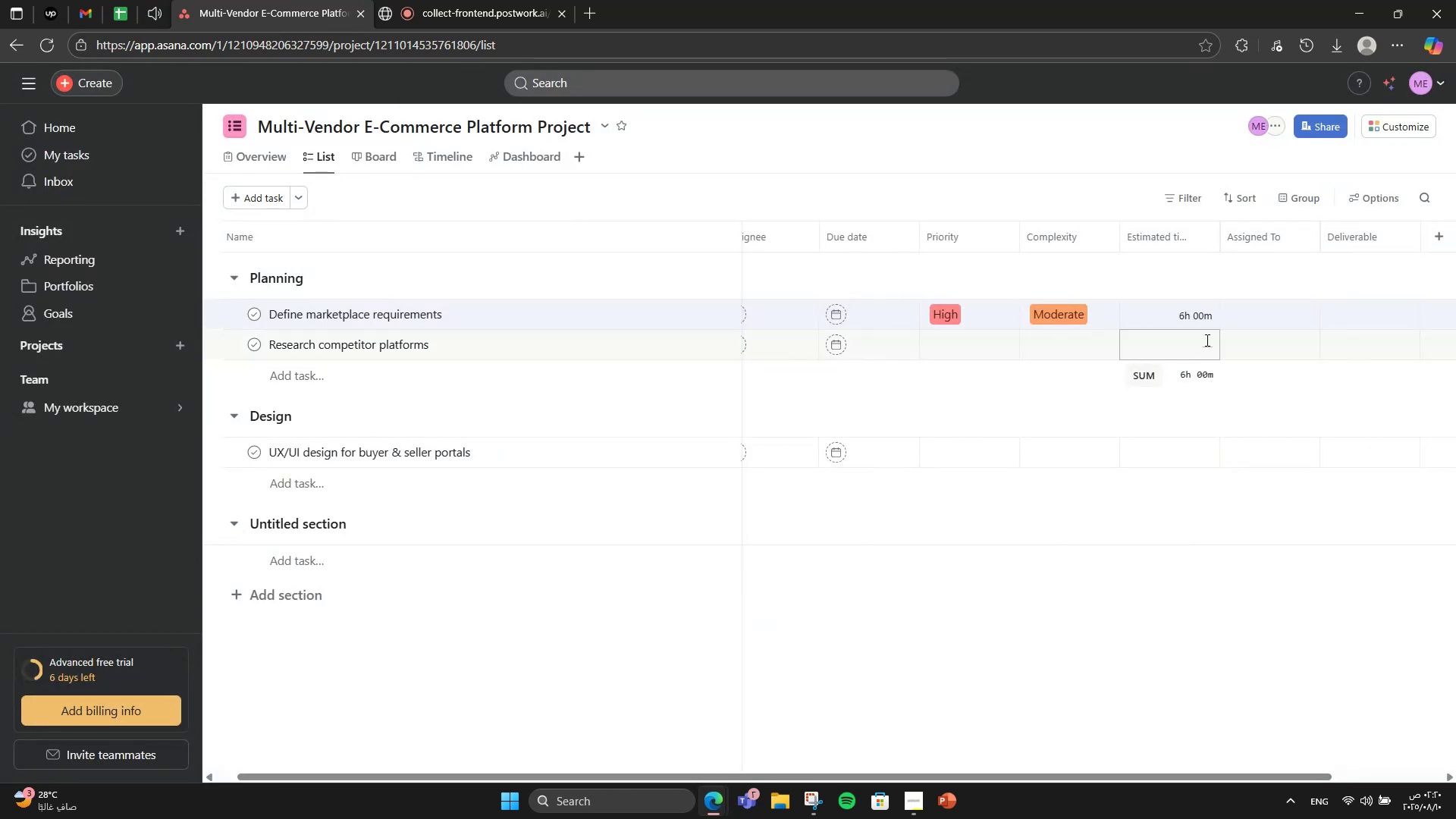 
left_click([1207, 246])
 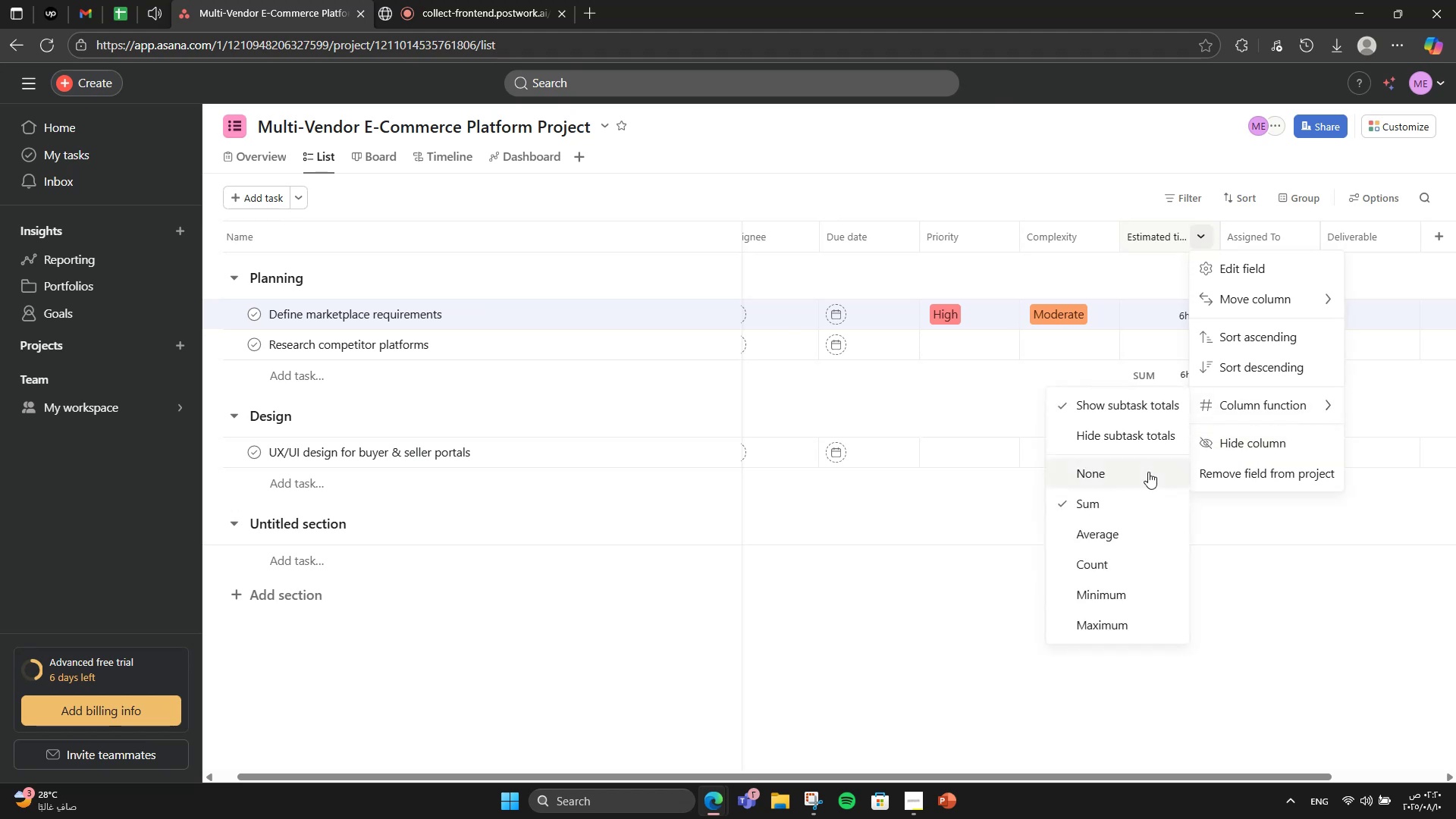 
left_click([1144, 482])
 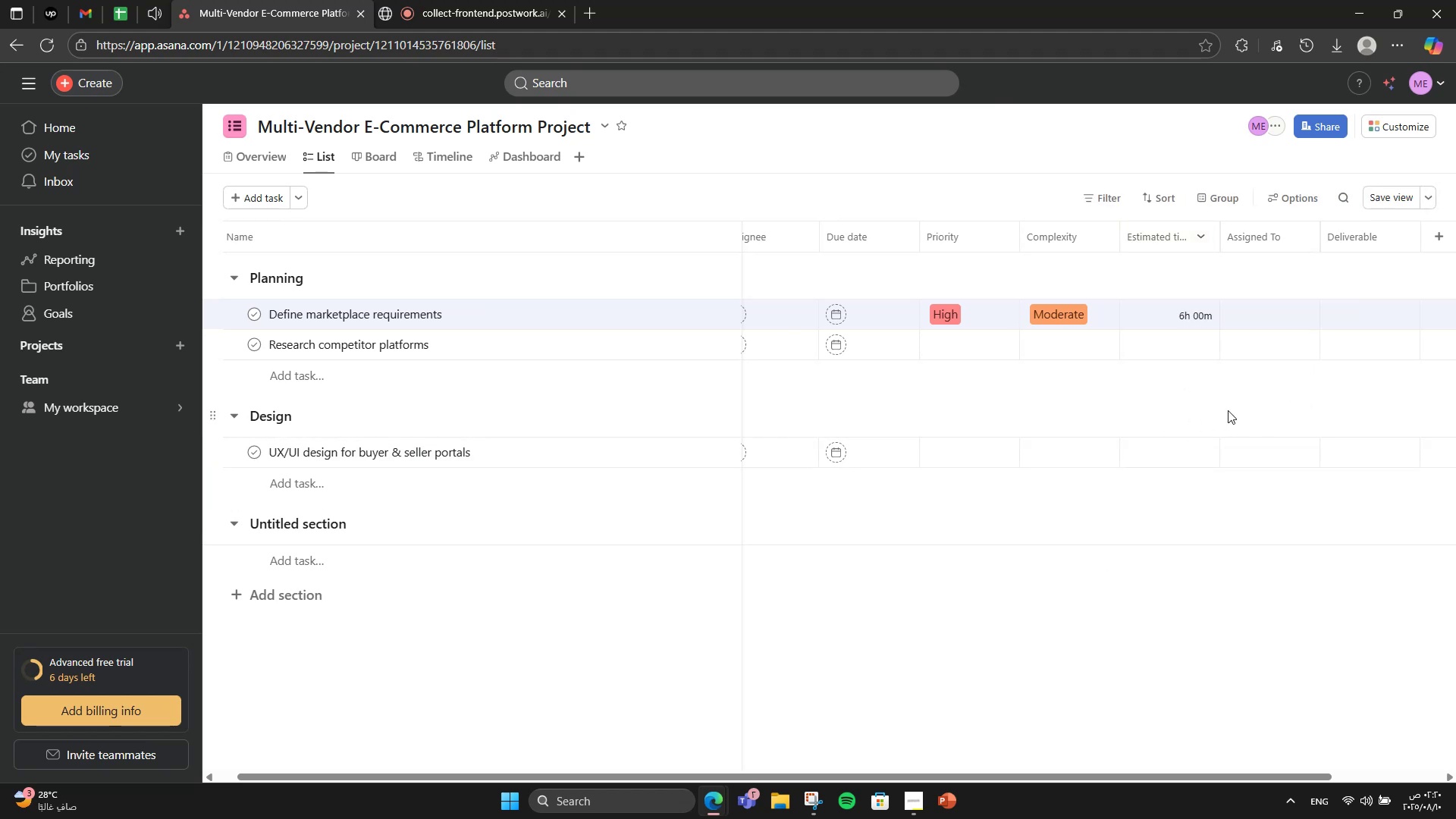 
left_click([1241, 403])
 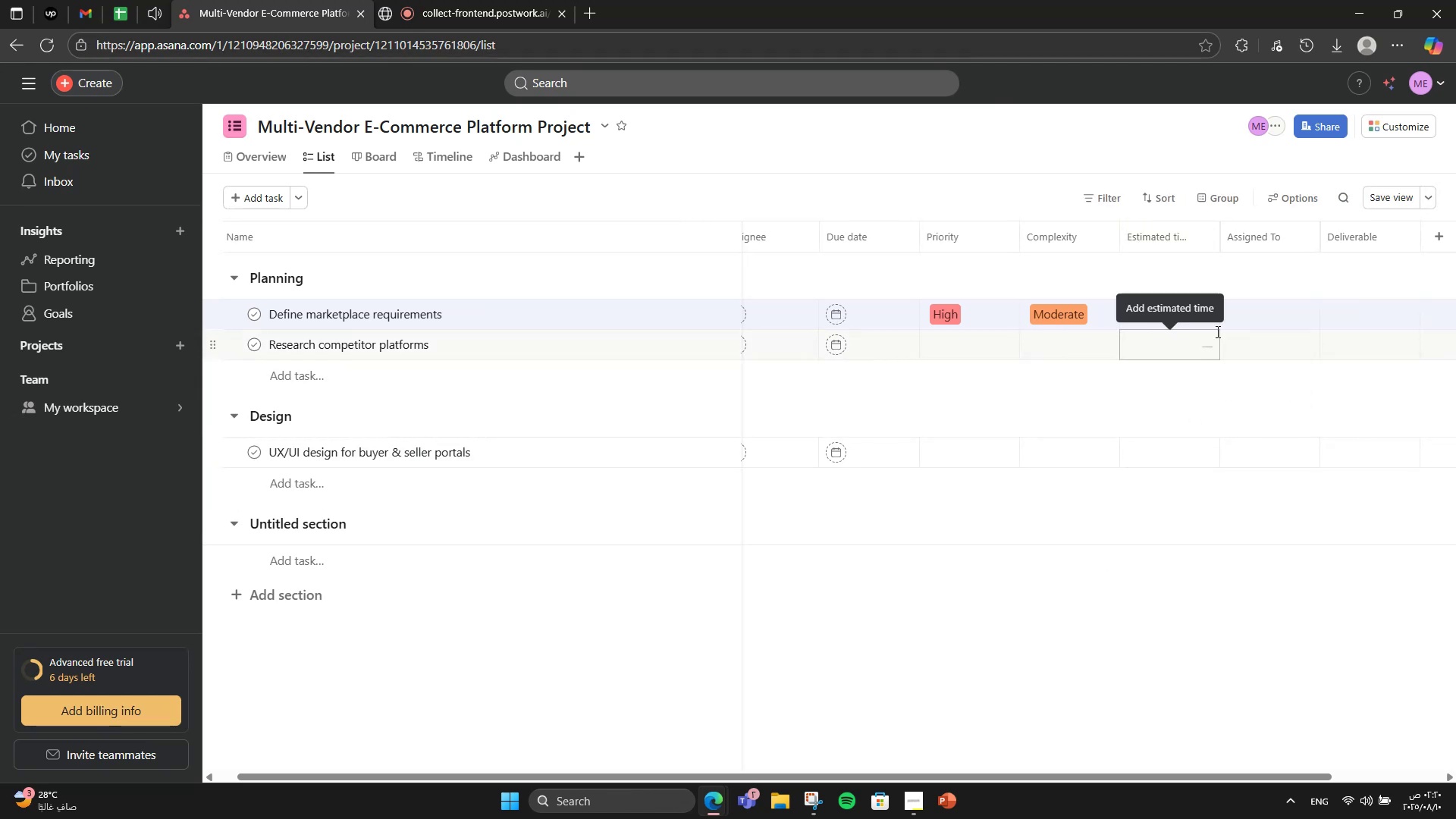 
left_click([1263, 315])
 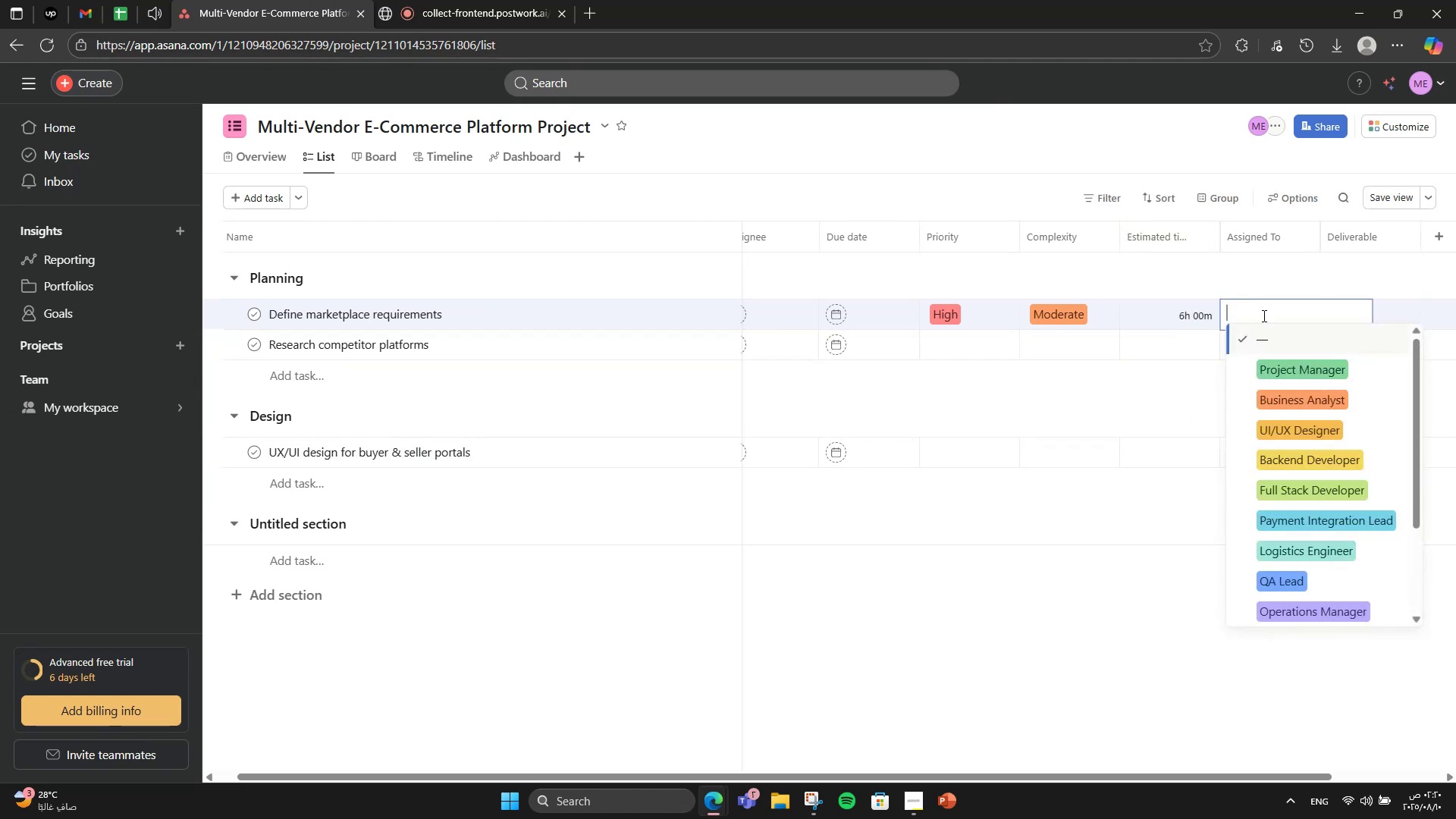 
left_click([1279, 369])
 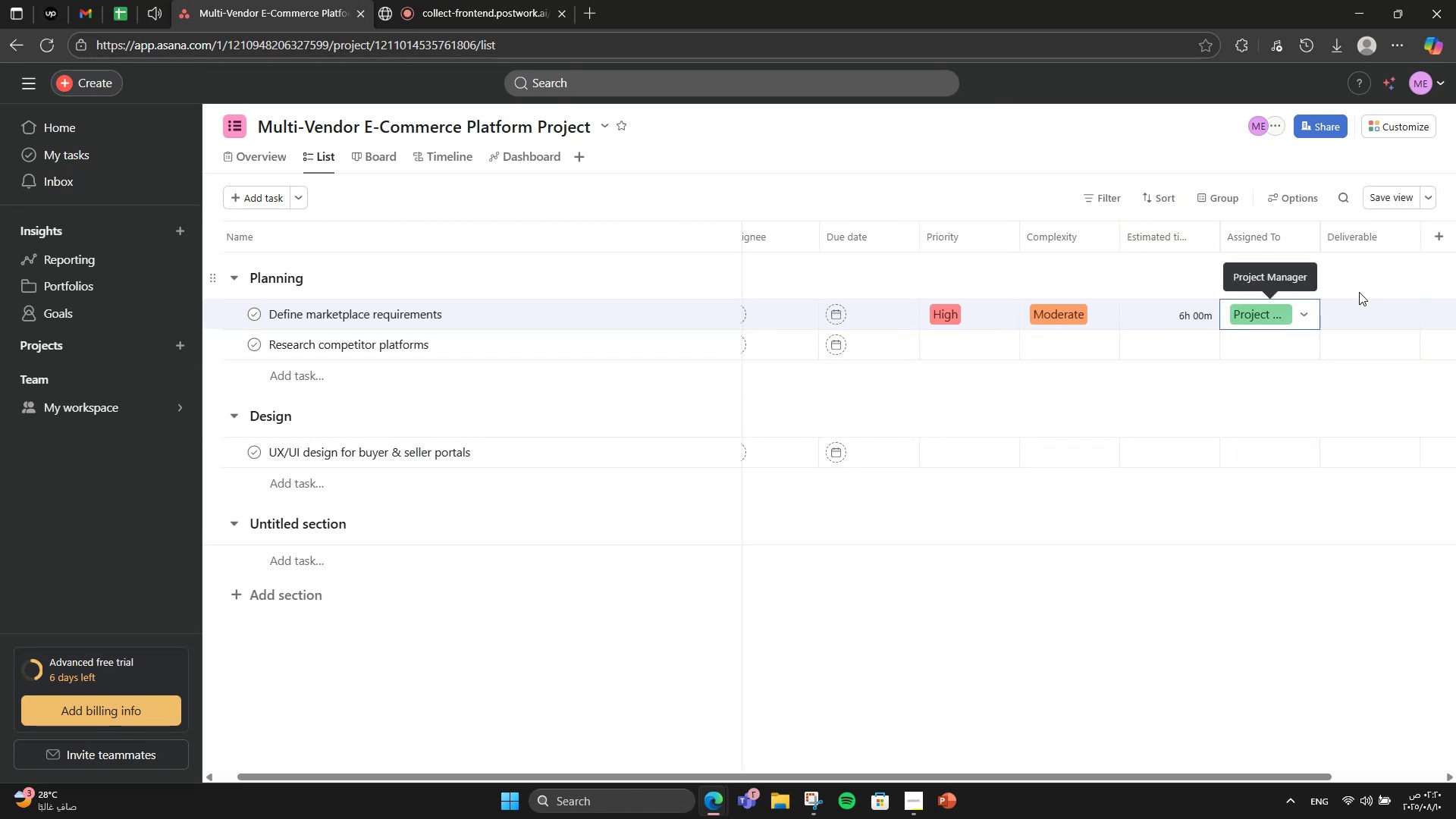 
left_click([1359, 301])
 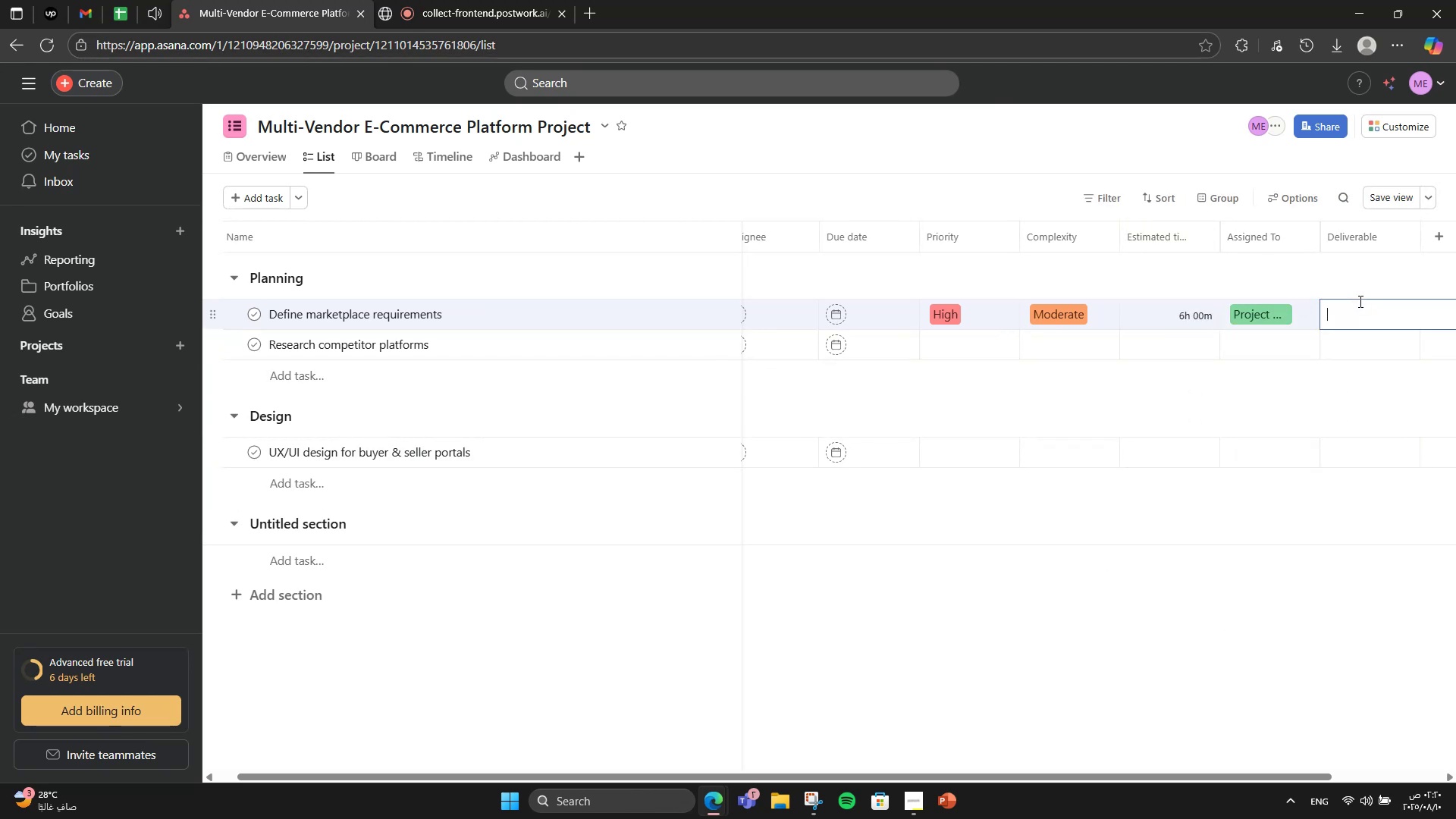 
type(Requirements[VolumeDown][VolumeDown][VolumeDown] Document)
 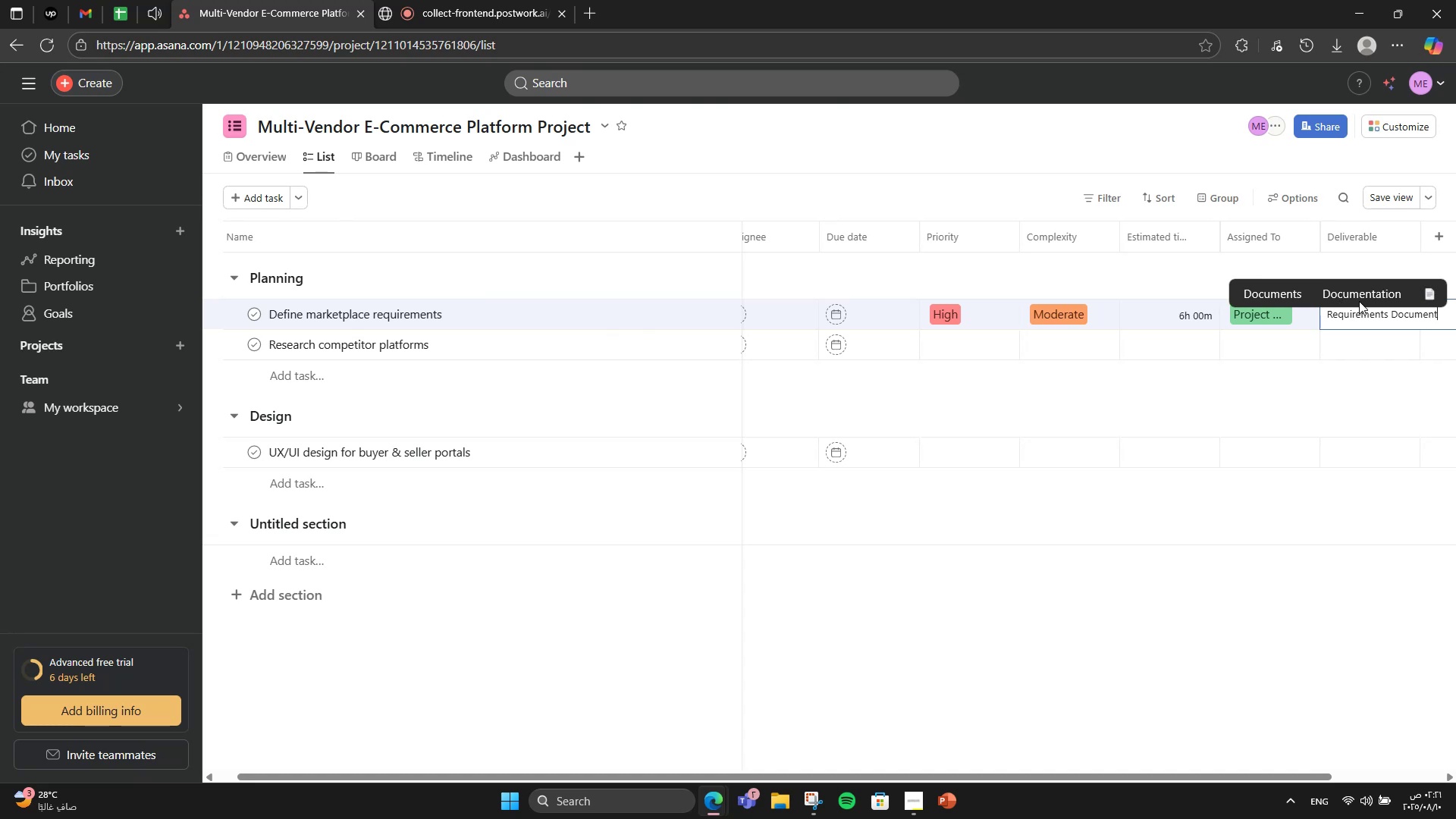 
left_click([1328, 403])
 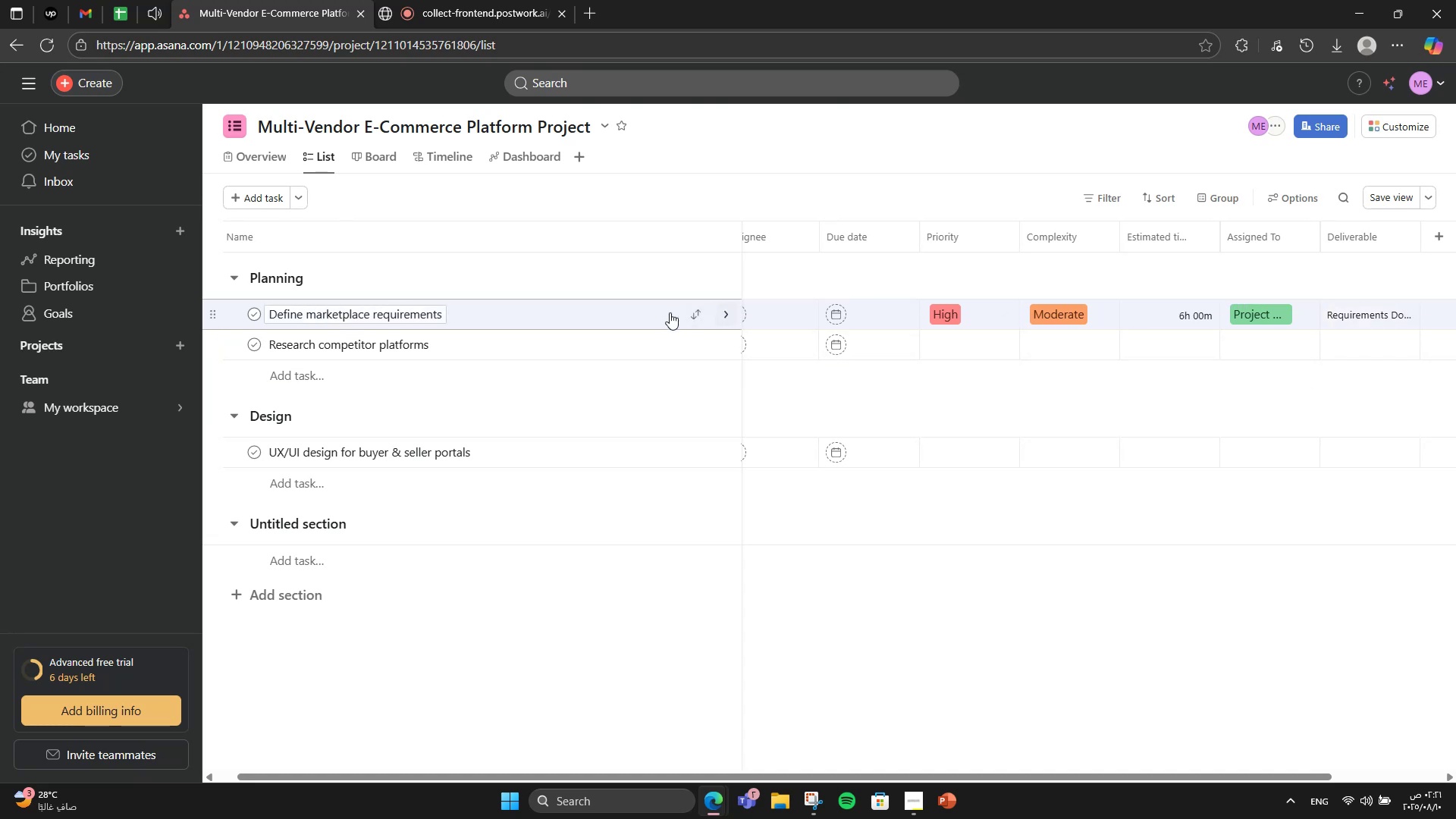 
left_click([622, 314])
 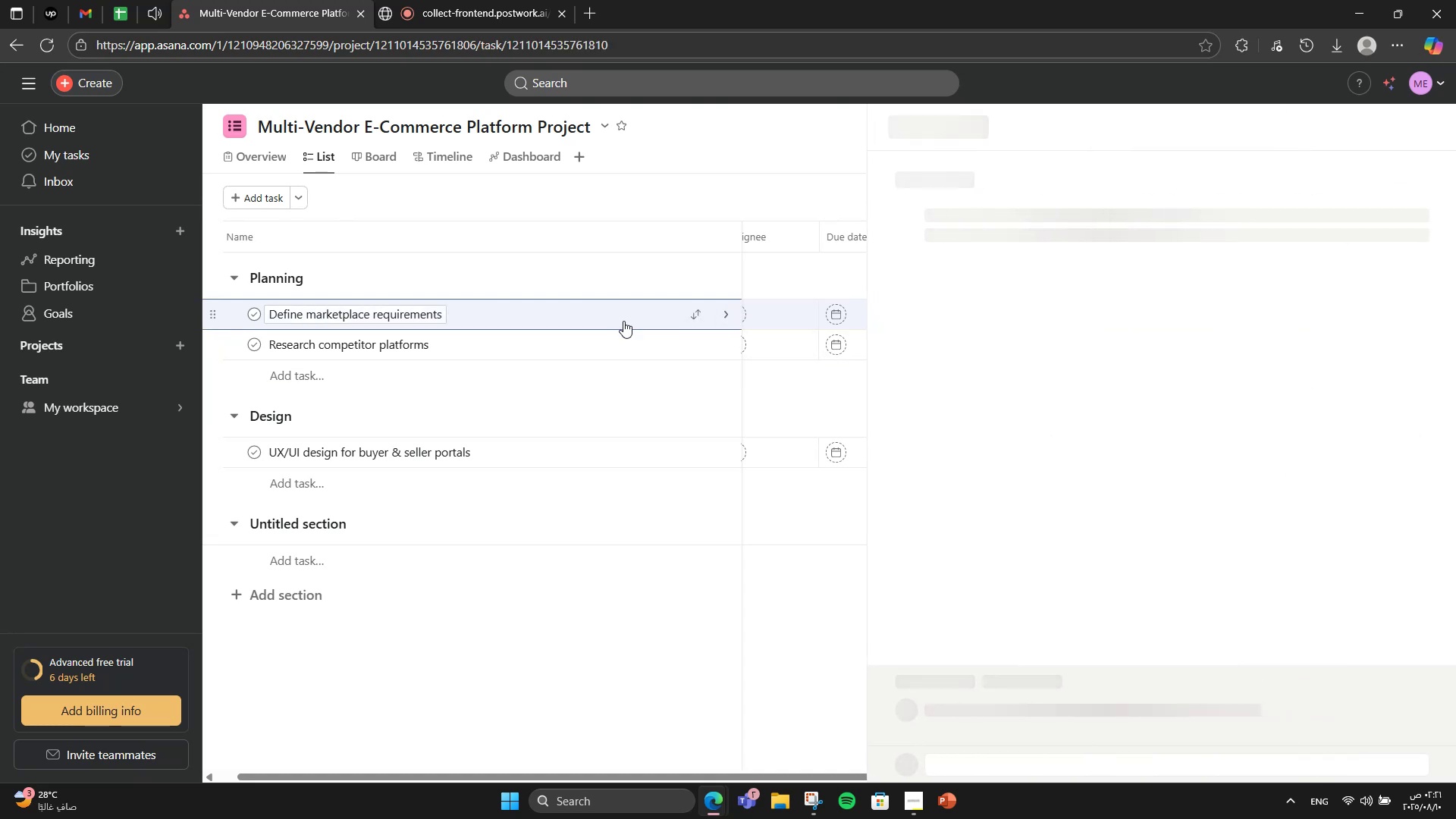 
scroll: coordinate [1282, 475], scroll_direction: down, amount: 3.0
 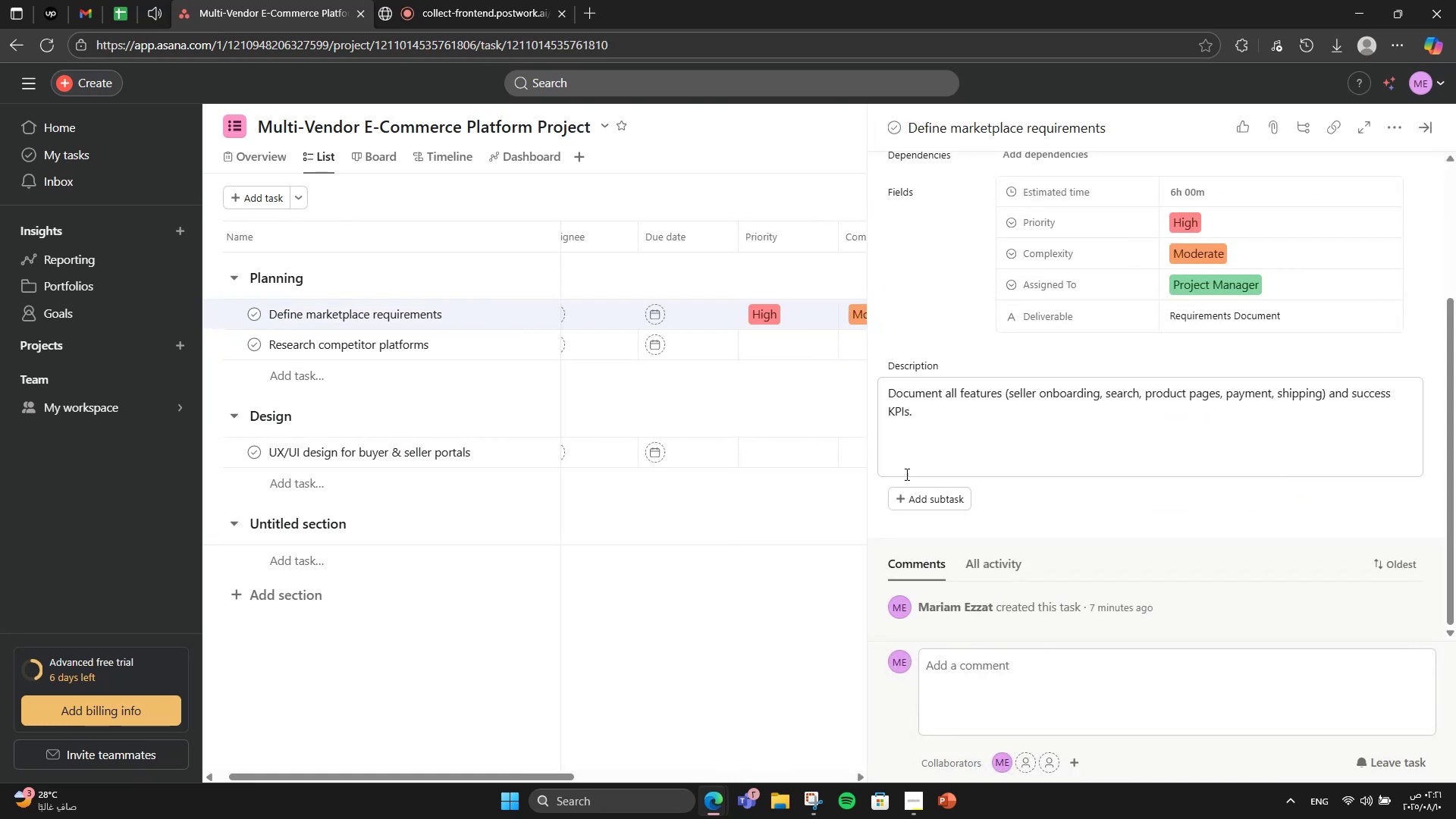 
left_click([909, 498])
 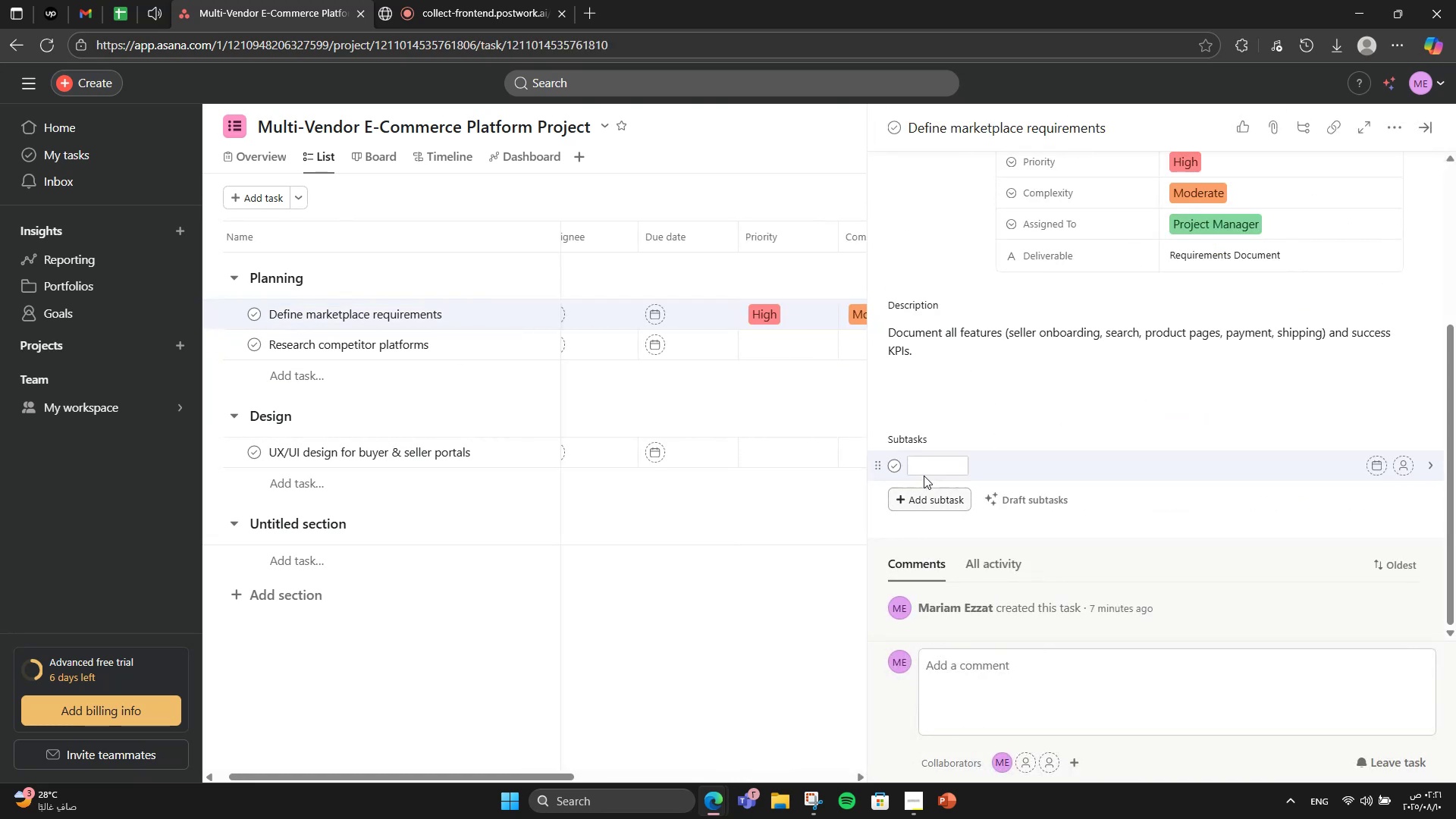 
scroll: coordinate [1171, 431], scroll_direction: down, amount: 1.0
 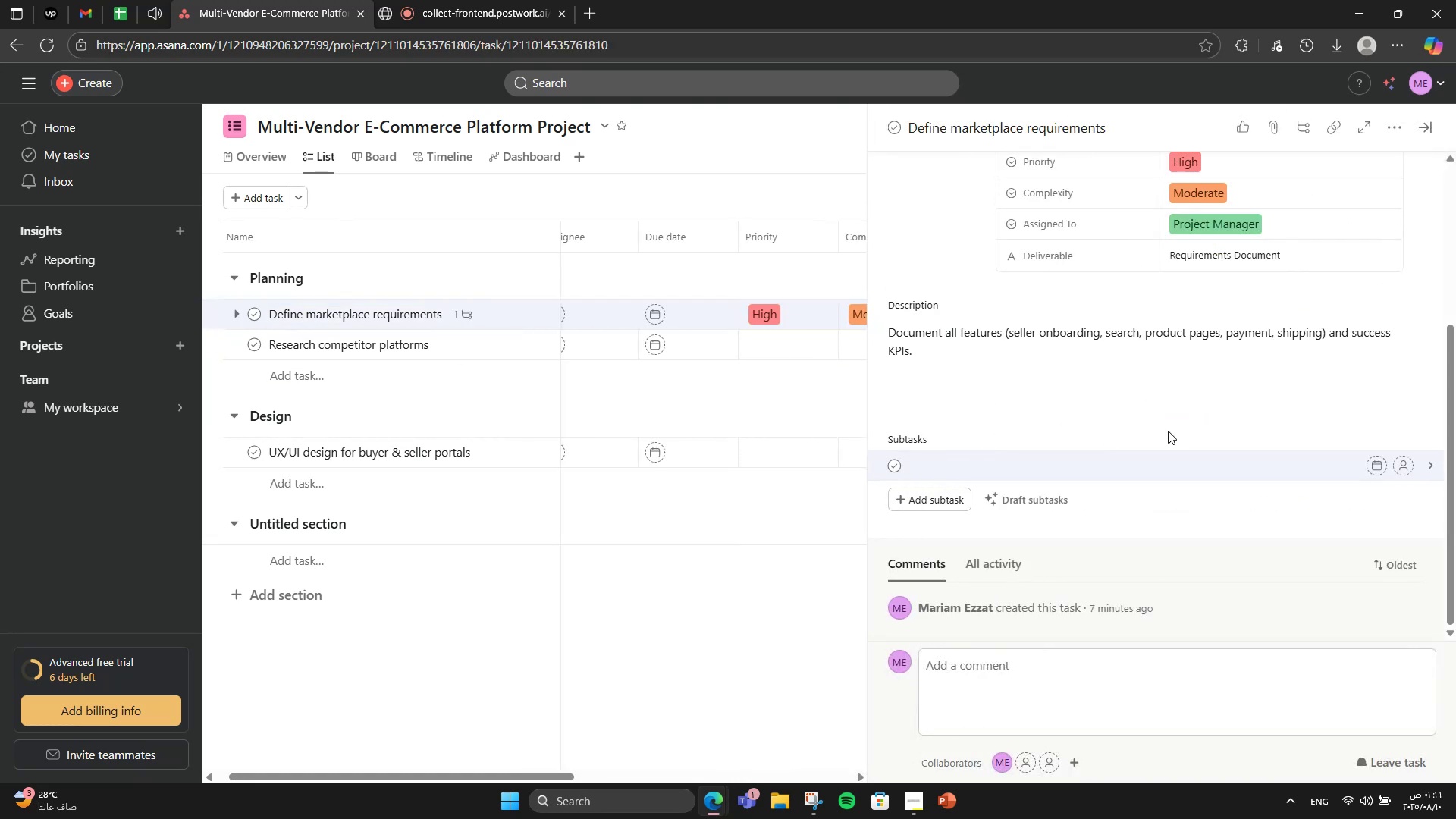 
type(Stakeholder iinterviews)
 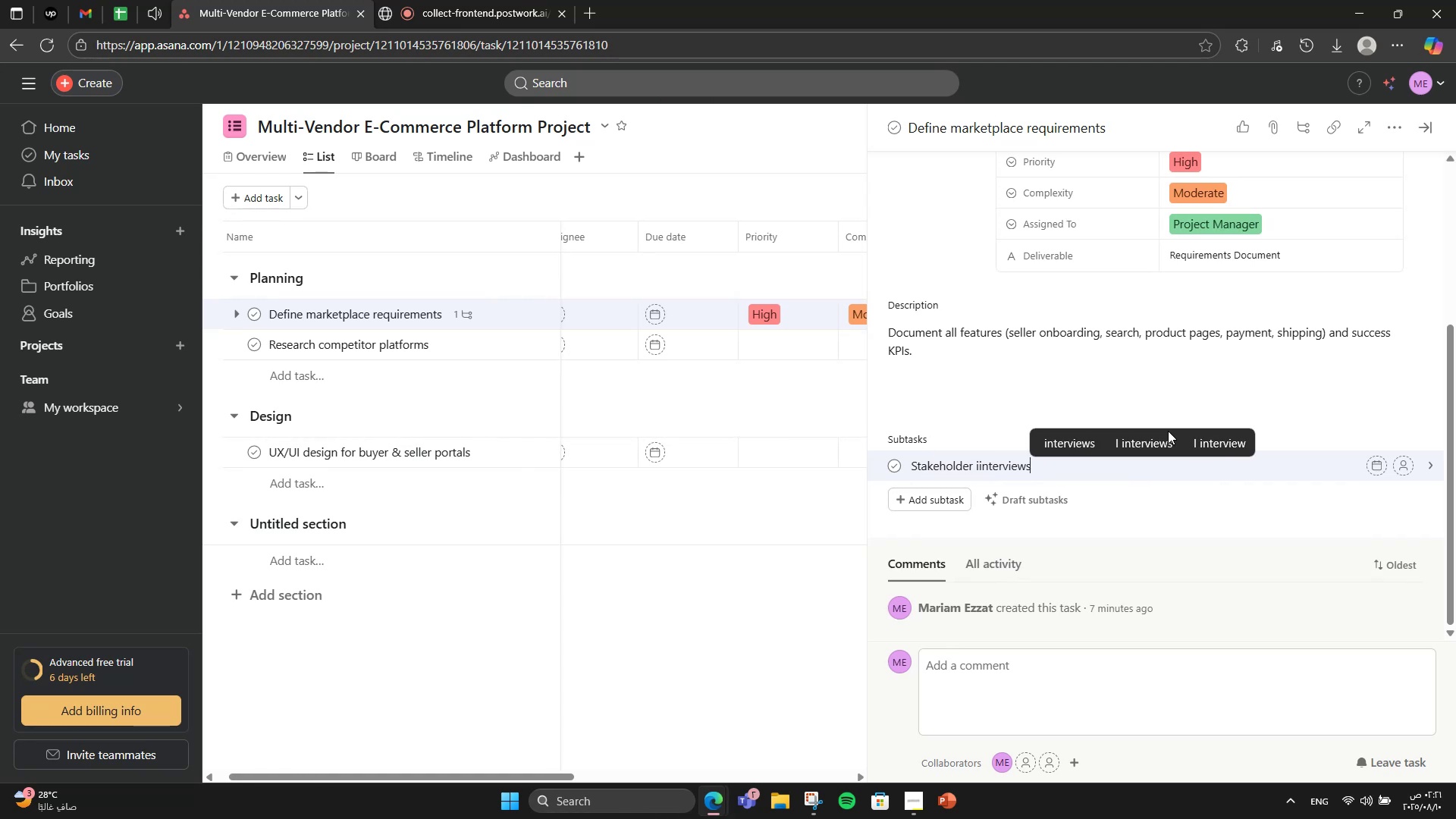 
key(Enter)
 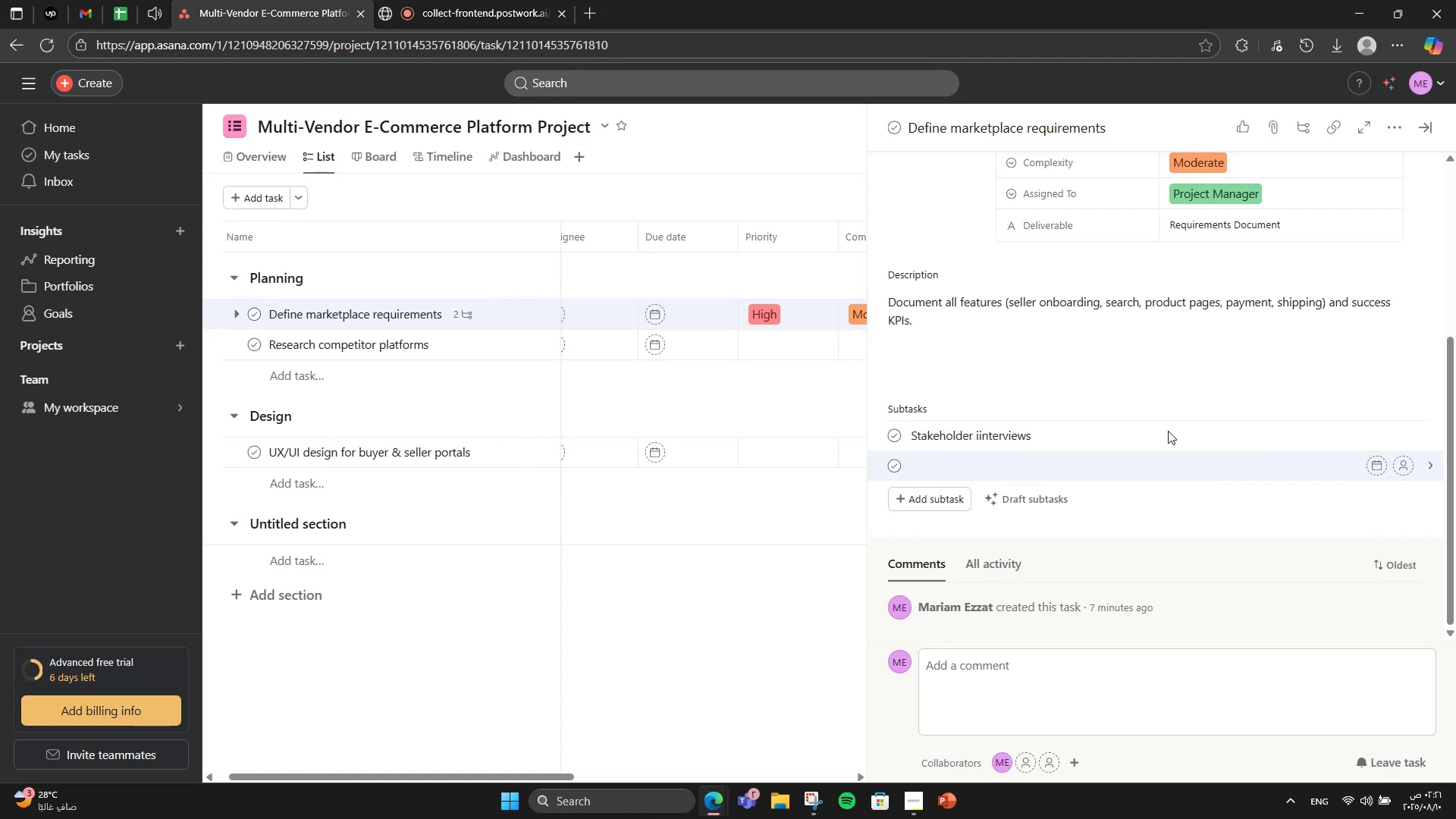 
type(Feature listing)
 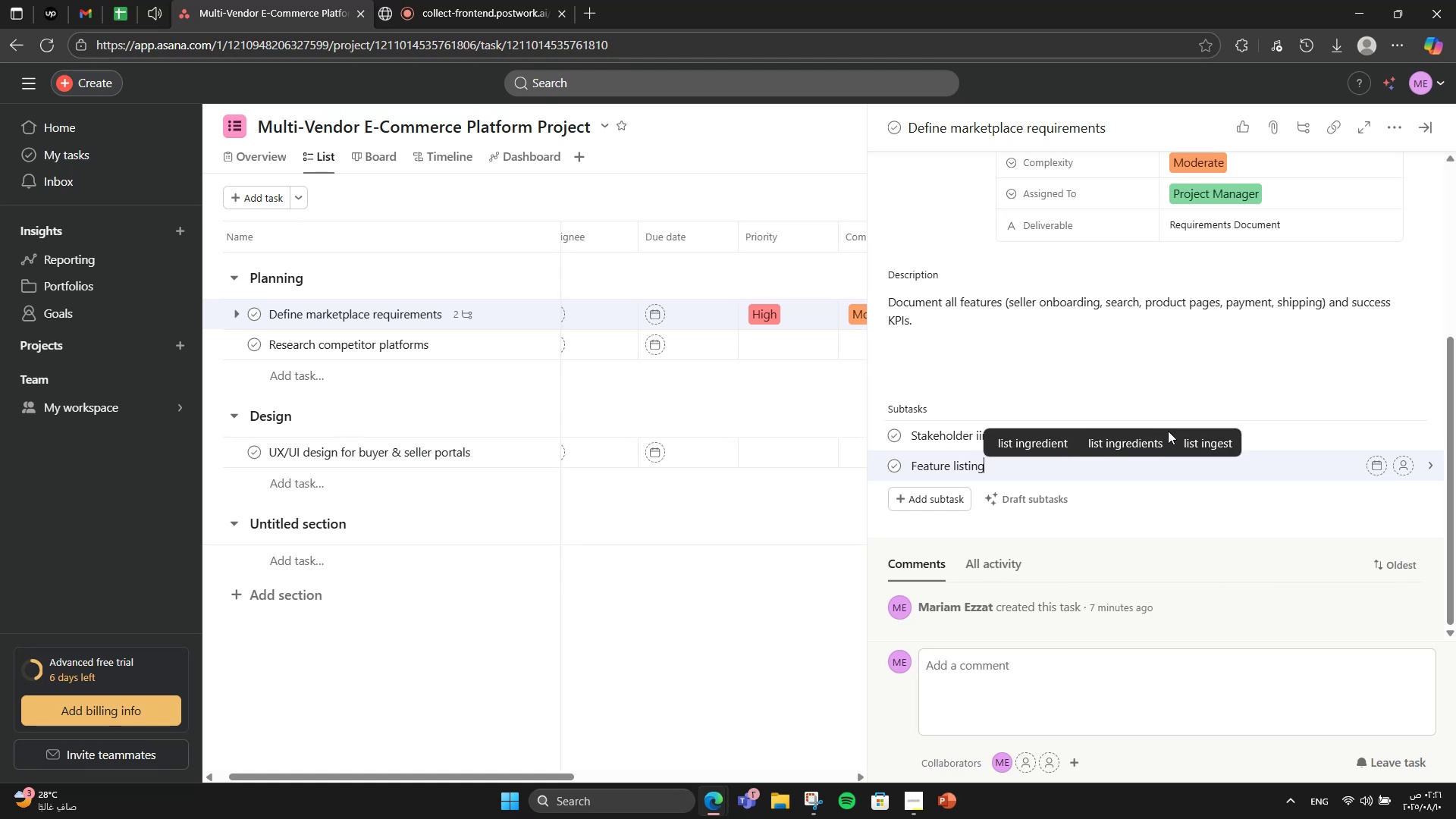 
key(Enter)
 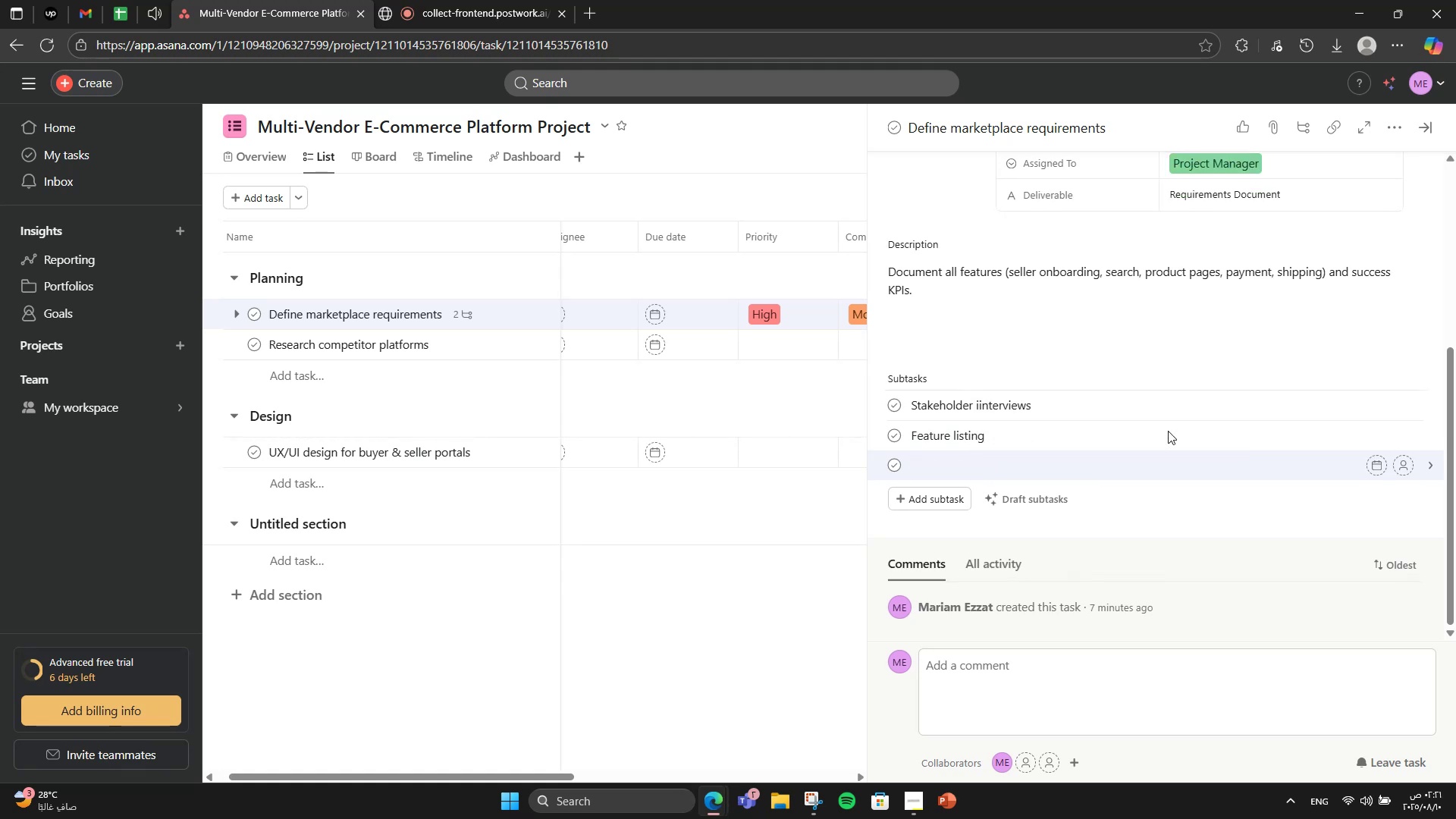 
type(Approval)
 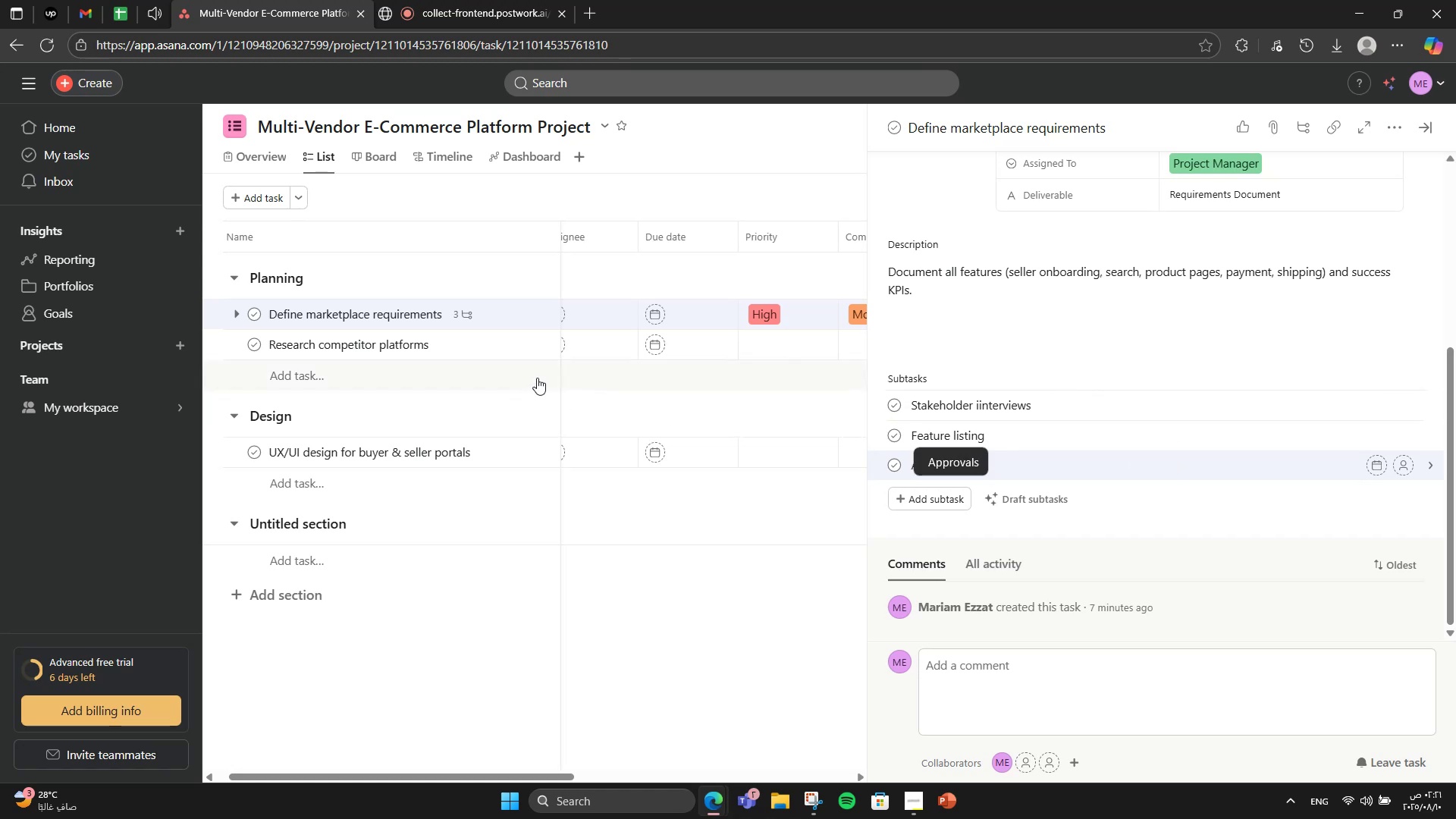 
left_click([507, 358])
 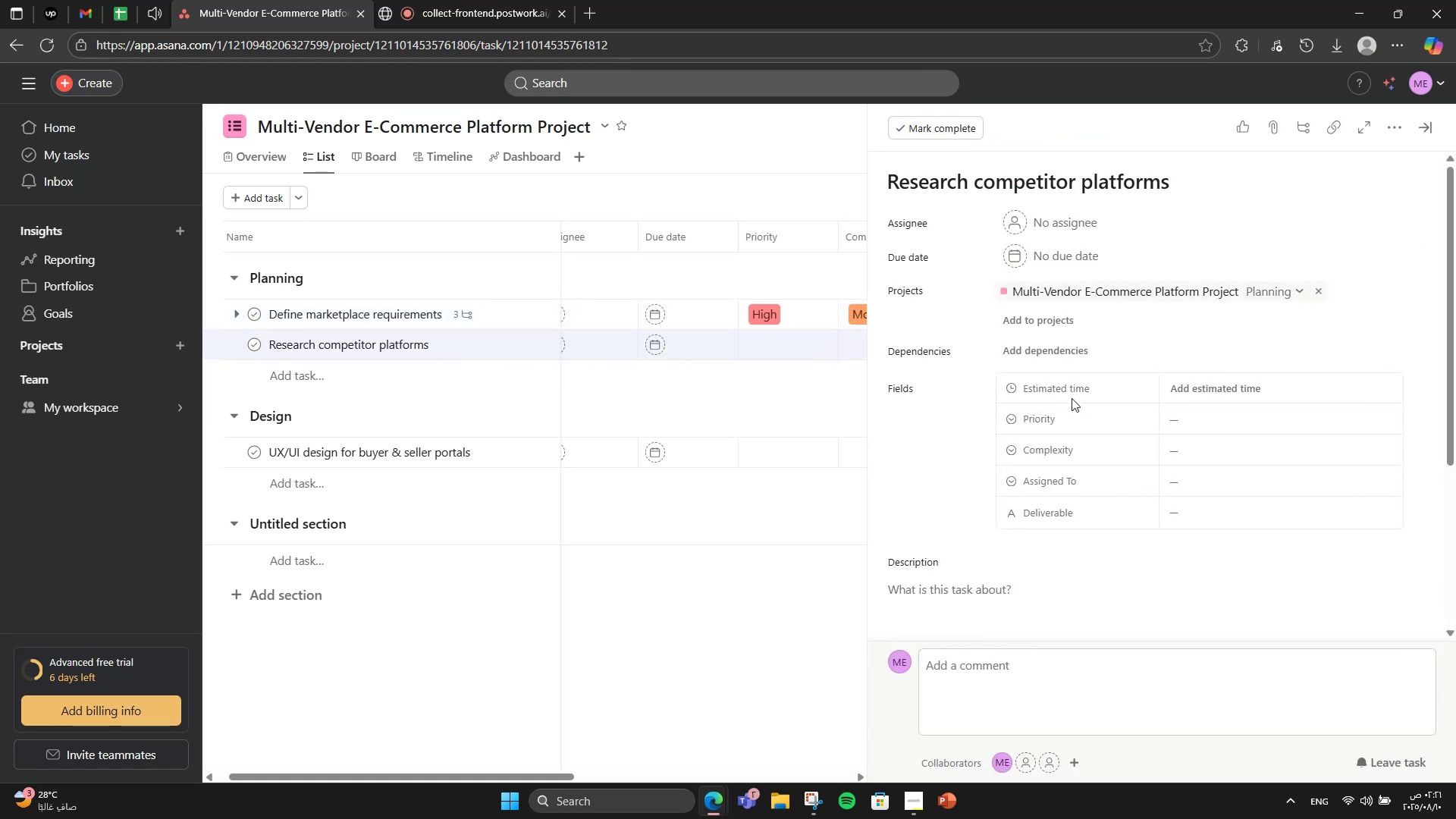 
wait(5.42)
 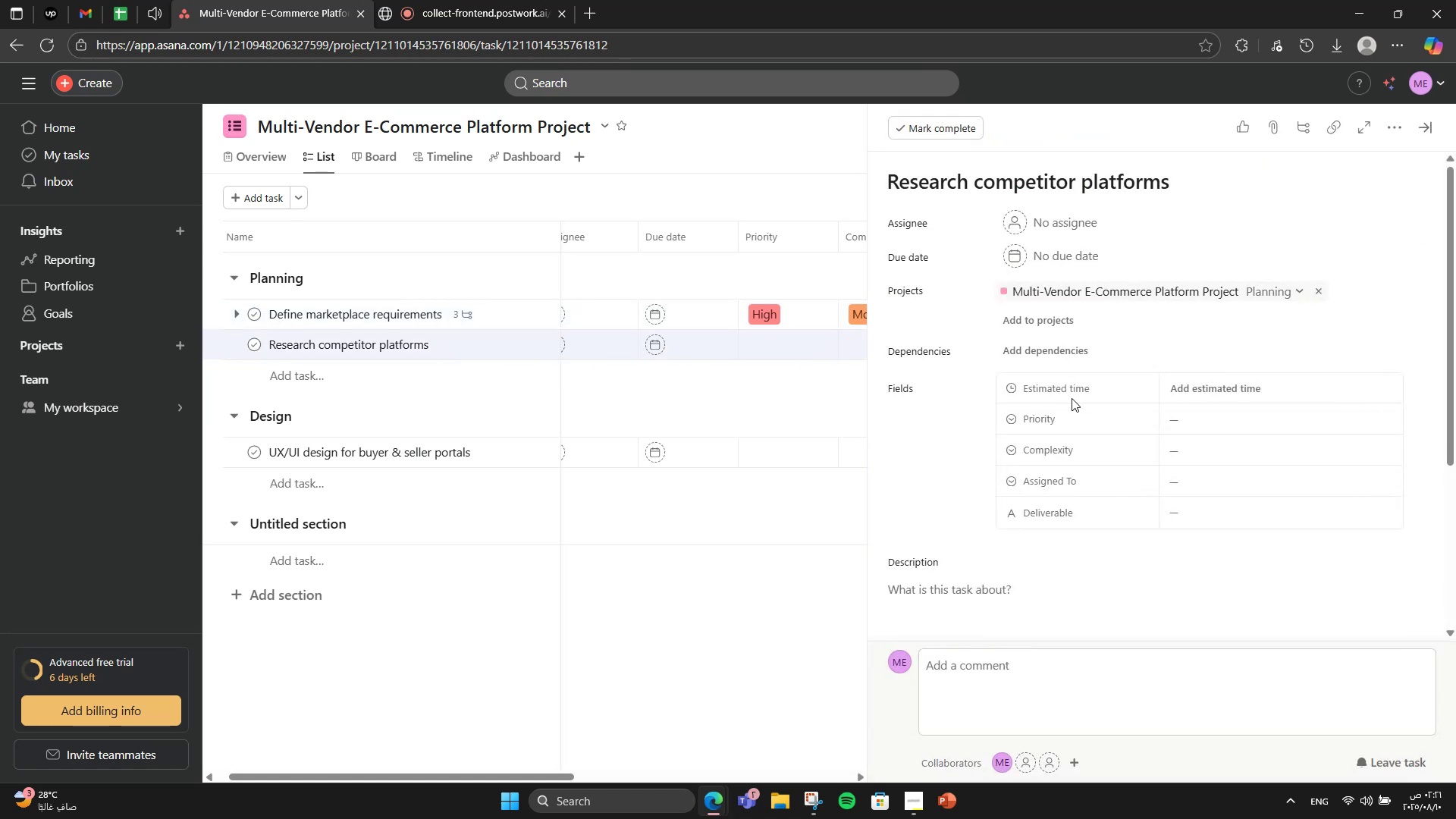 
scroll: coordinate [1040, 428], scroll_direction: down, amount: 3.0
 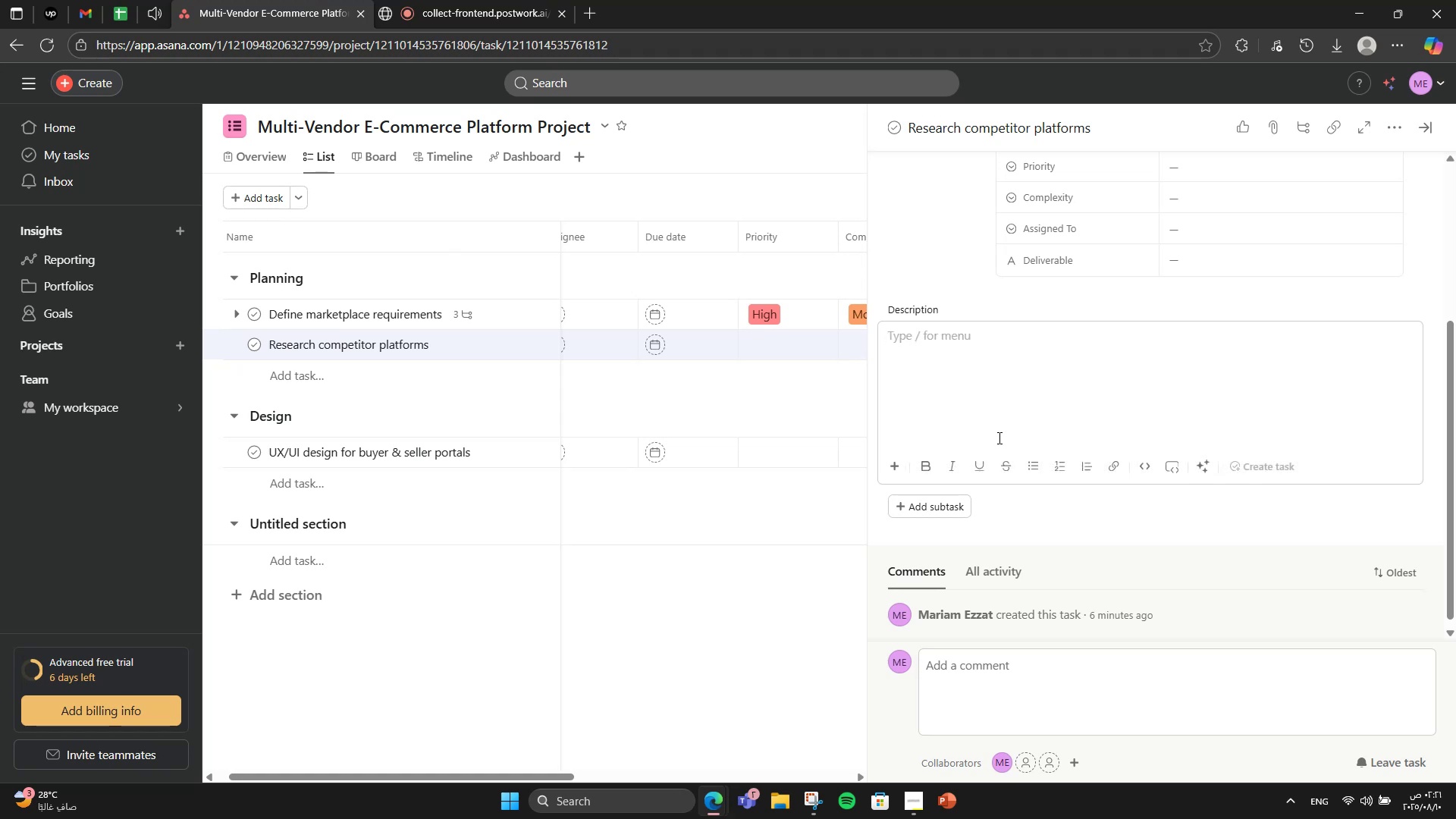 
type(Study Amazon )
key(Backspace)
type(, eBay )
key(Backspace)
type(, Etsy )
key(Backspace)
type(, and Shopify to idetify )
key(Backspace)
key(Backspace)
key(Backspace)
key(Backspace)
key(Backspace)
type(ntify differentiators and best )
 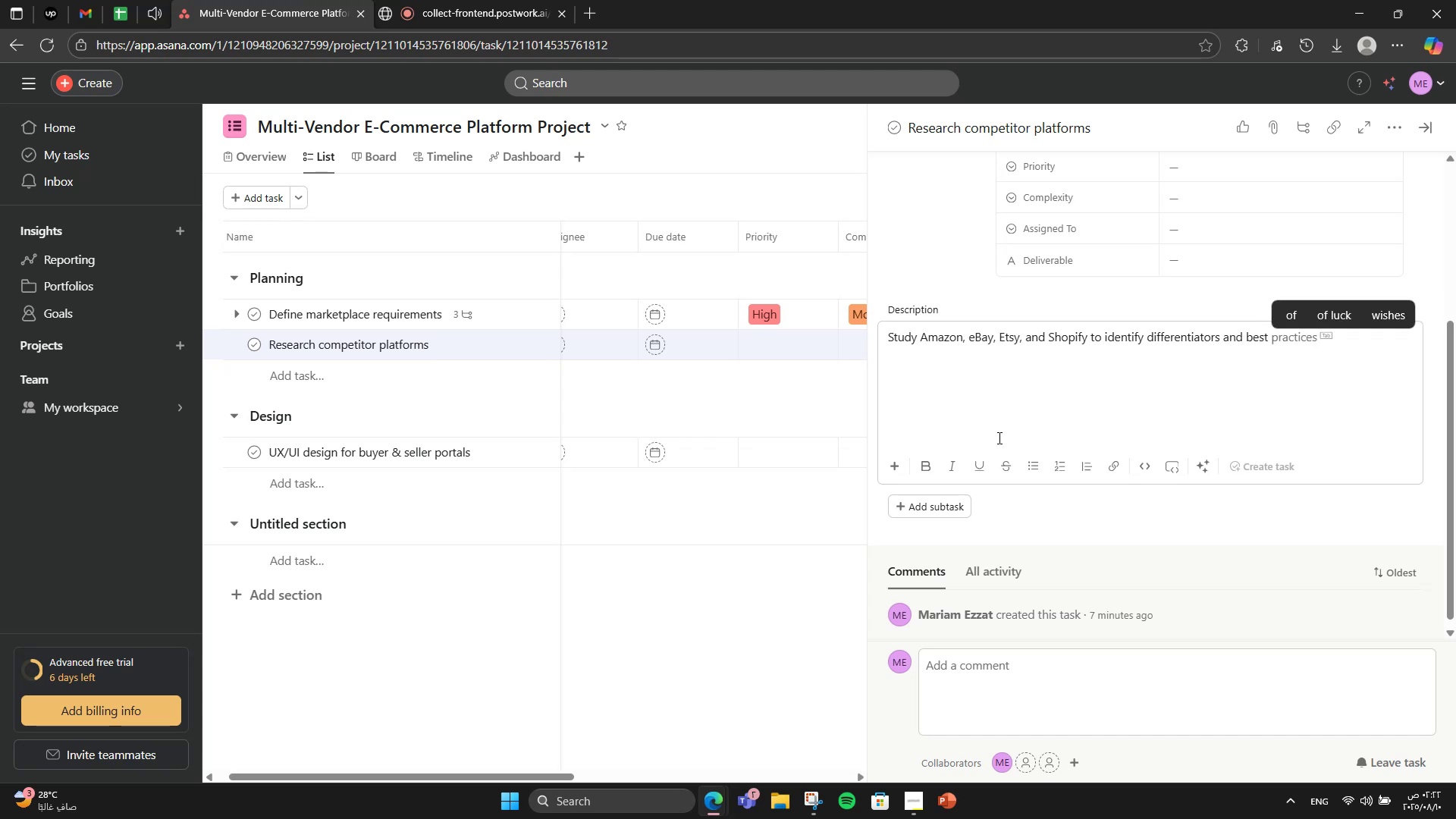 
key(ArrowRight)
 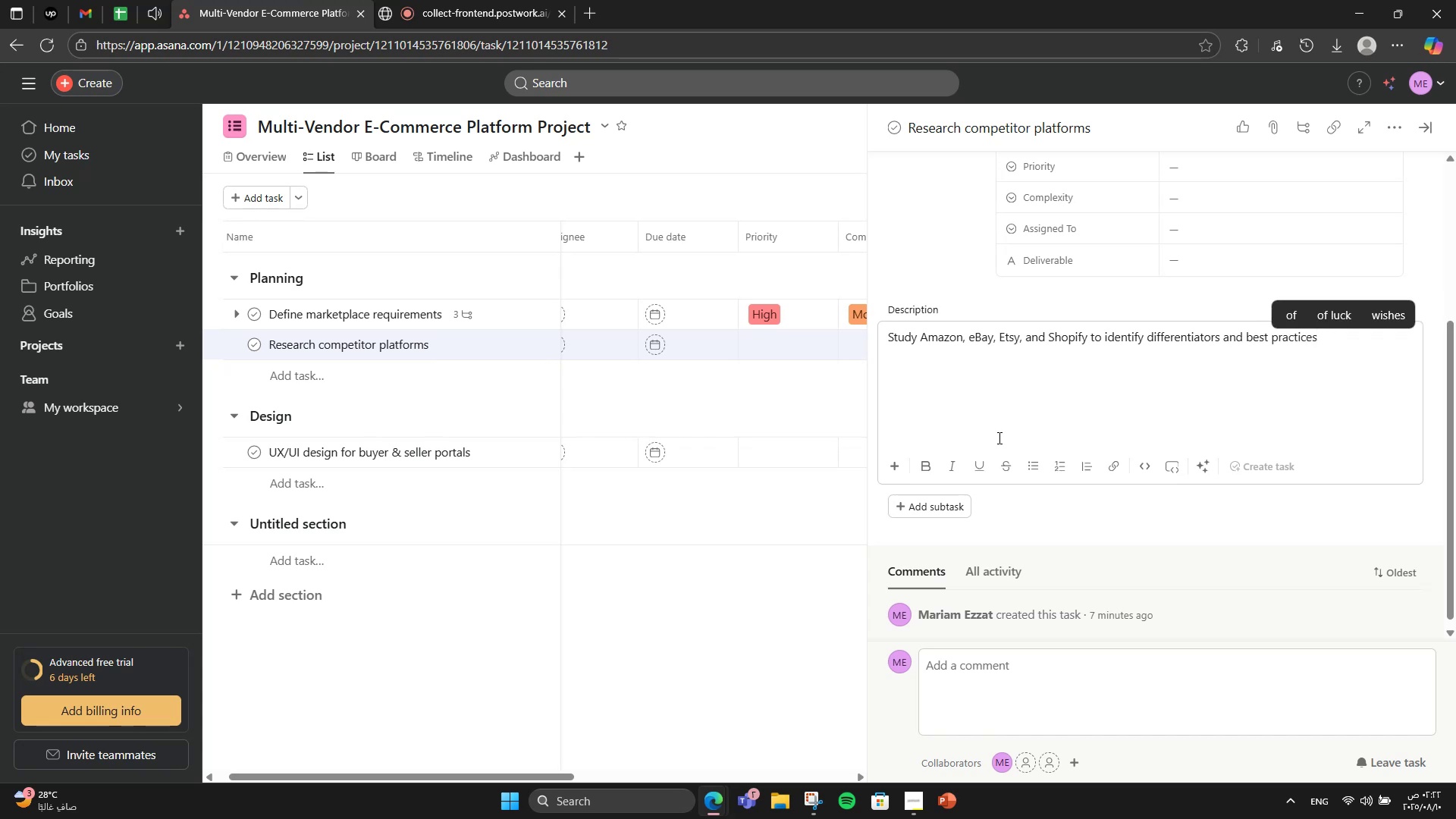 
key(Period)
 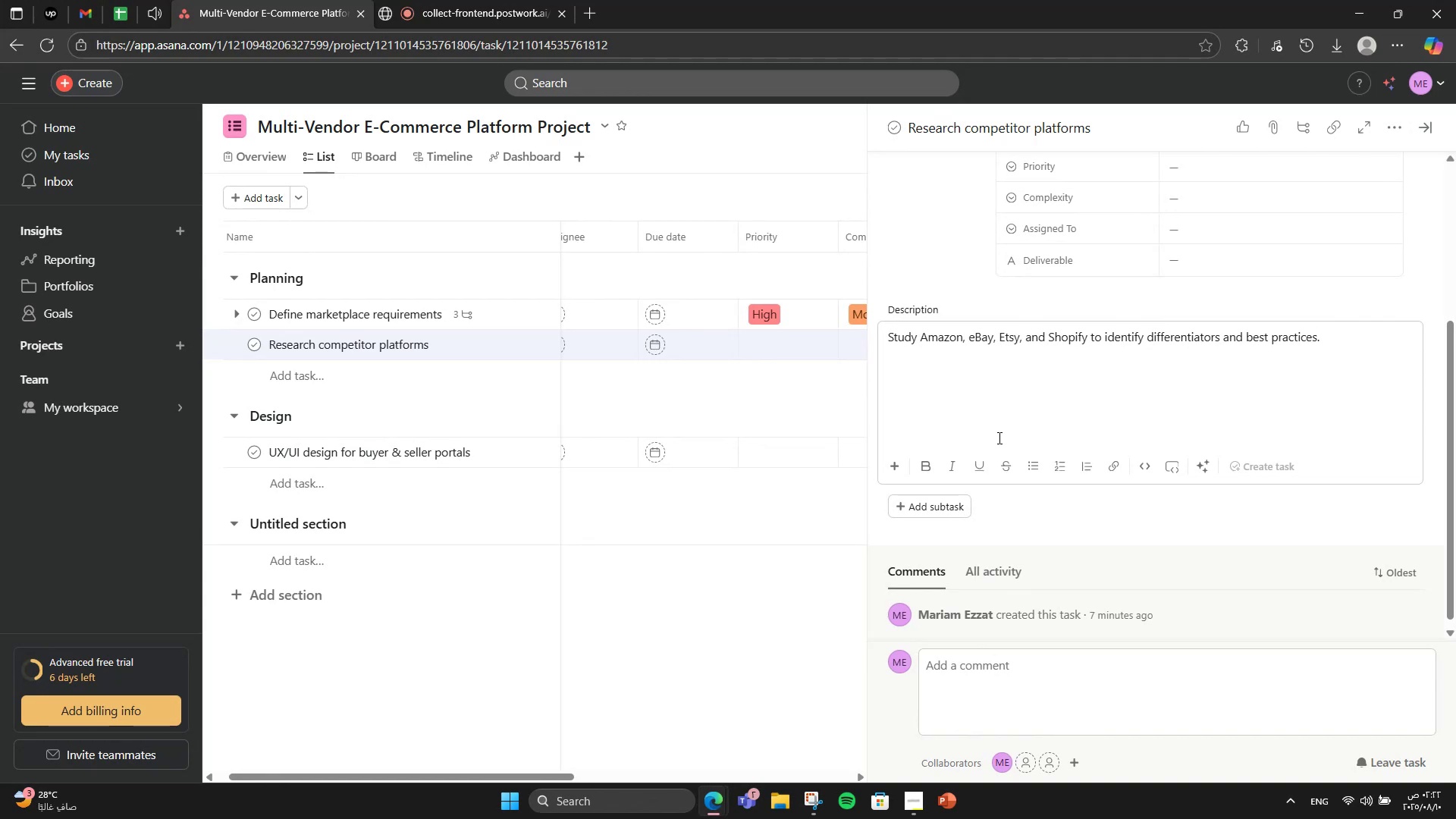 
wait(5.37)
 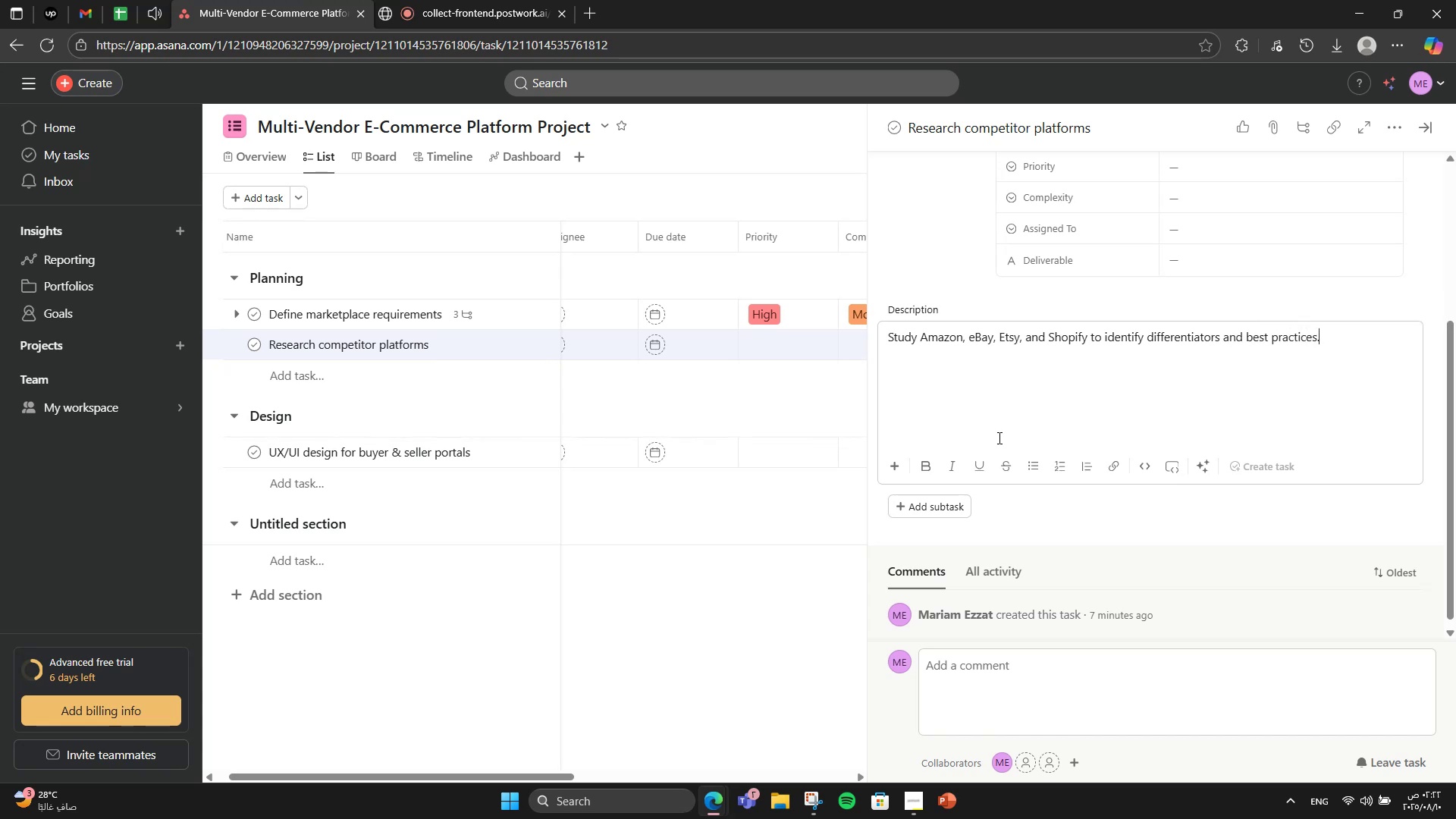 
scroll: coordinate [998, 438], scroll_direction: up, amount: 2.0
 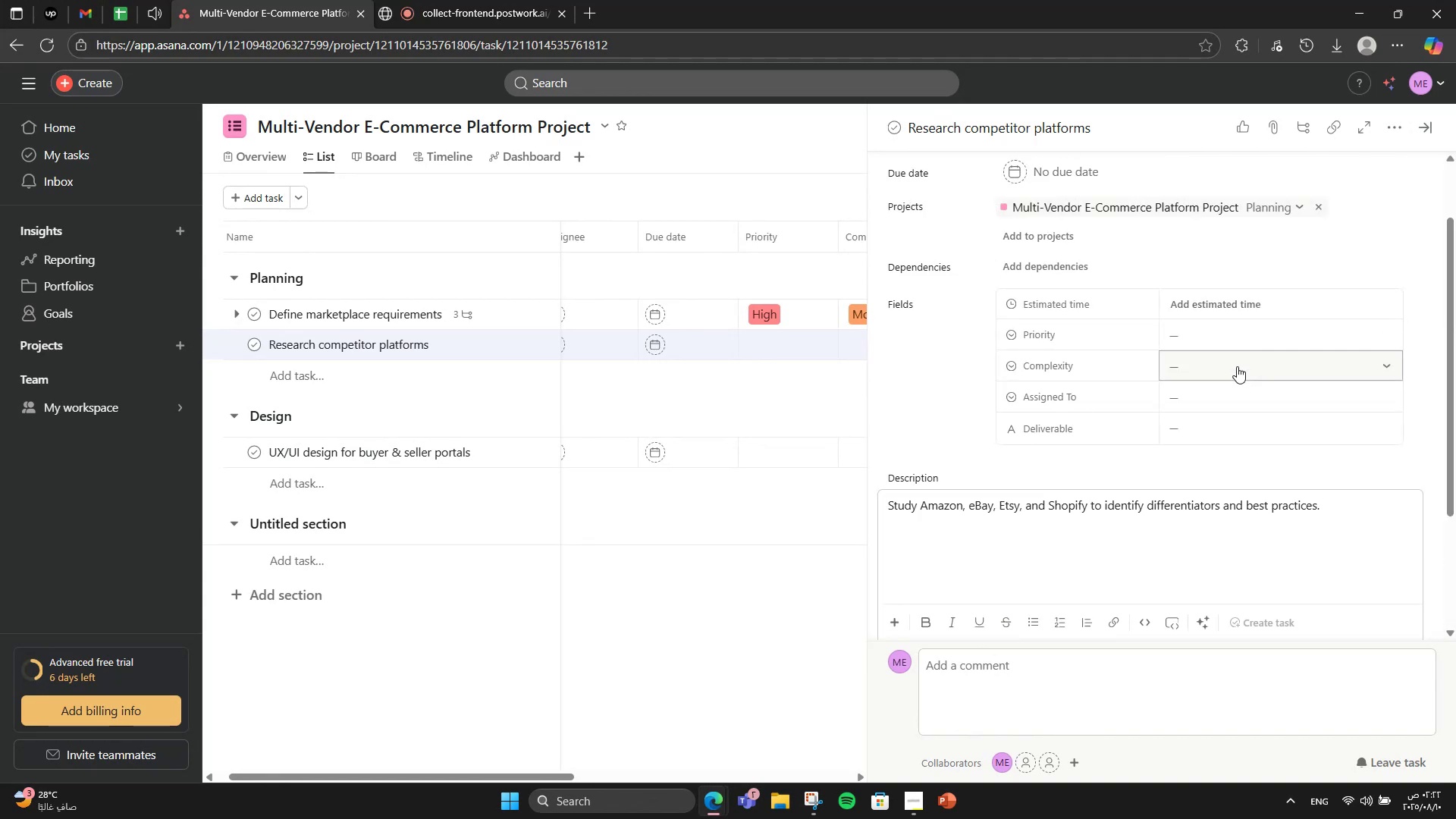 
left_click([1241, 349])
 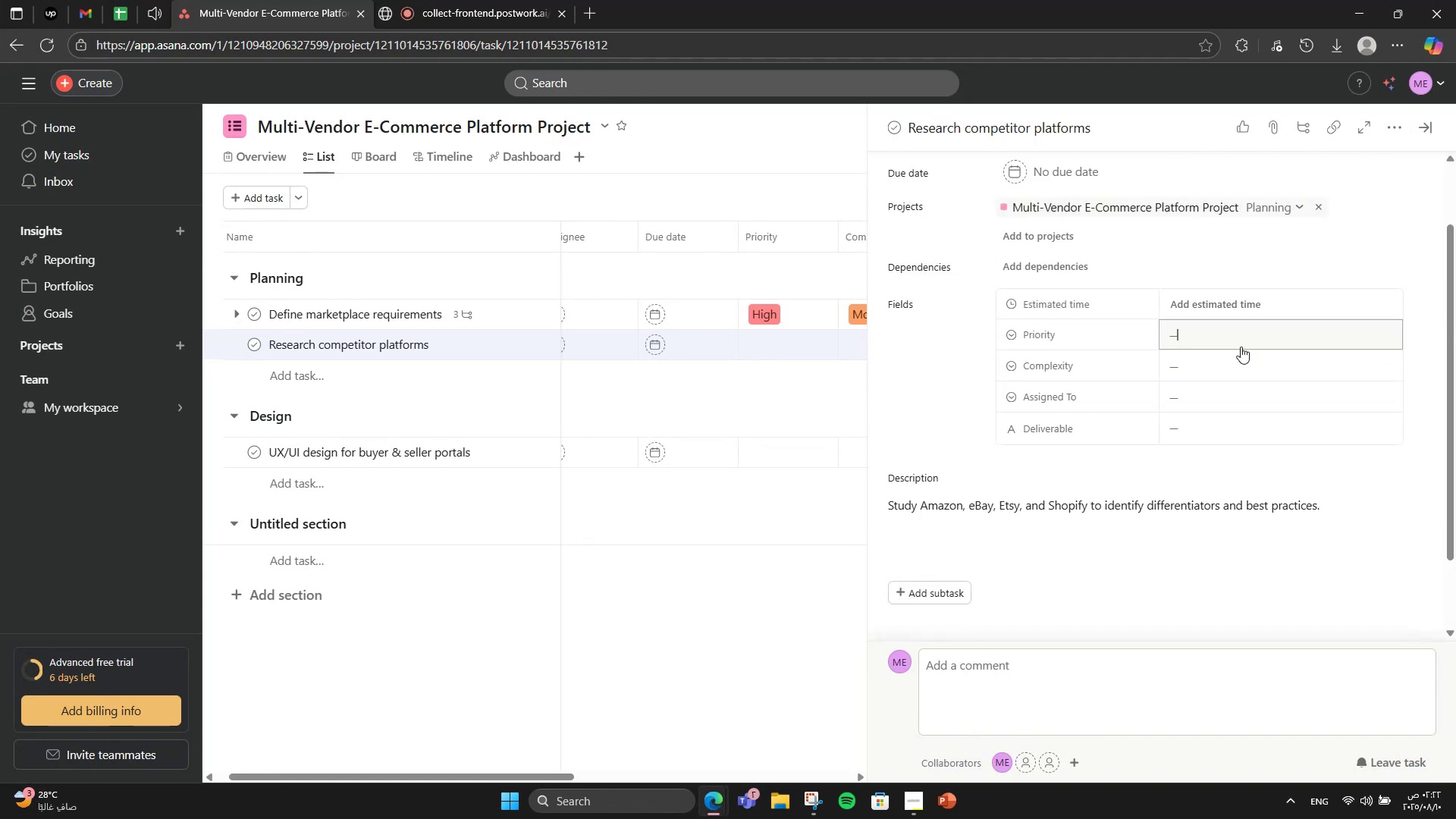 
left_click([1241, 334])
 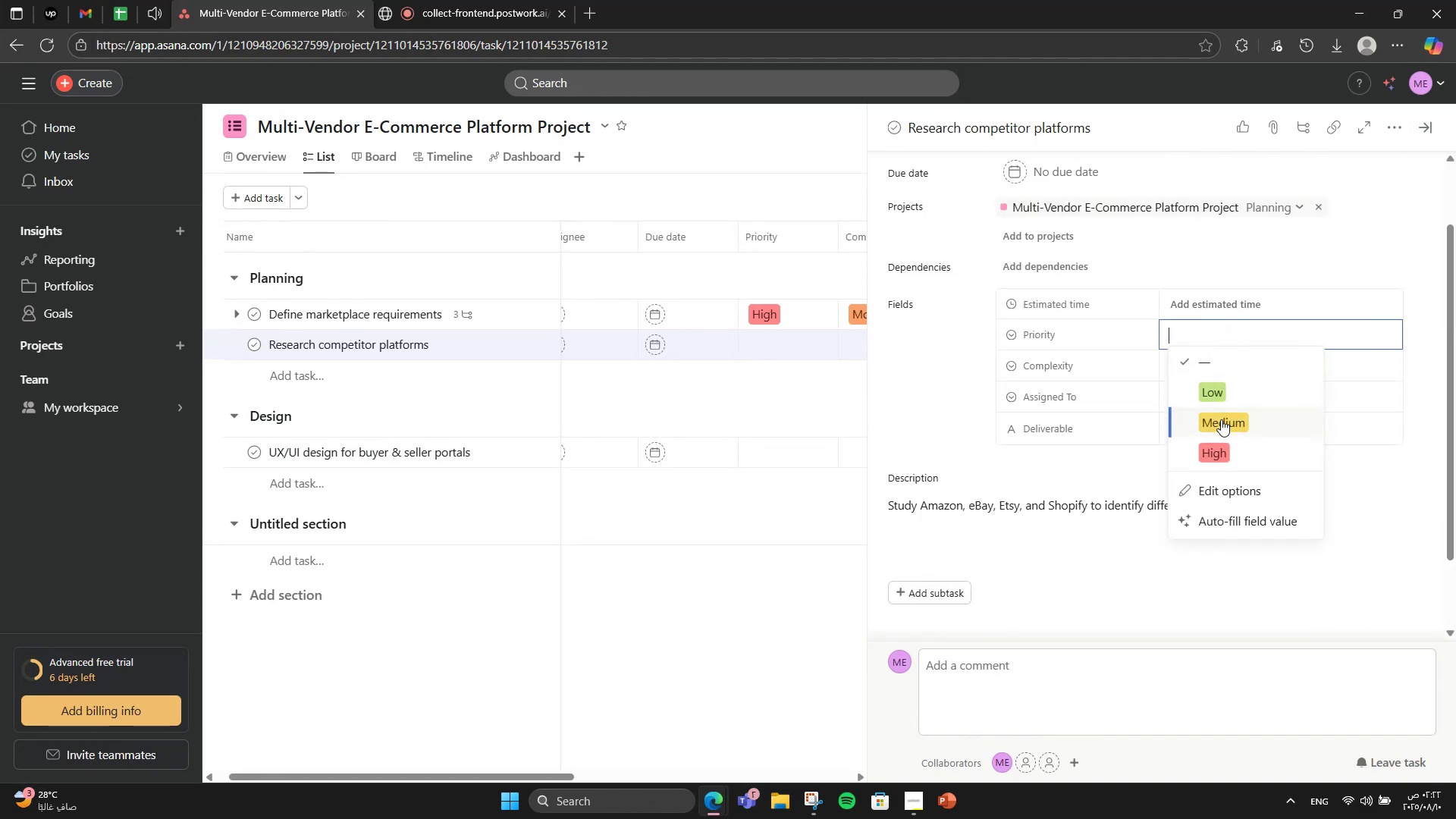 
left_click([1221, 419])
 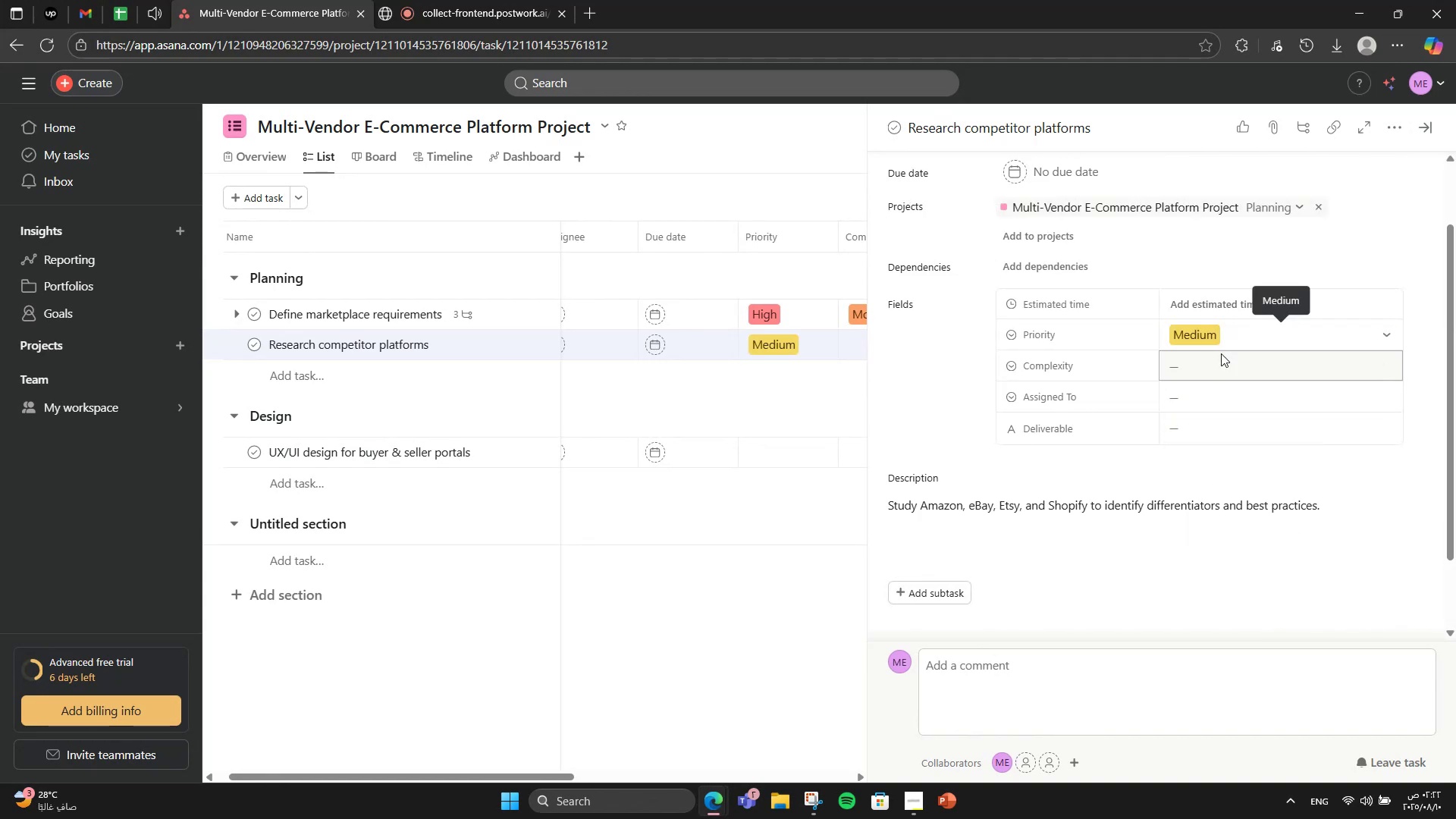 
double_click([1221, 353])
 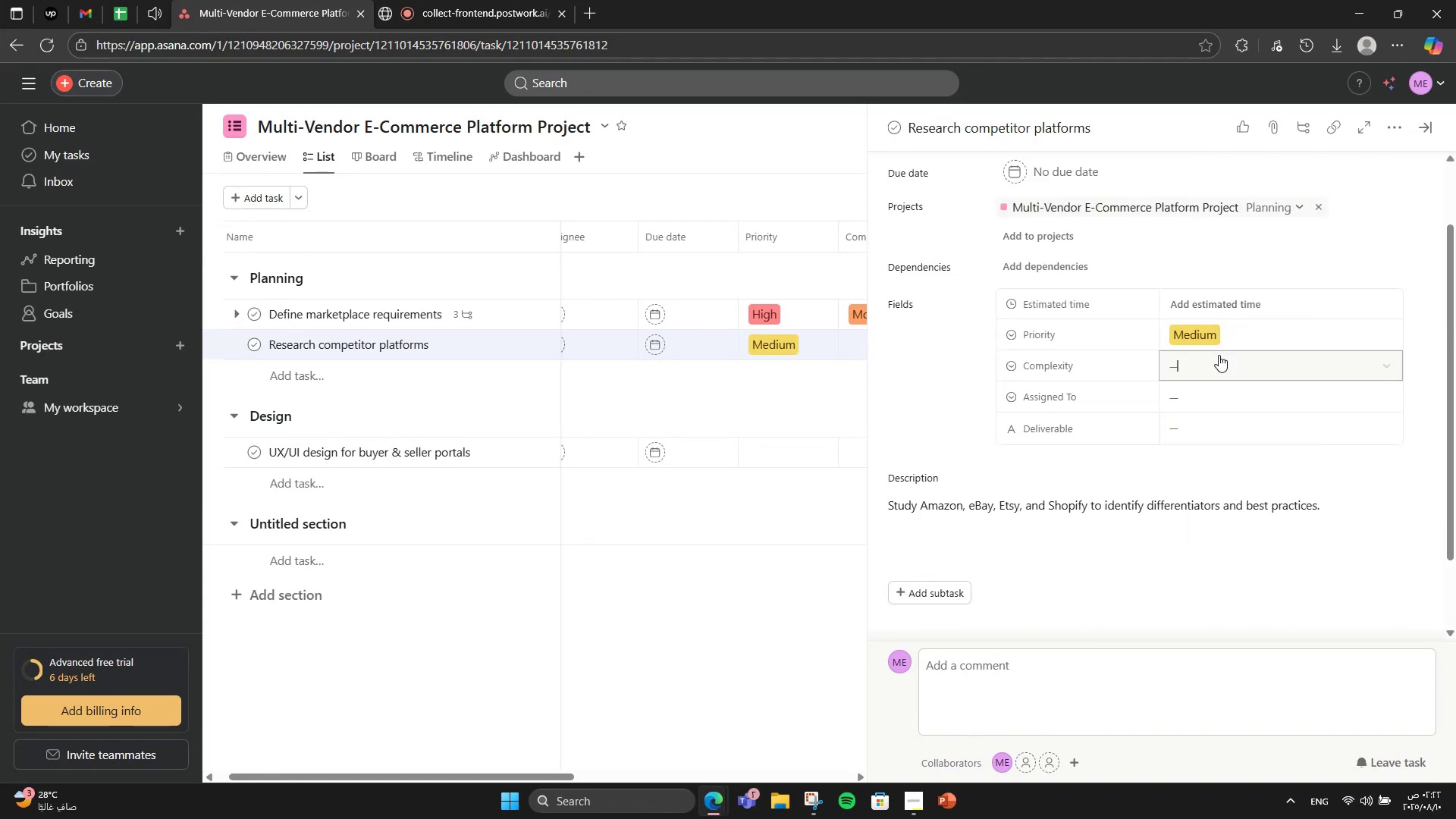 
triple_click([1219, 355])
 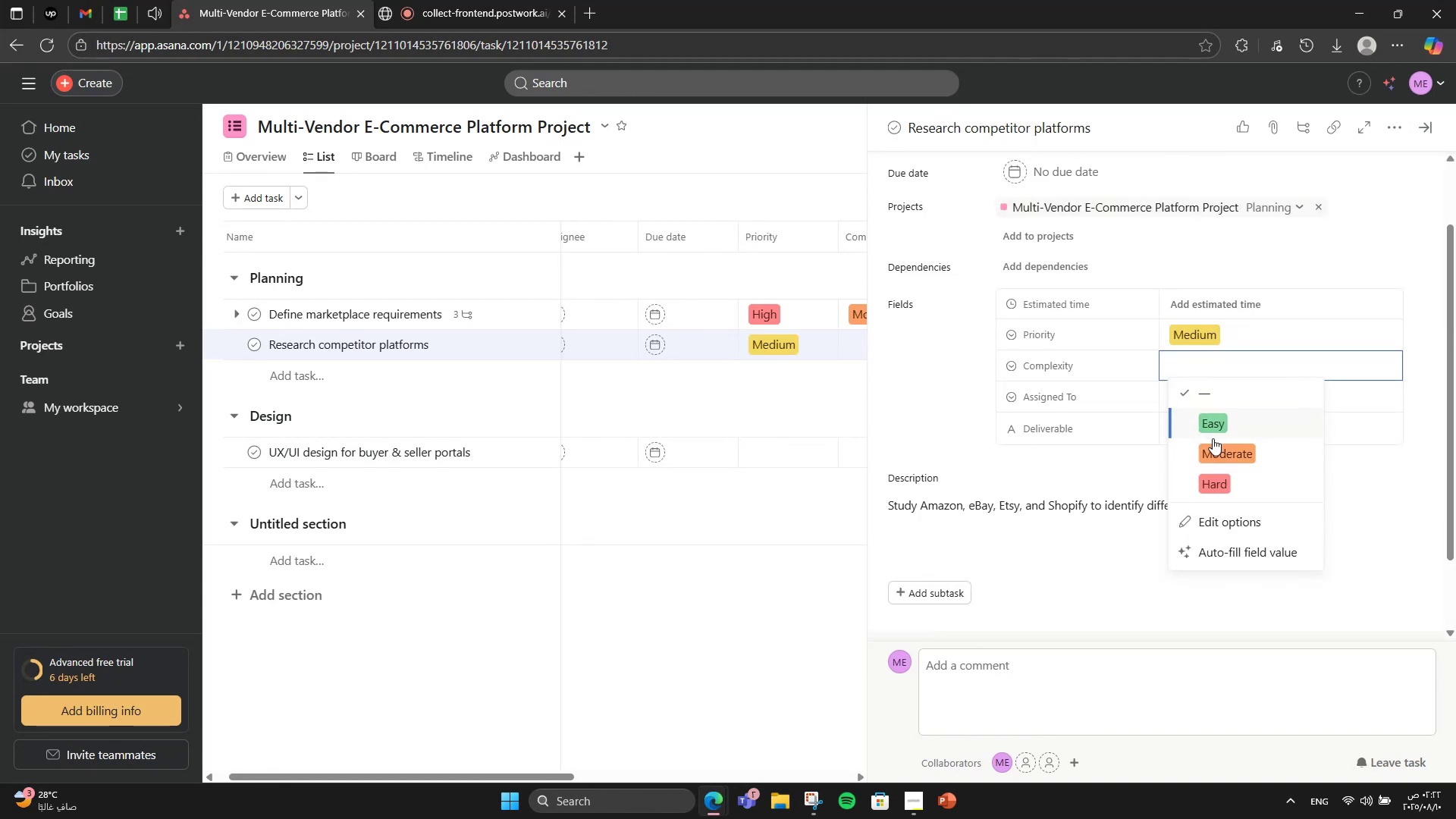 
left_click([1213, 445])
 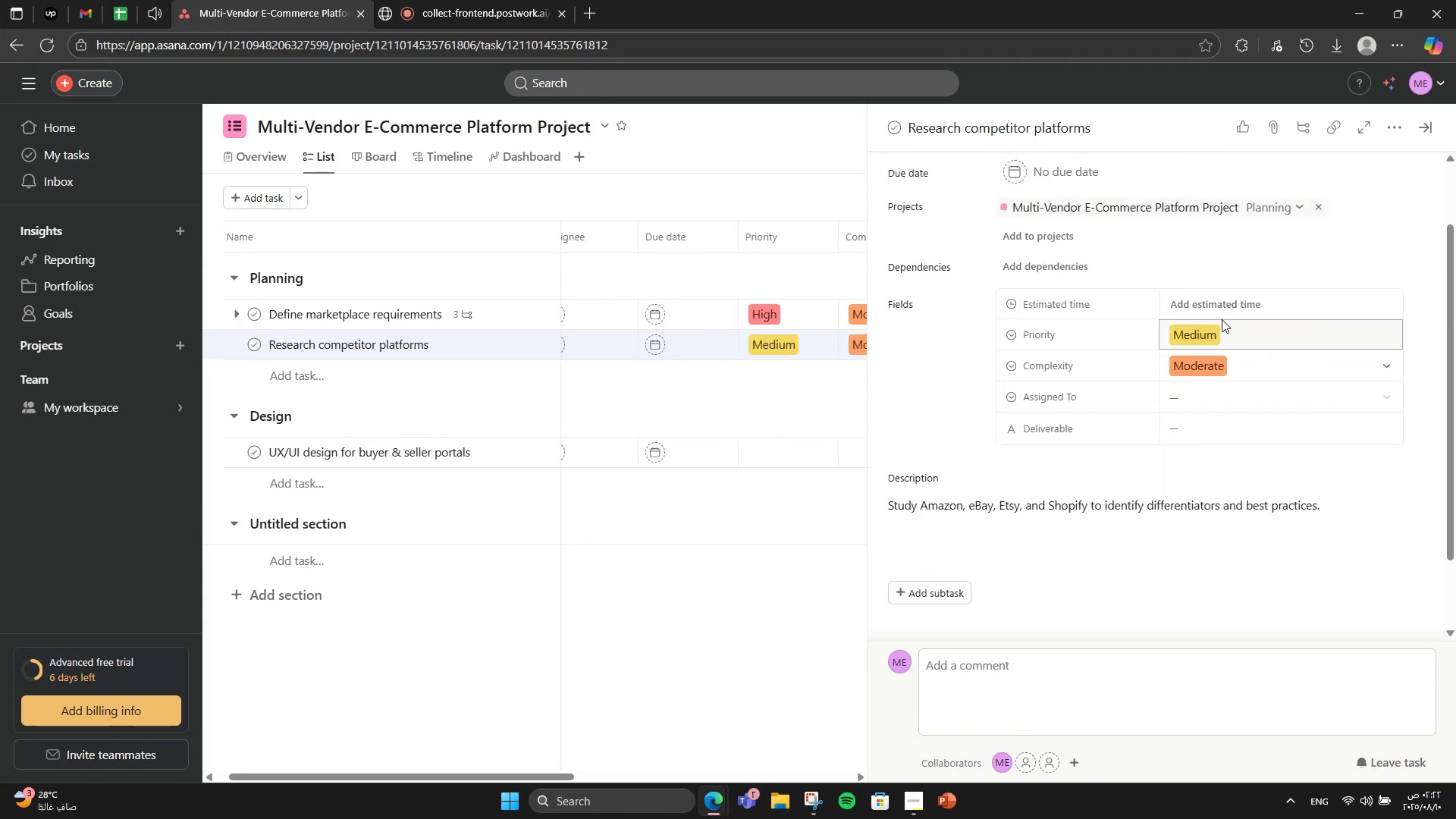 
double_click([1225, 306])
 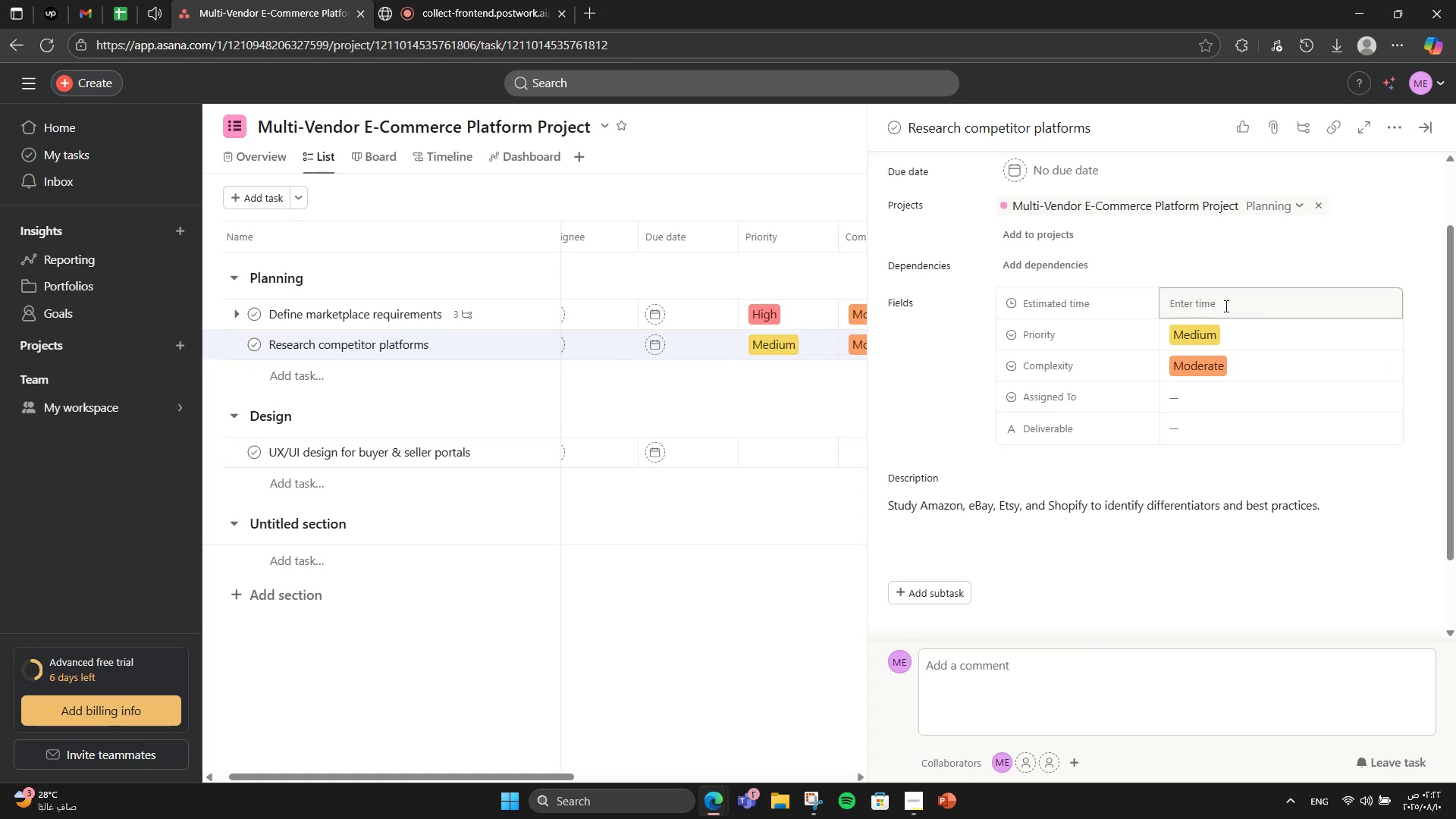 
left_click([1225, 306])
 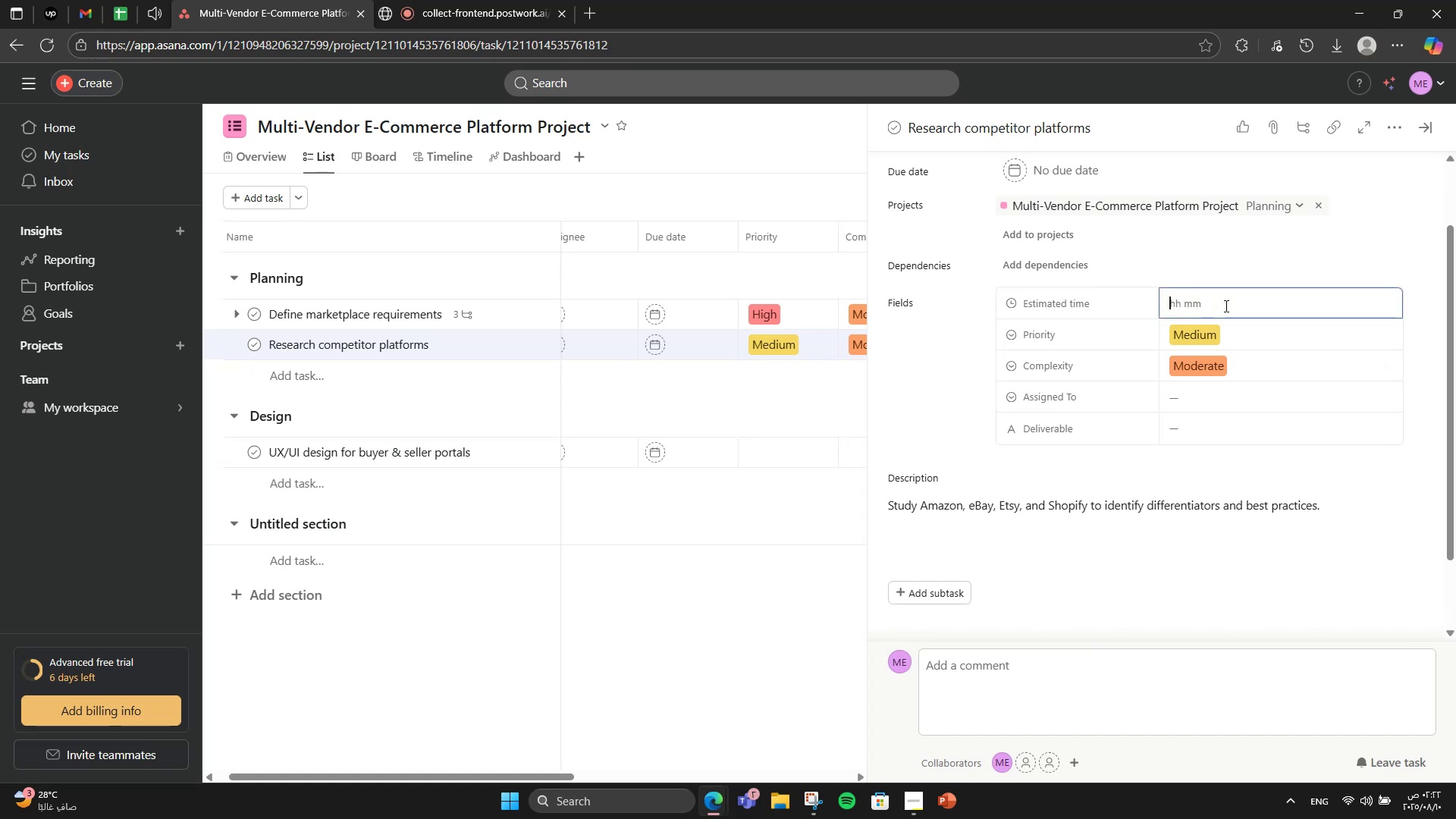 
key(Numpad5)
 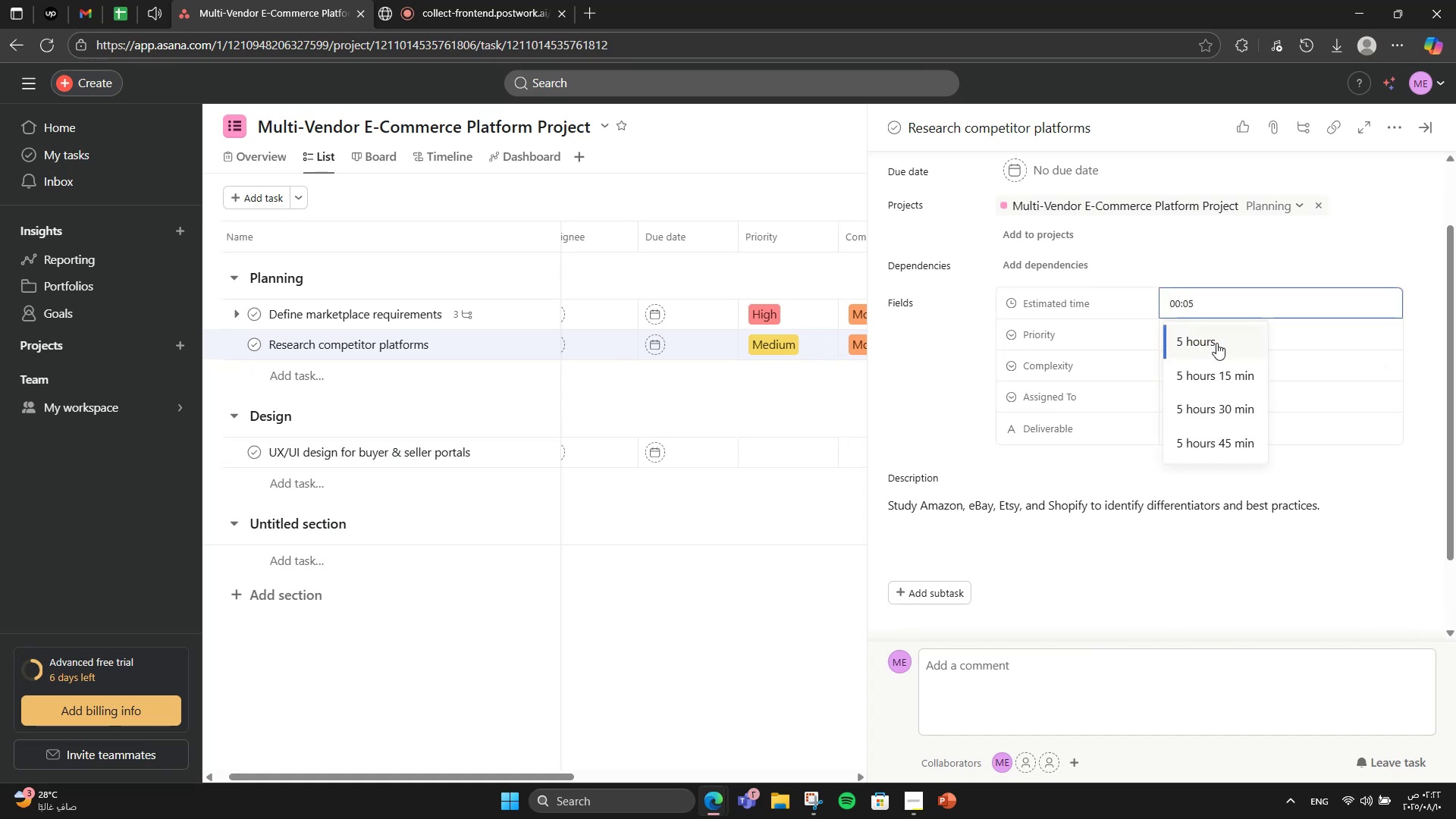 
left_click([1217, 340])
 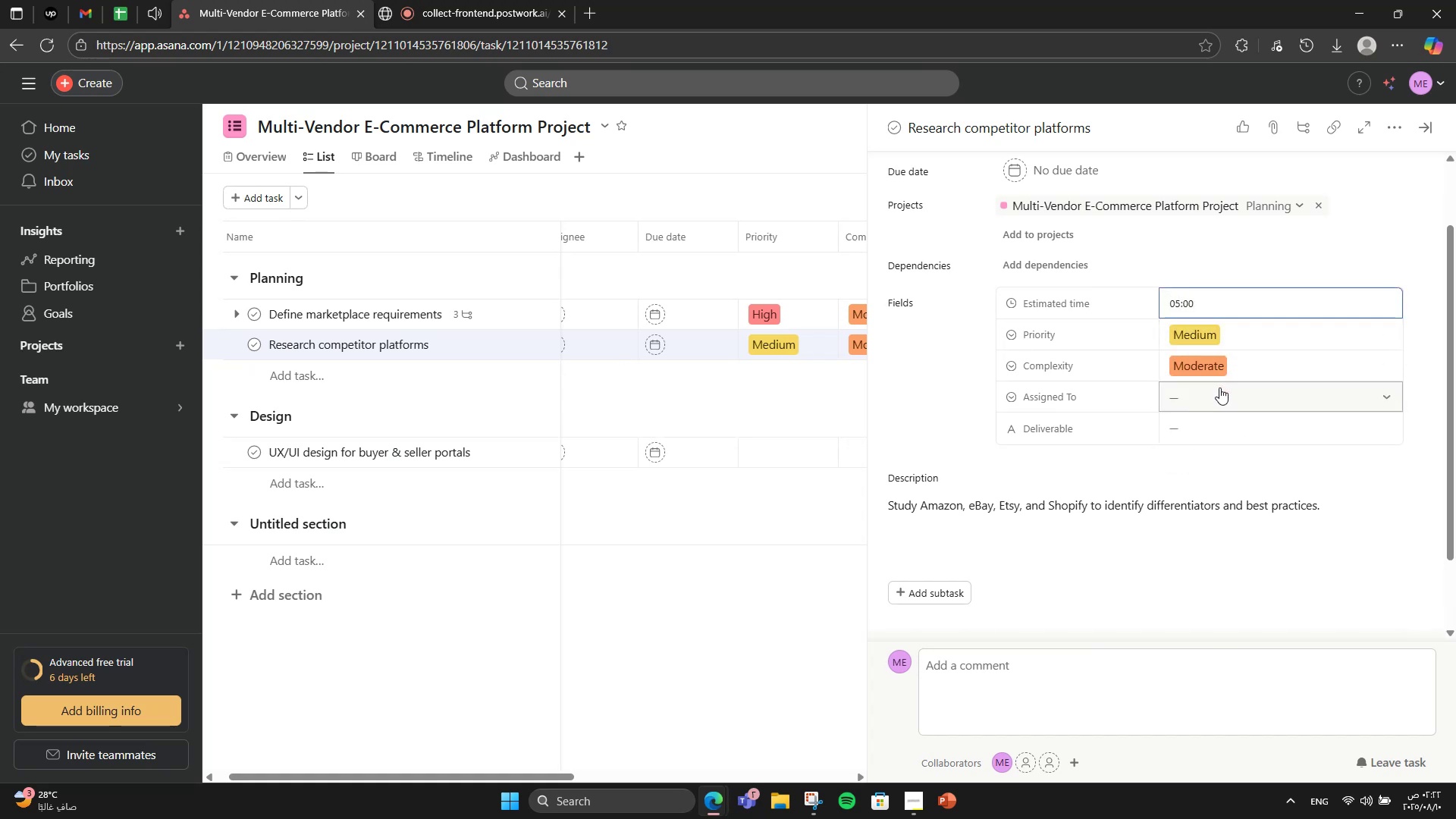 
left_click([1219, 388])
 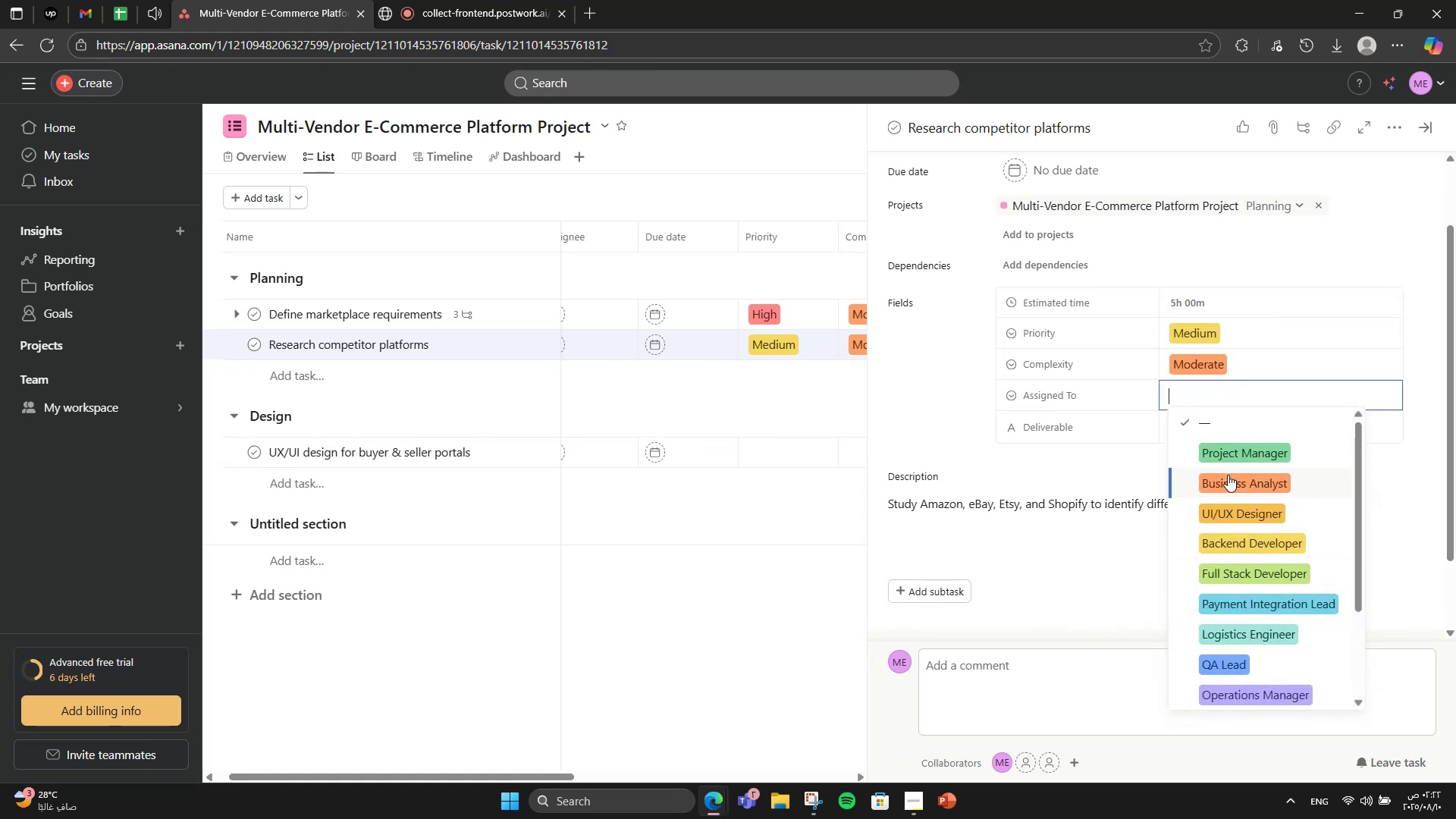 
left_click([1228, 475])
 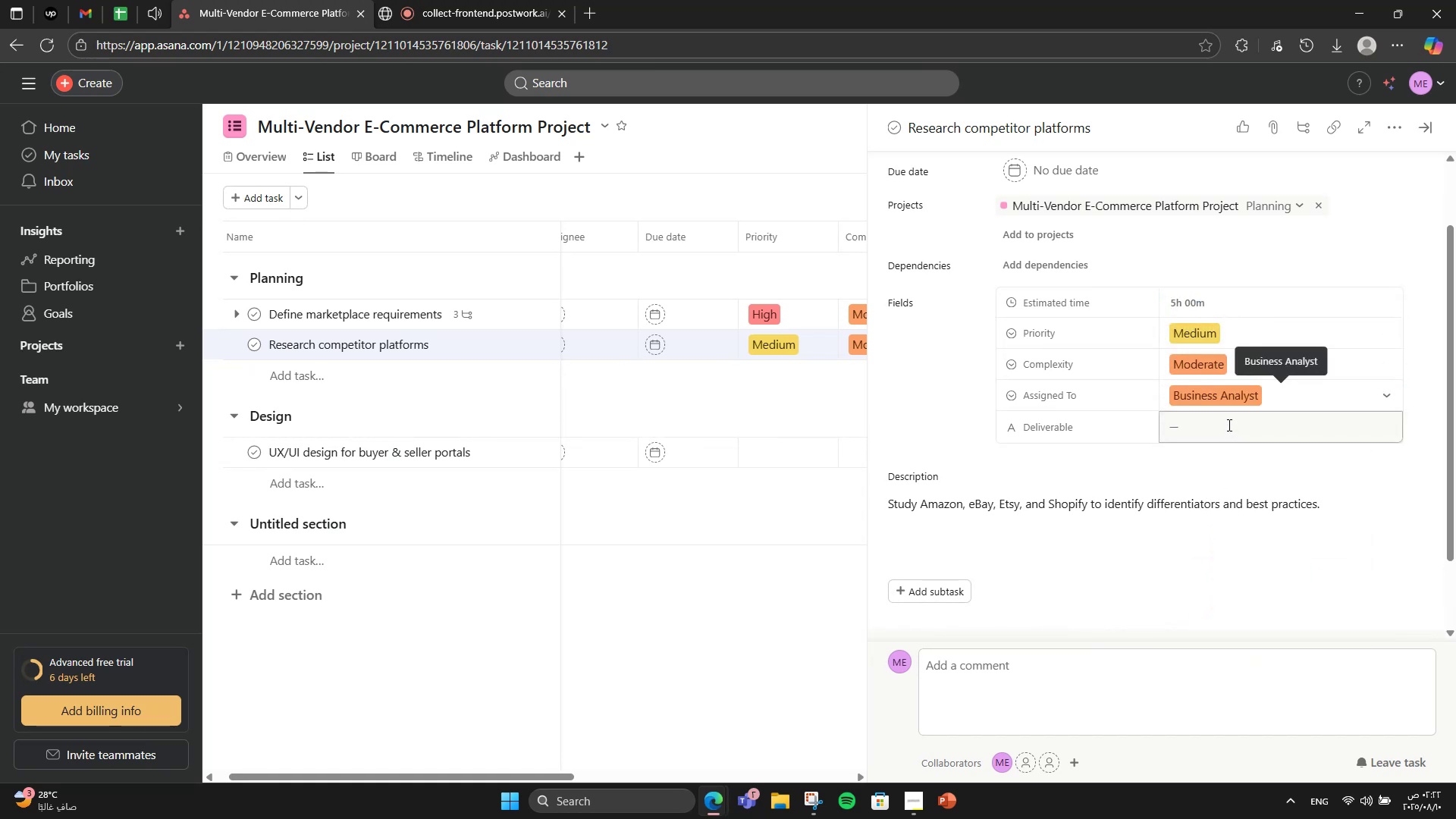 
left_click([1228, 425])
 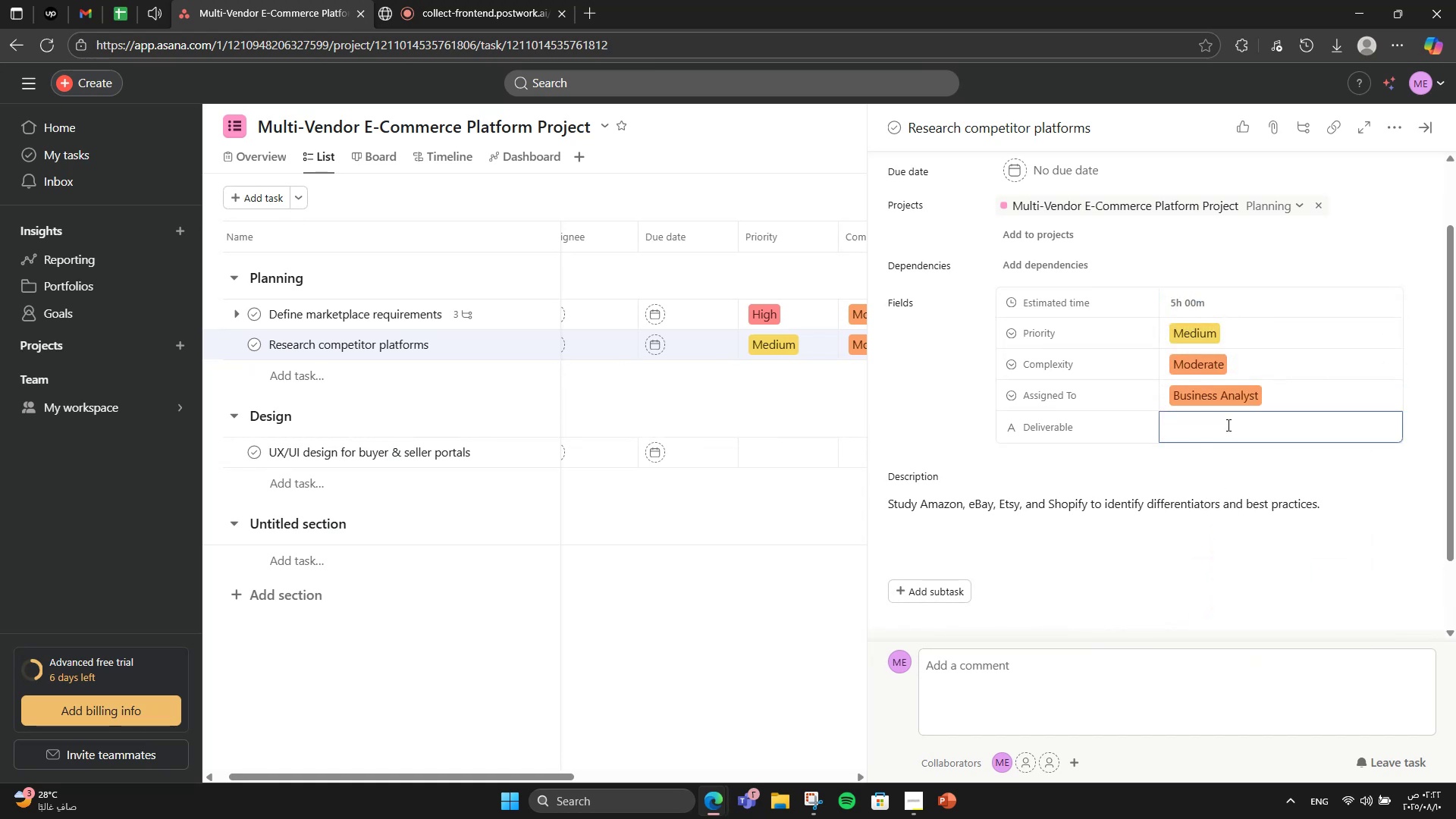 
type(Cop)
key(Backspace)
type(mpetitor)
key(Backspace)
type(r Report)
 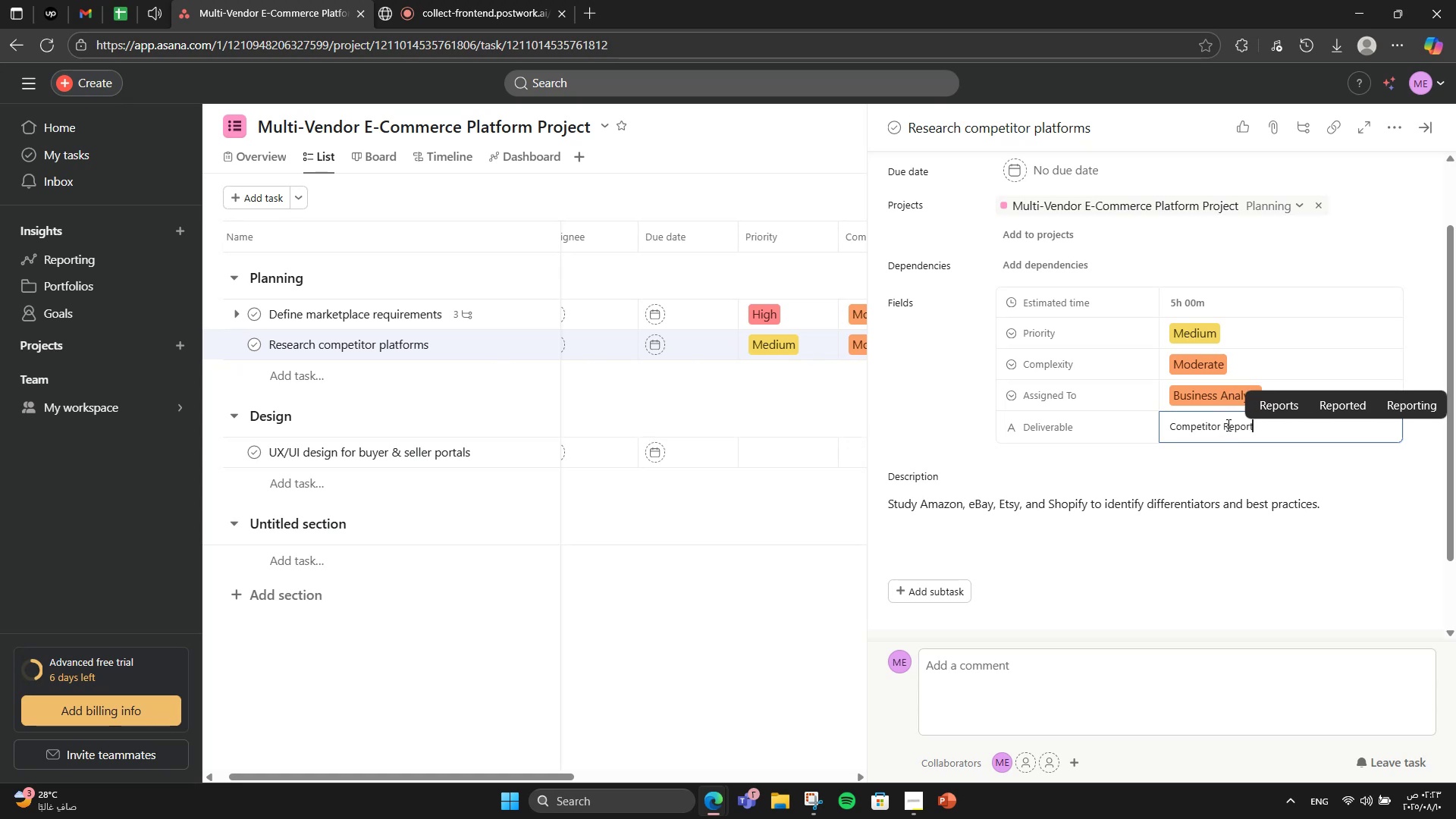 
scroll: coordinate [1194, 423], scroll_direction: down, amount: 2.0
 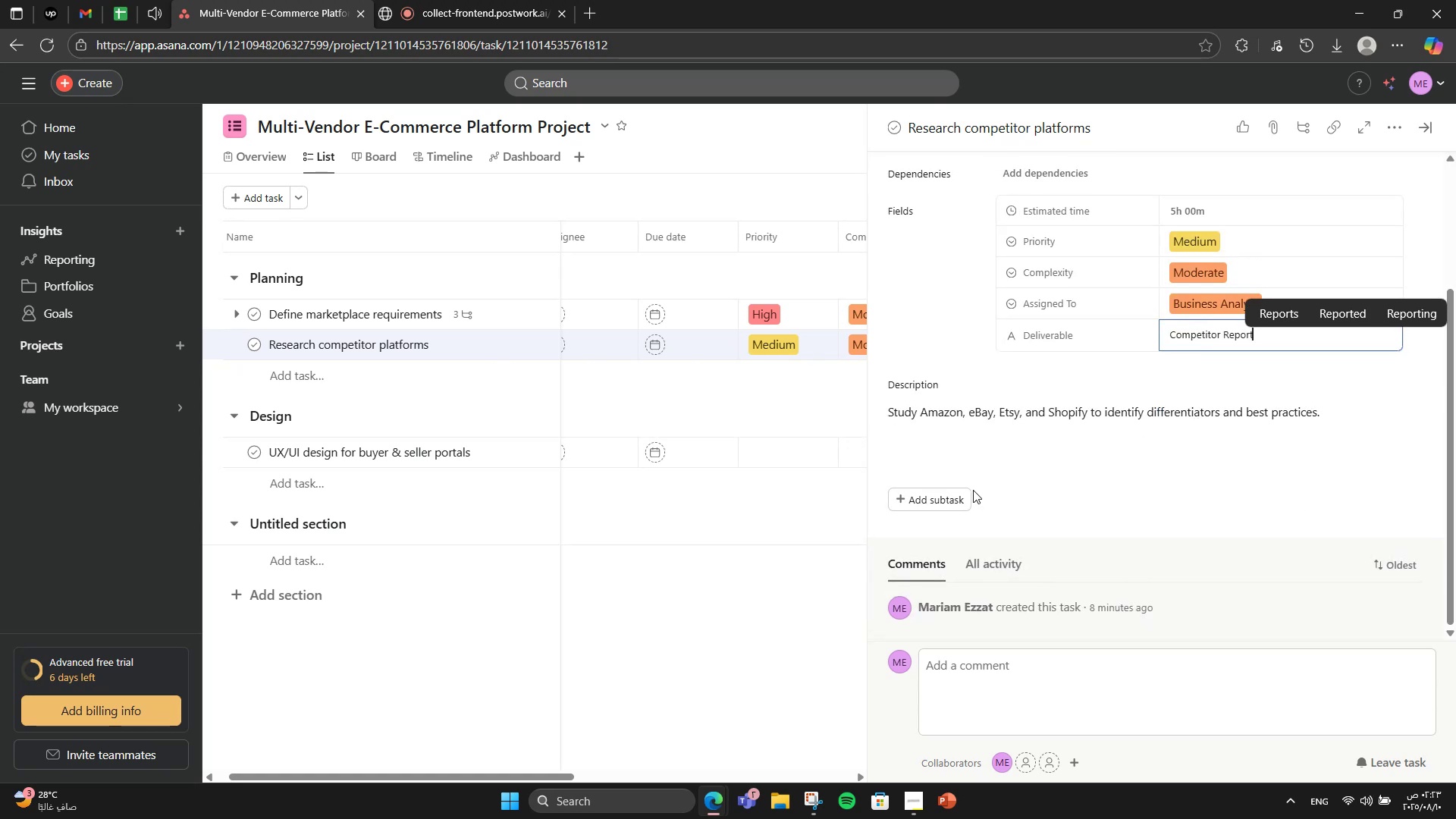 
left_click([939, 500])
 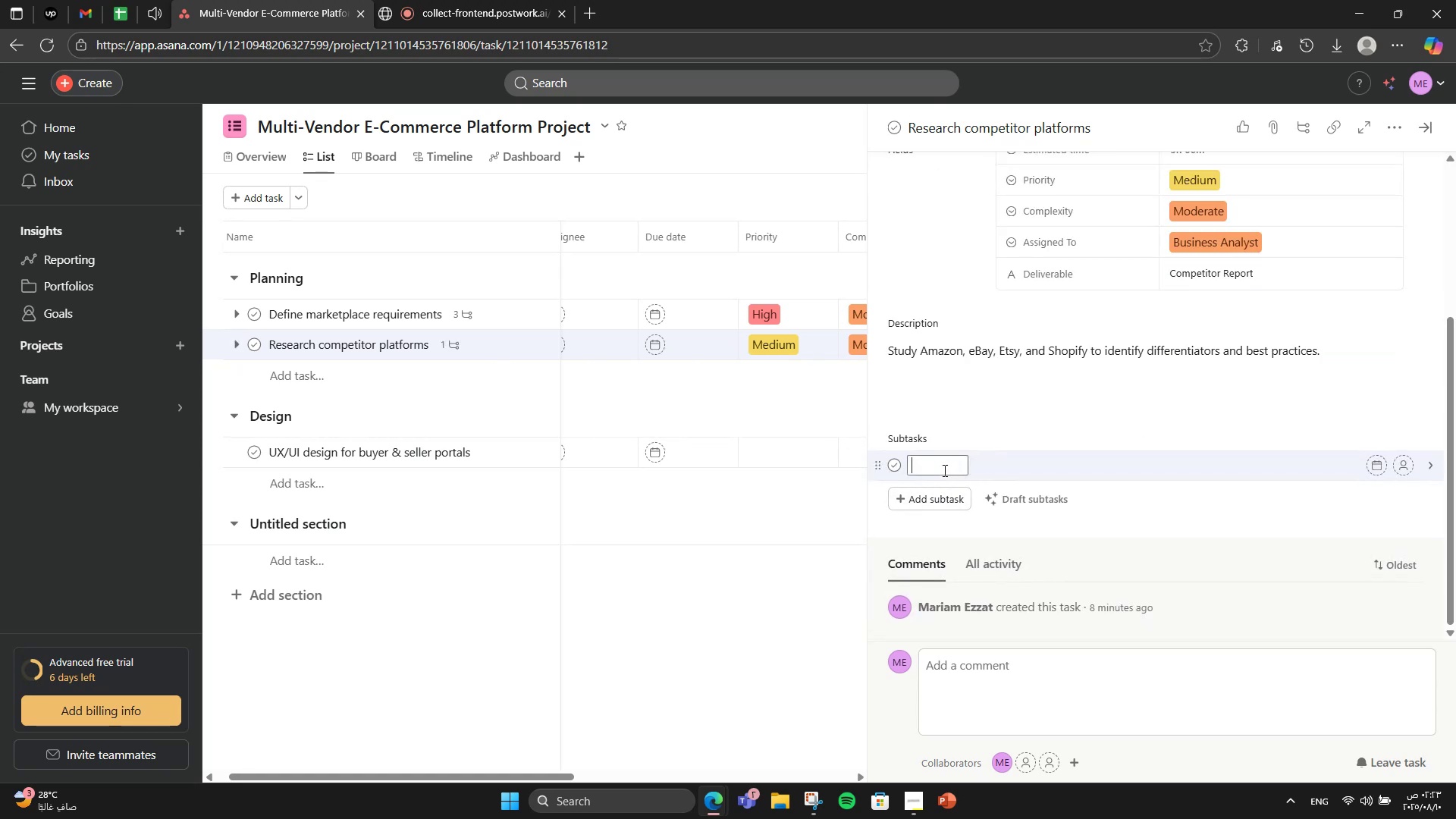 
type(Competitor list)
 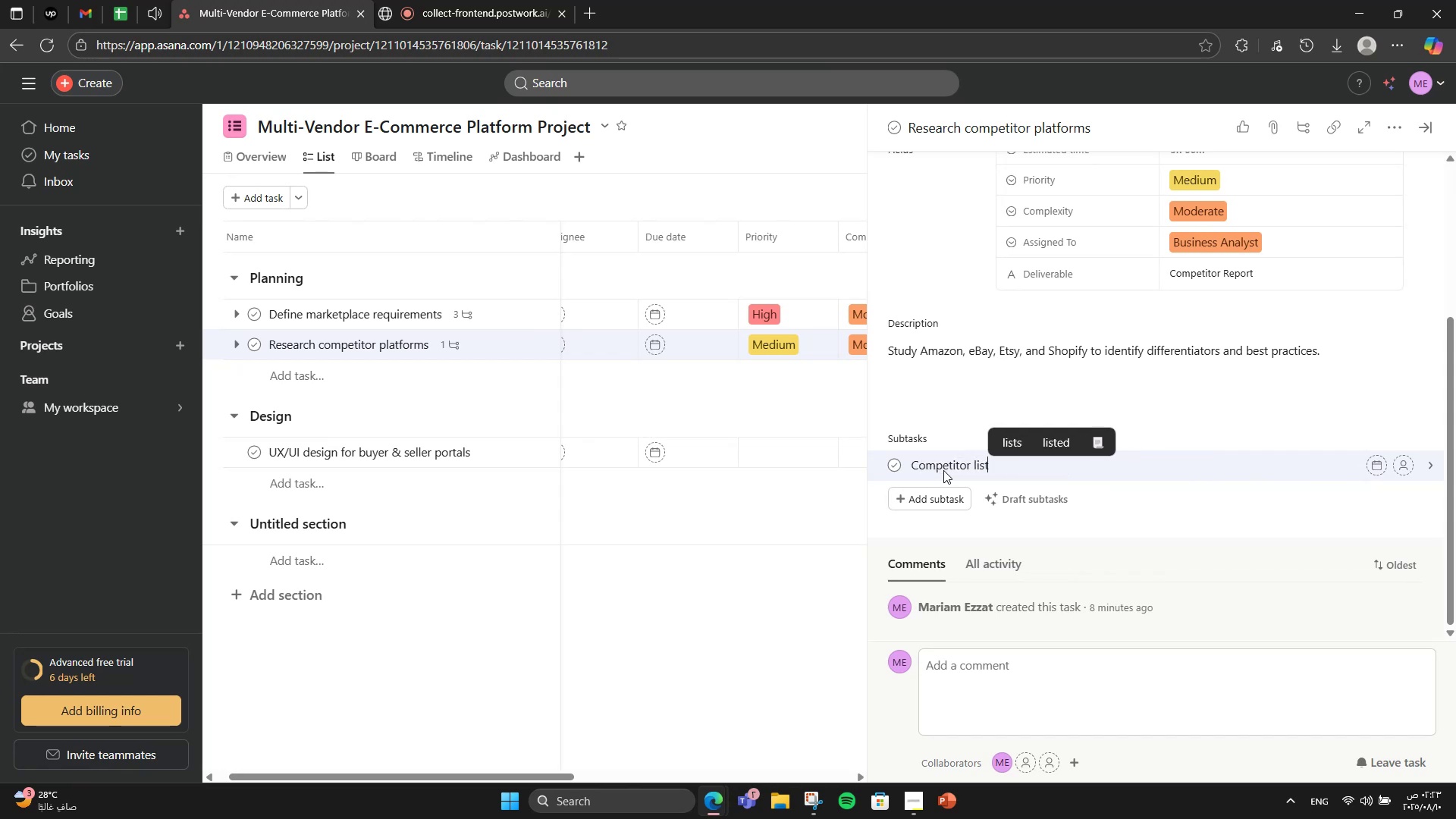 
key(Enter)
 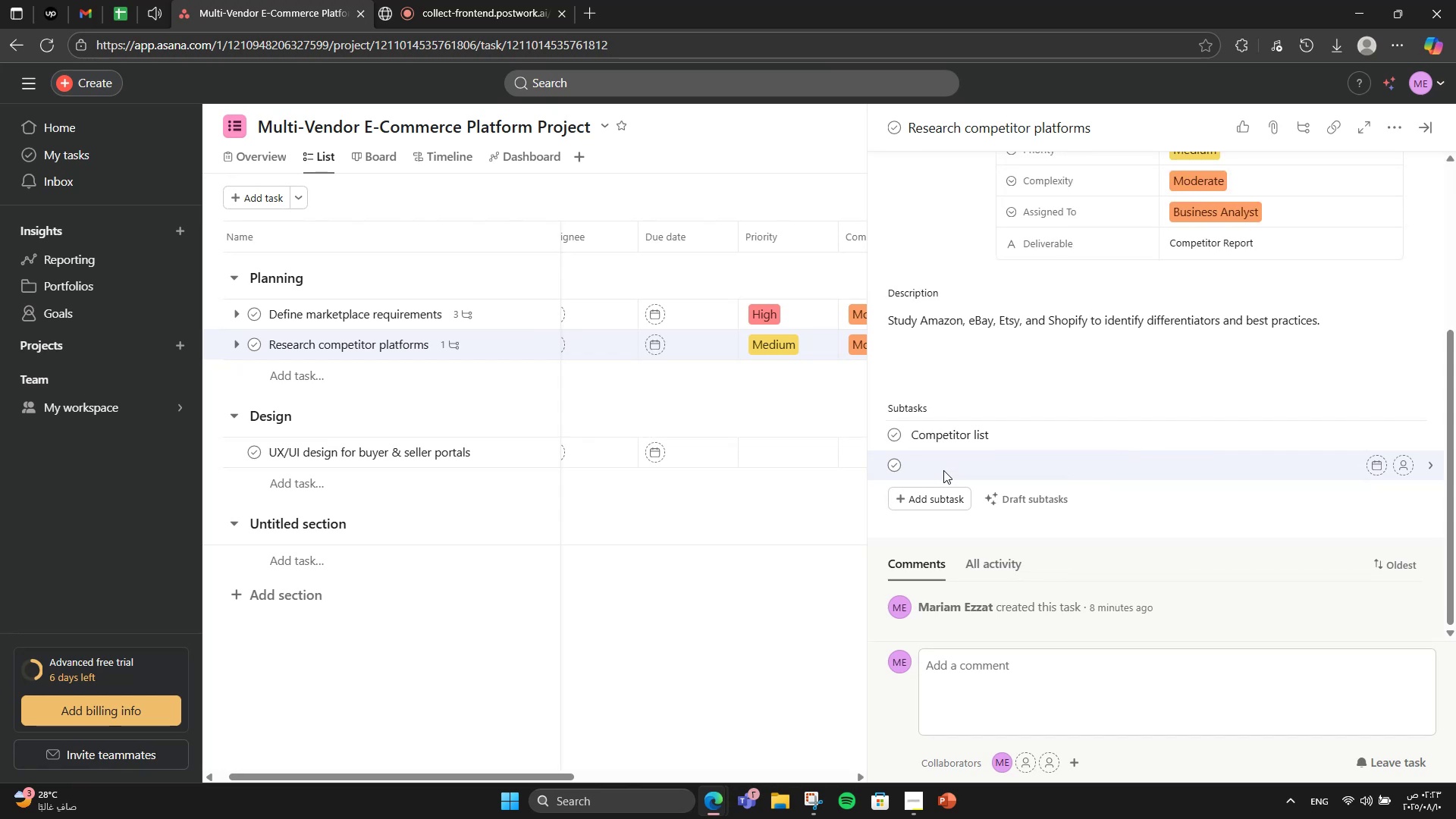 
type(Feature gap analu)
key(Backspace)
type(ysis)
 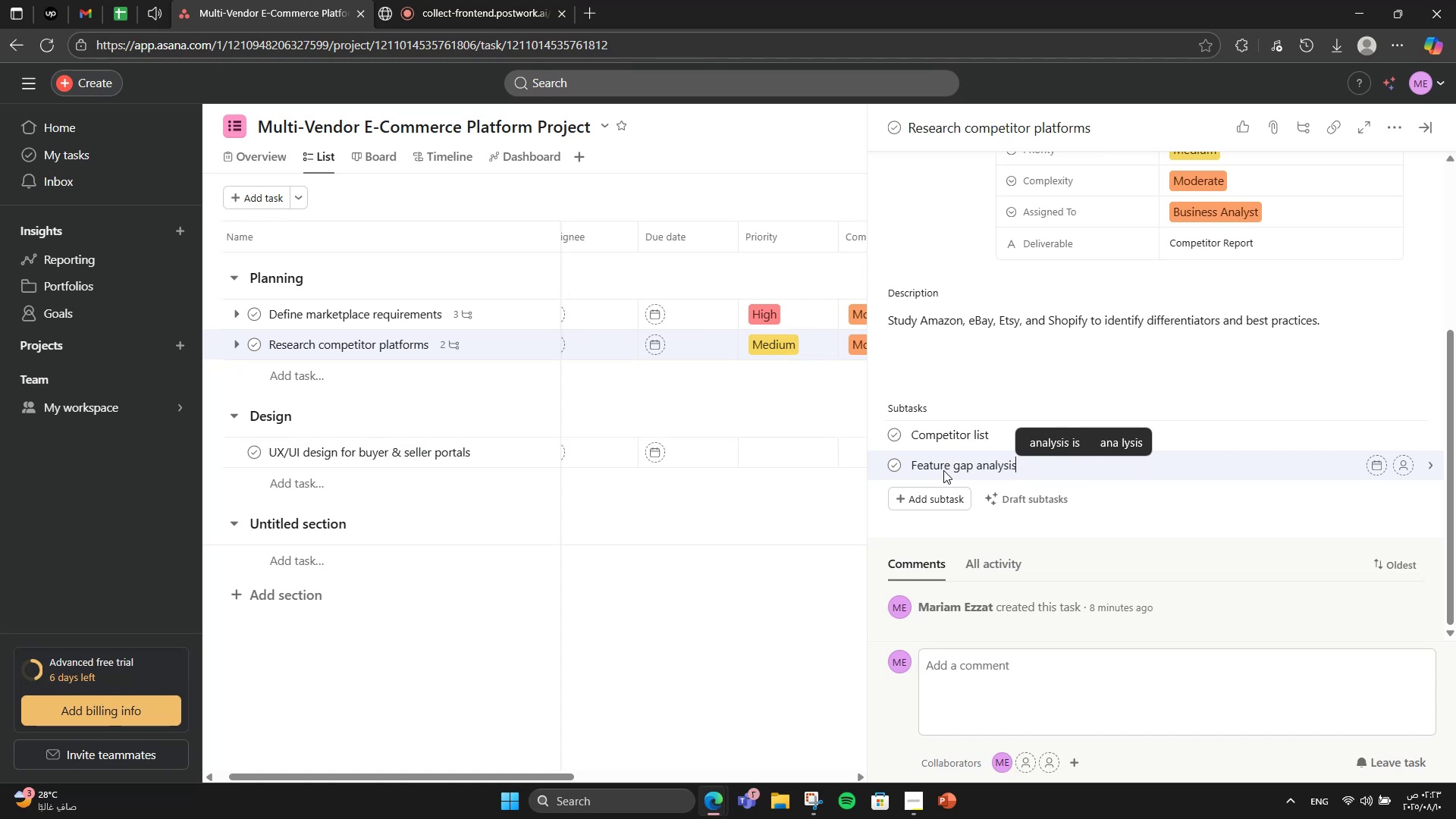 
key(Enter)
 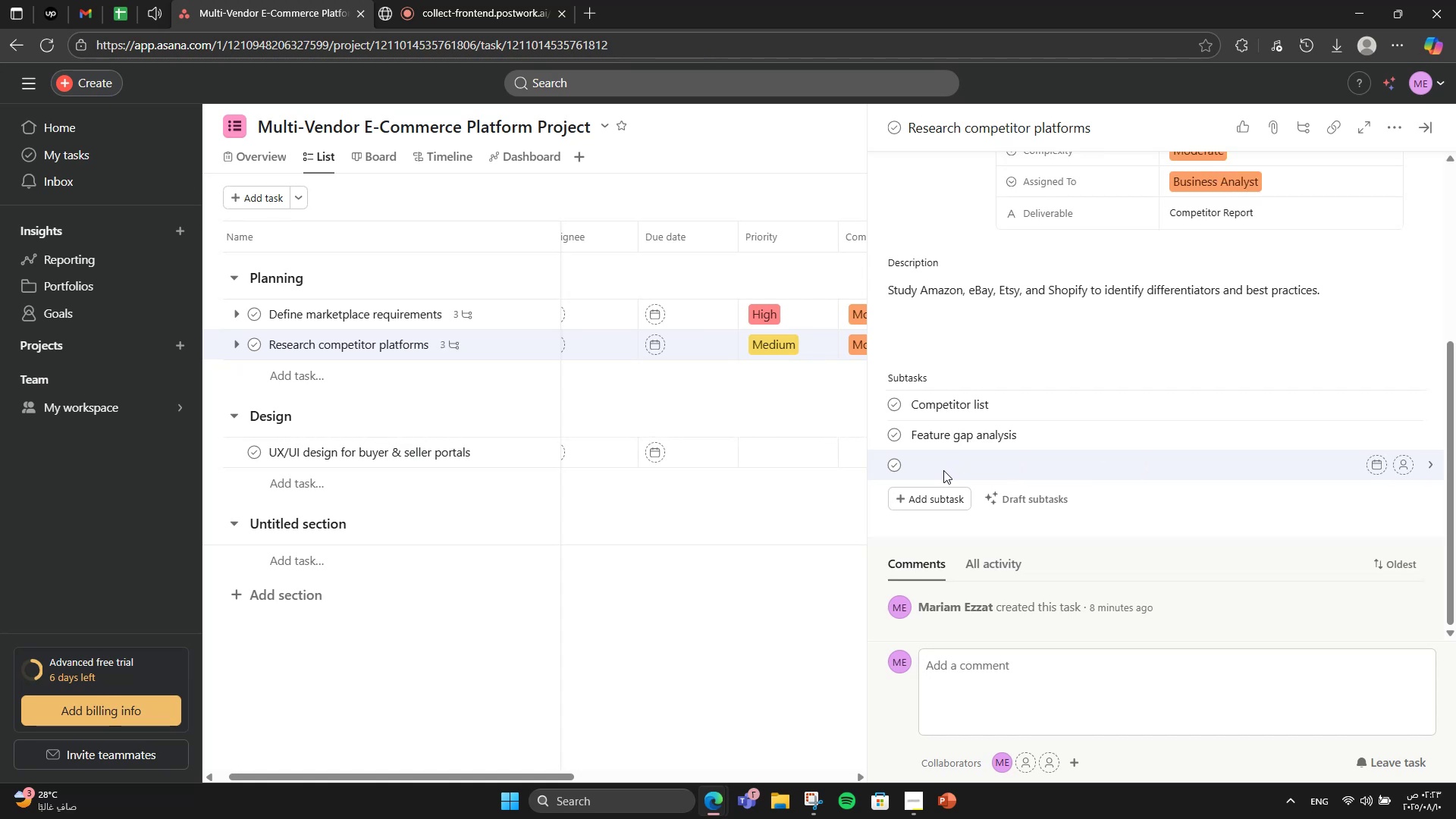 
type(Ope)
key(Backspace)
type(portunity summary)
 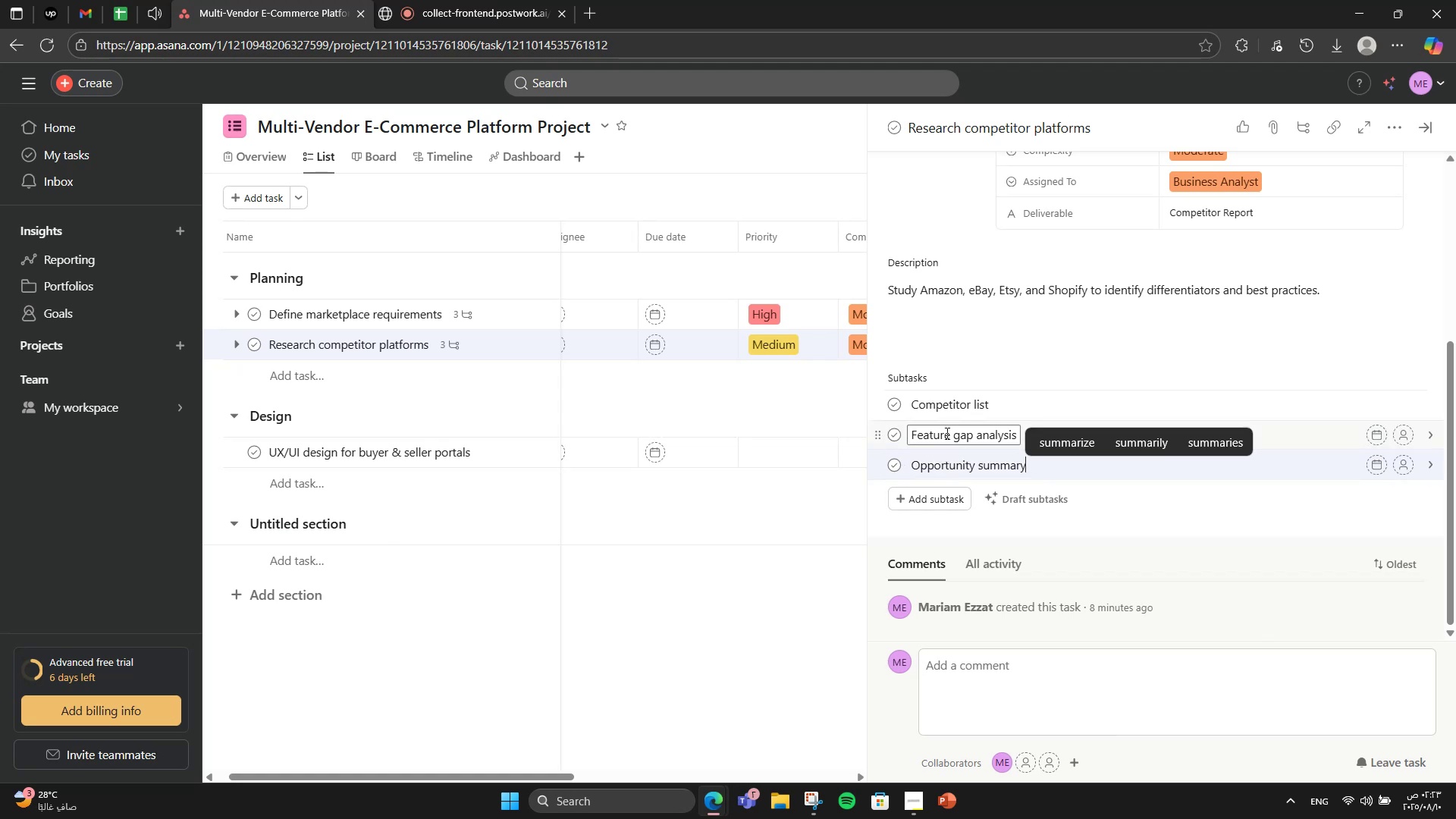 
wait(7.13)
 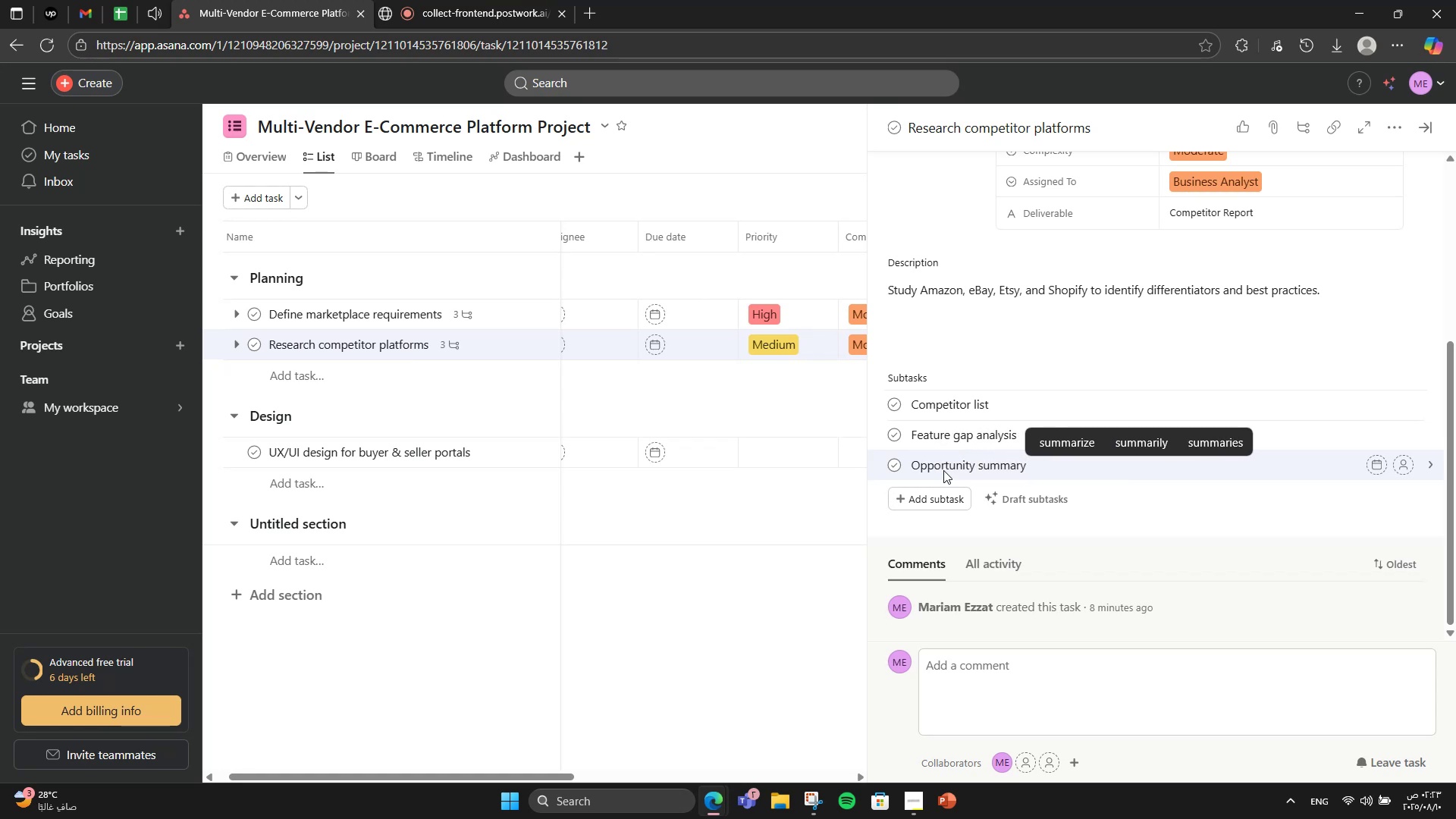 
left_click([491, 313])
 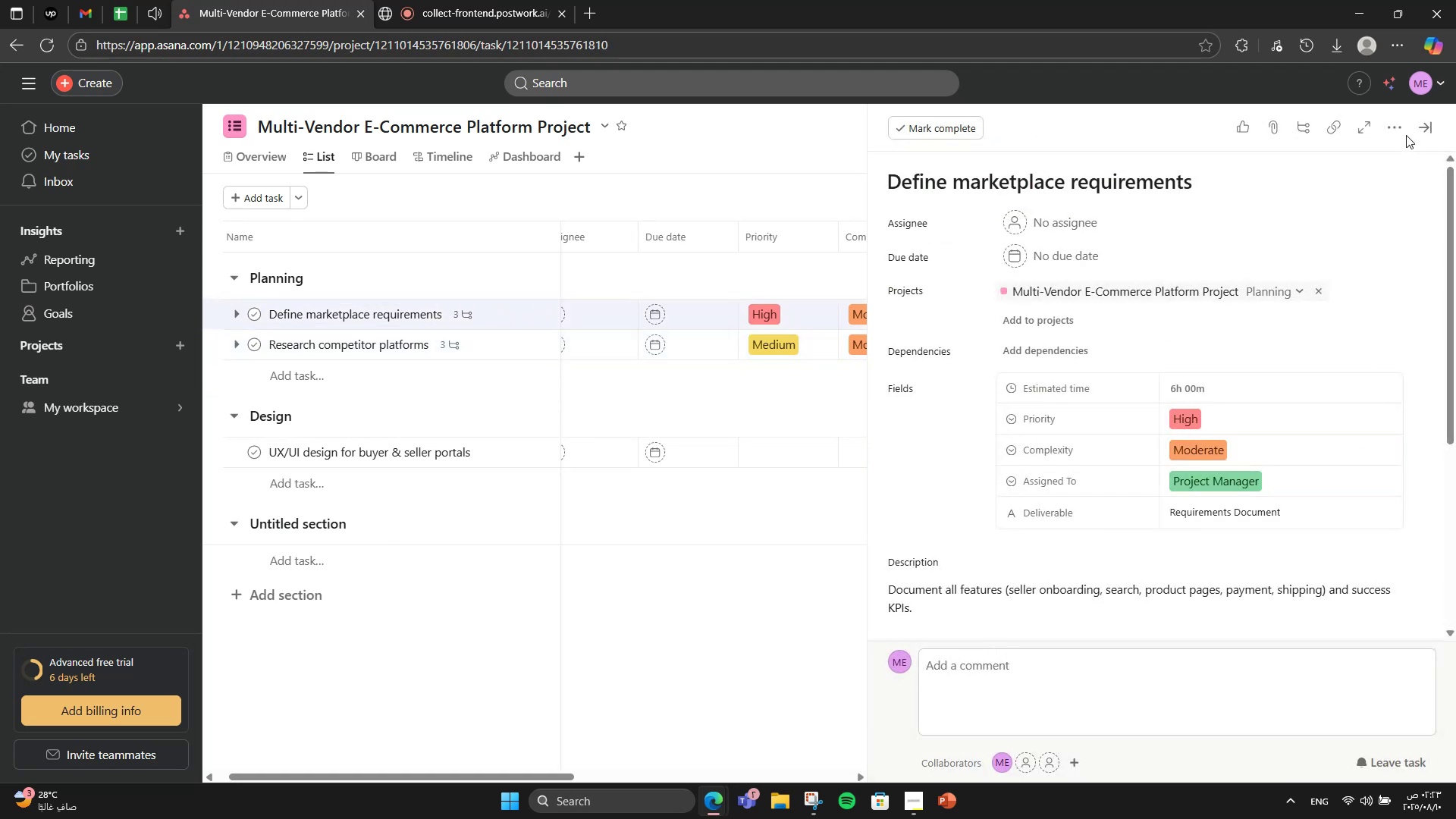 
double_click([1399, 132])
 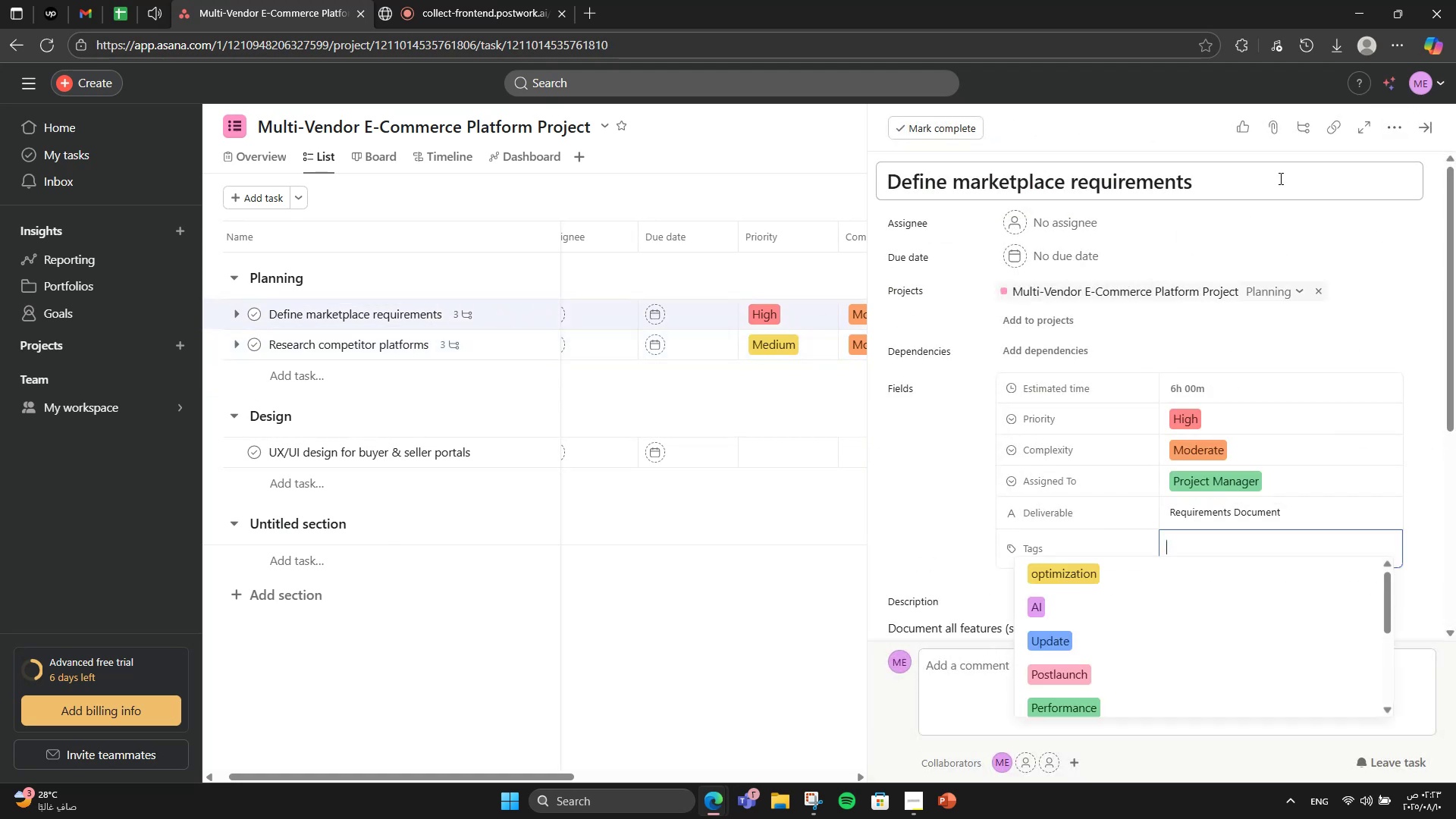 
scroll: coordinate [1208, 377], scroll_direction: down, amount: 2.0
 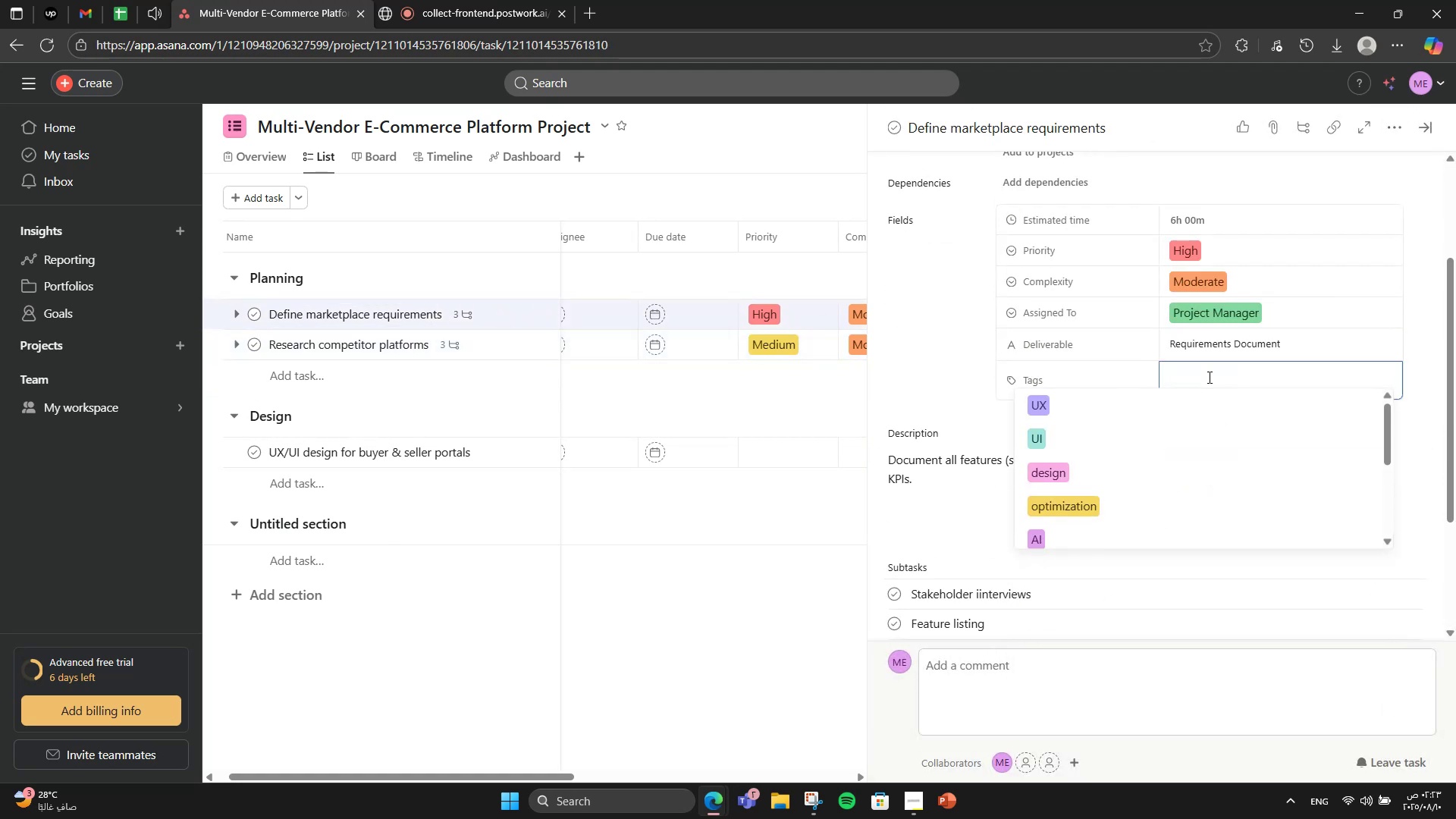 
type(Planni)
 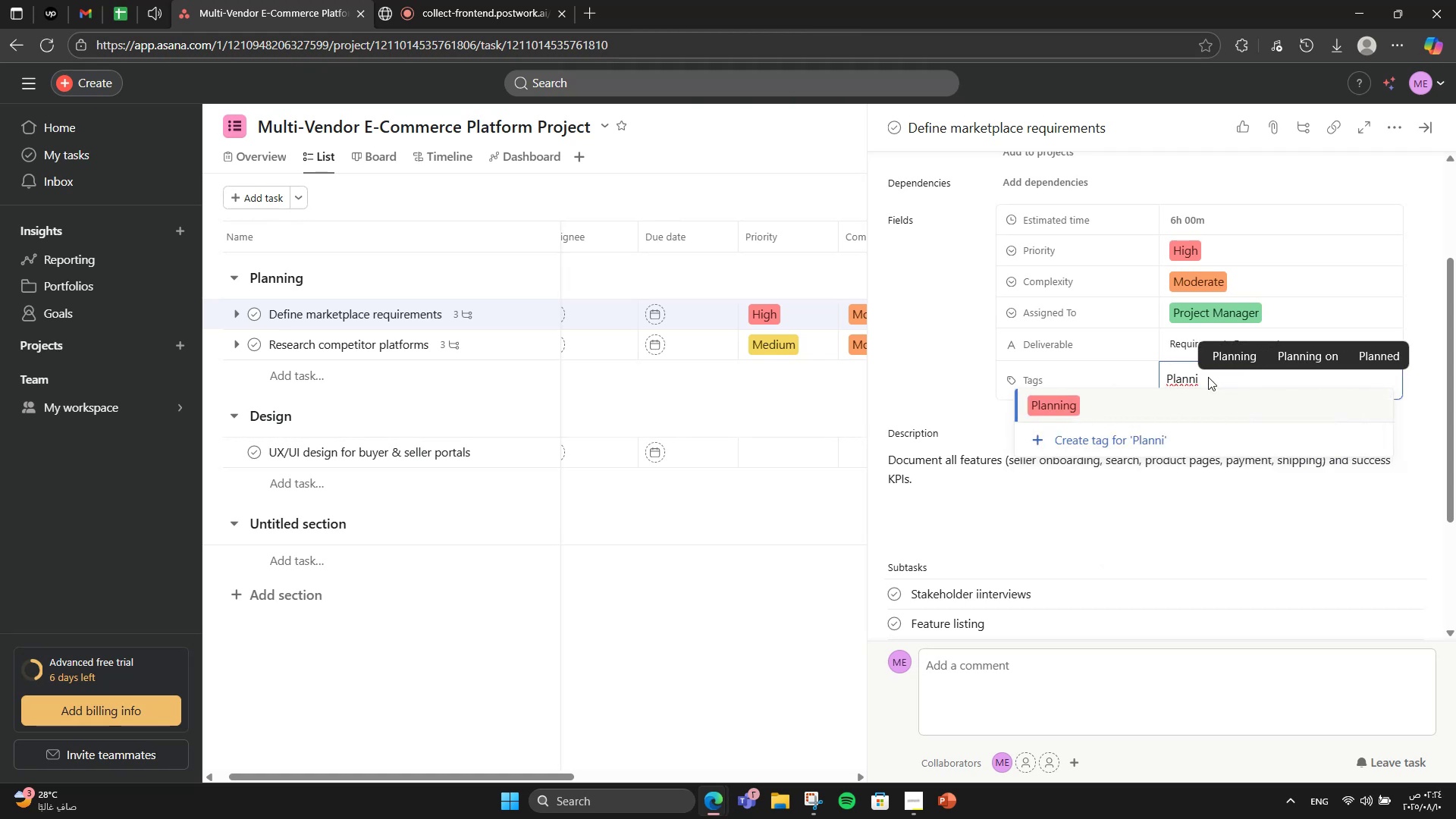 
left_click([1207, 412])
 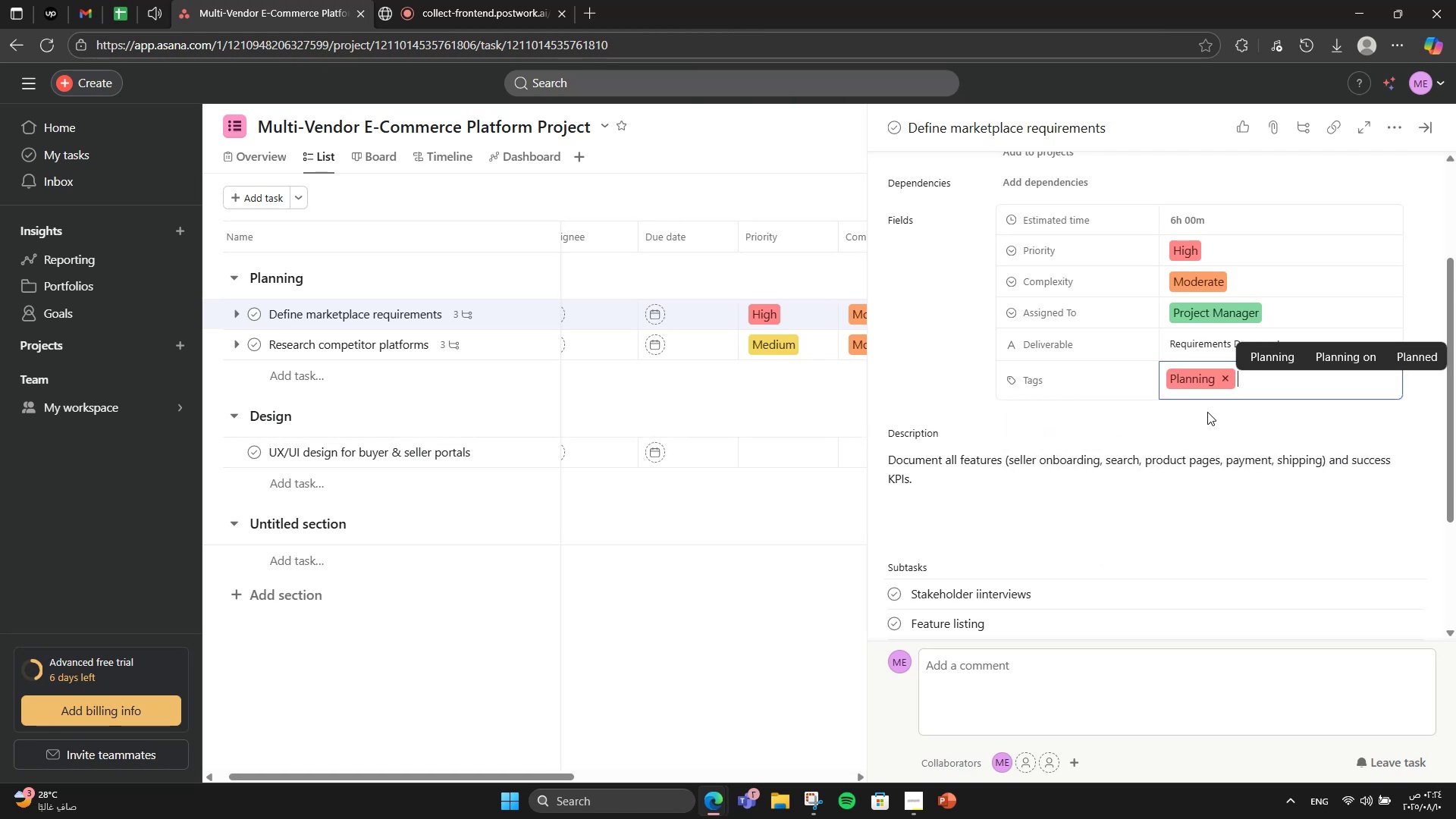 
type(sc)
 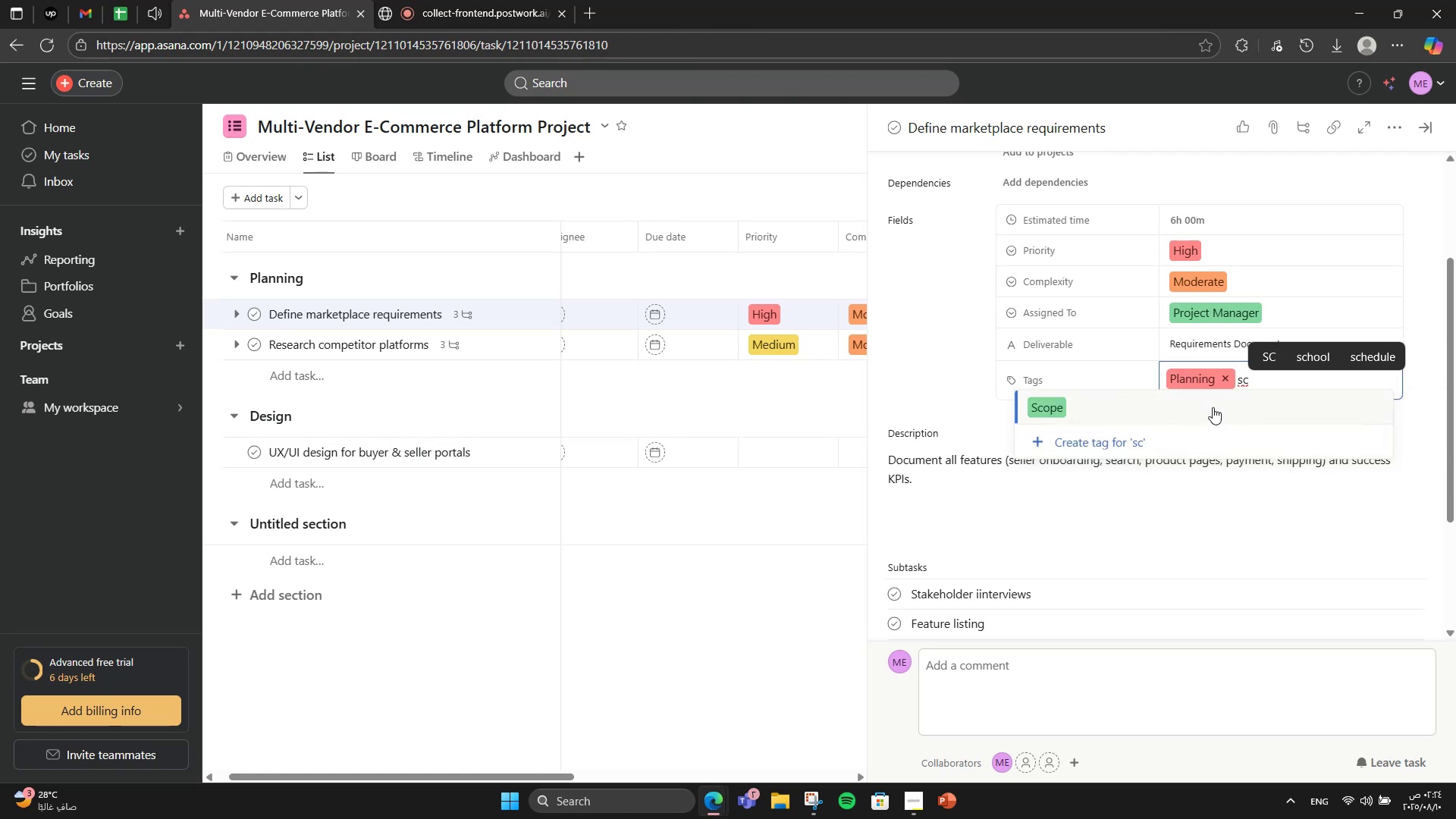 
left_click([1213, 407])
 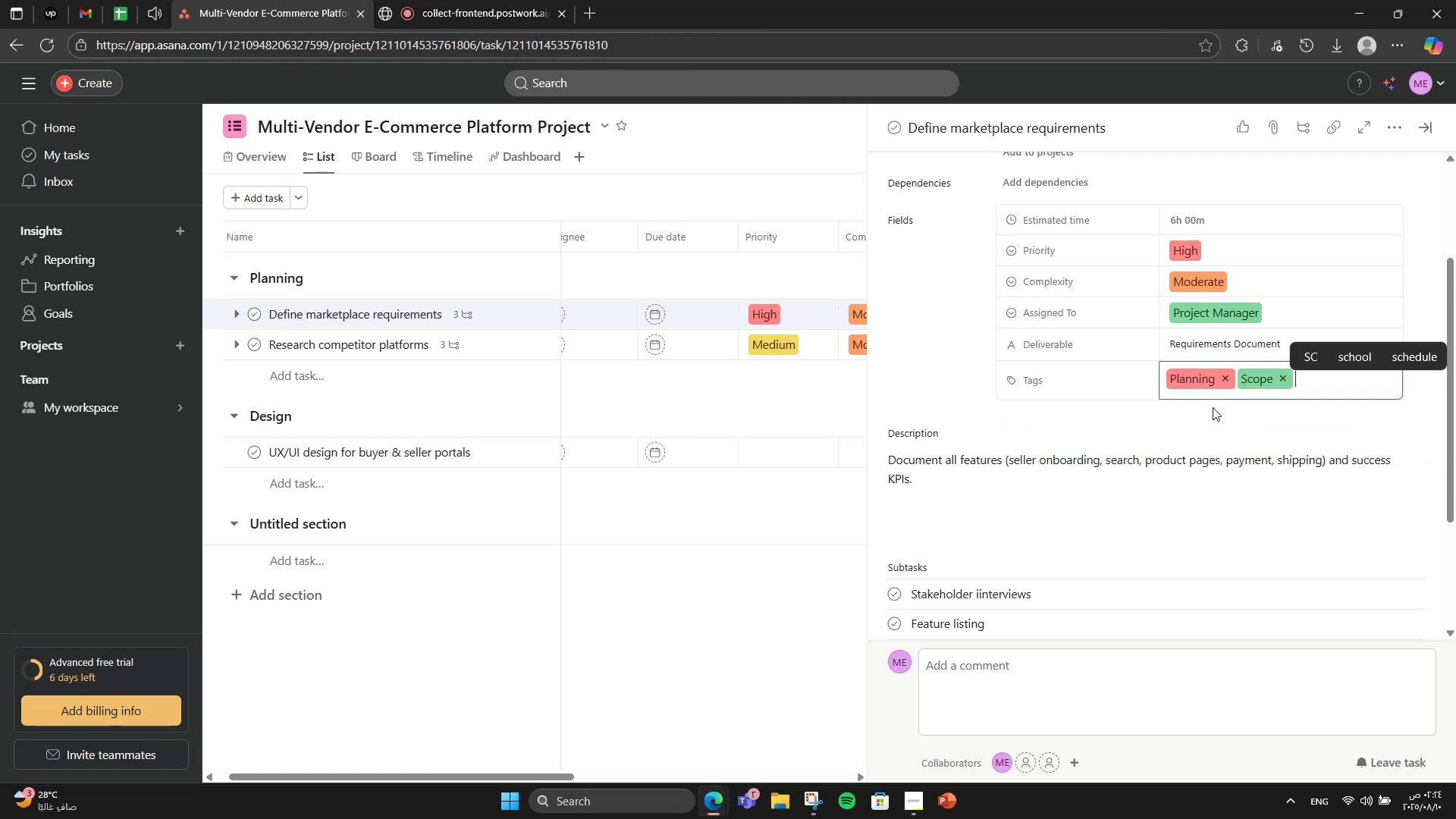 
key(R)
 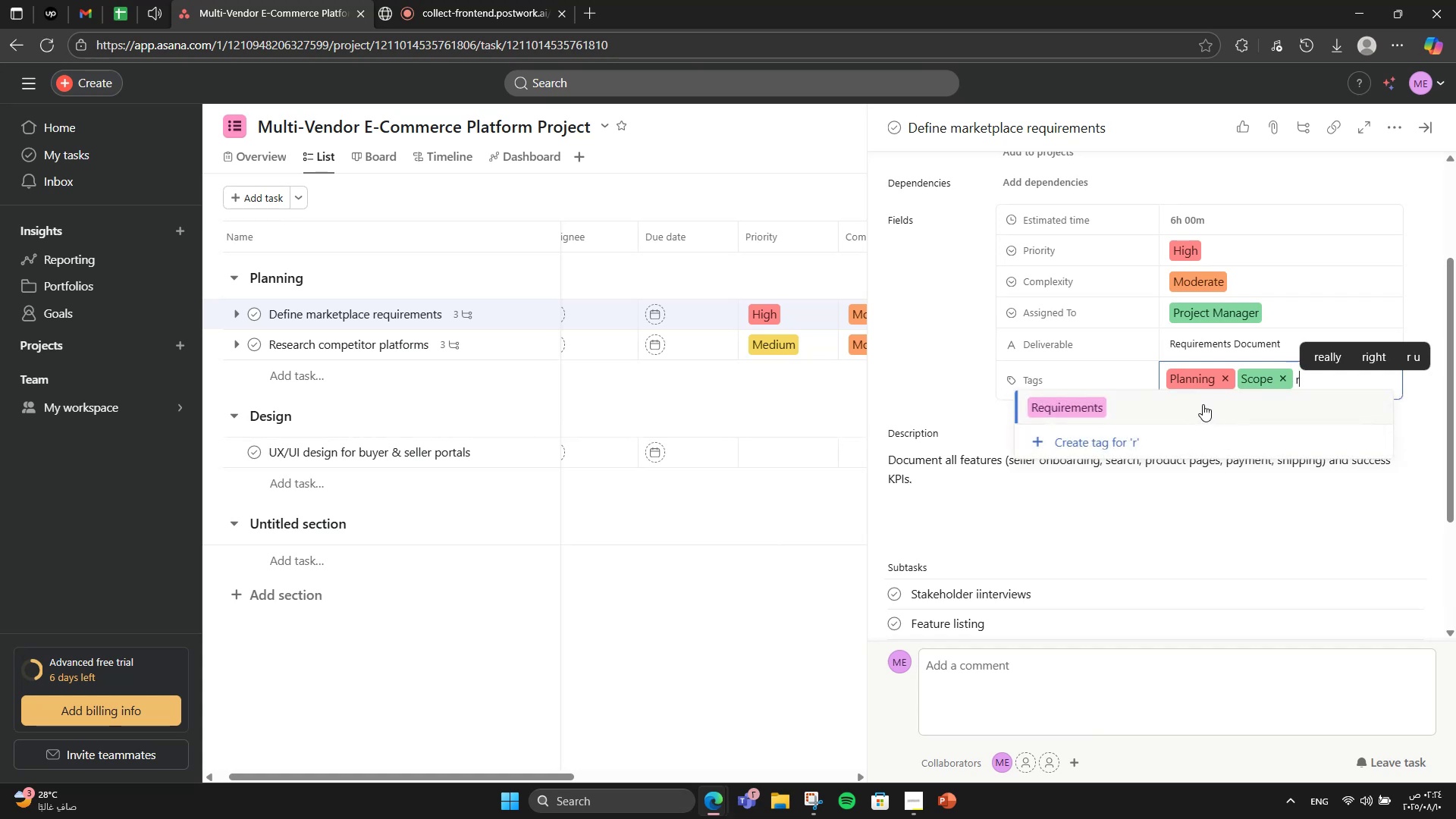 
left_click([1203, 404])
 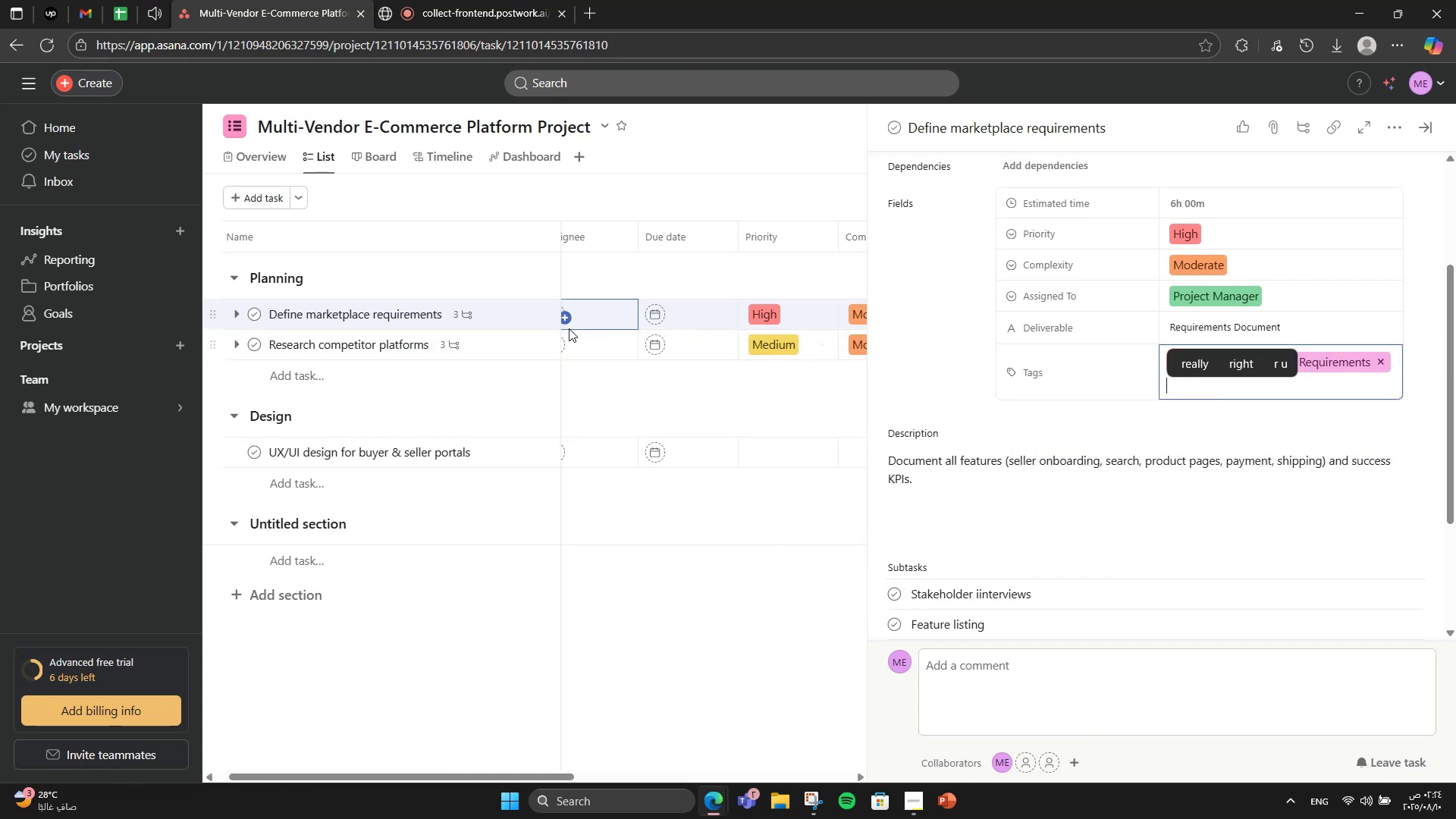 
left_click([497, 349])
 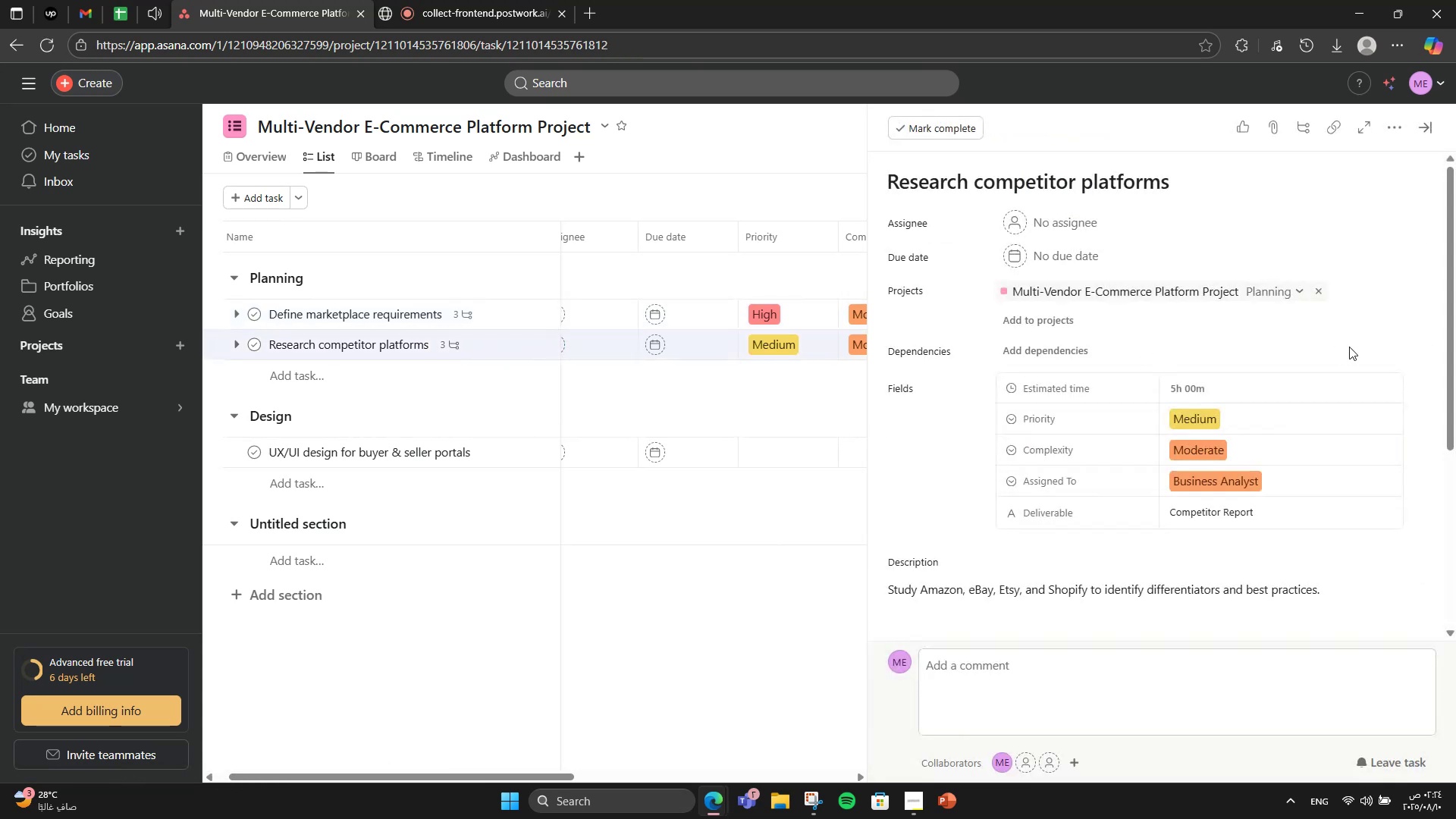 
scroll: coordinate [1237, 378], scroll_direction: down, amount: 1.0
 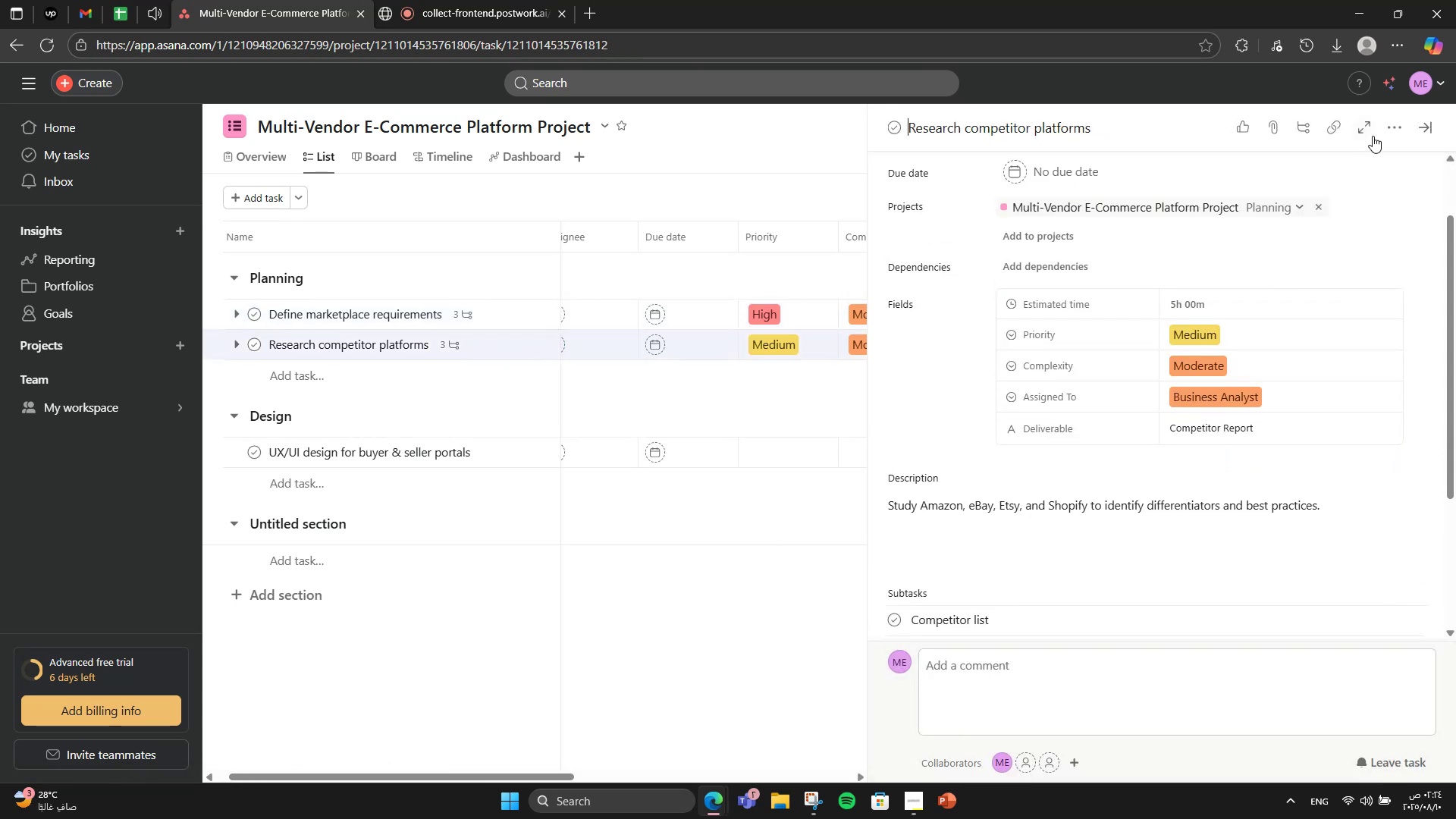 
left_click([1388, 133])
 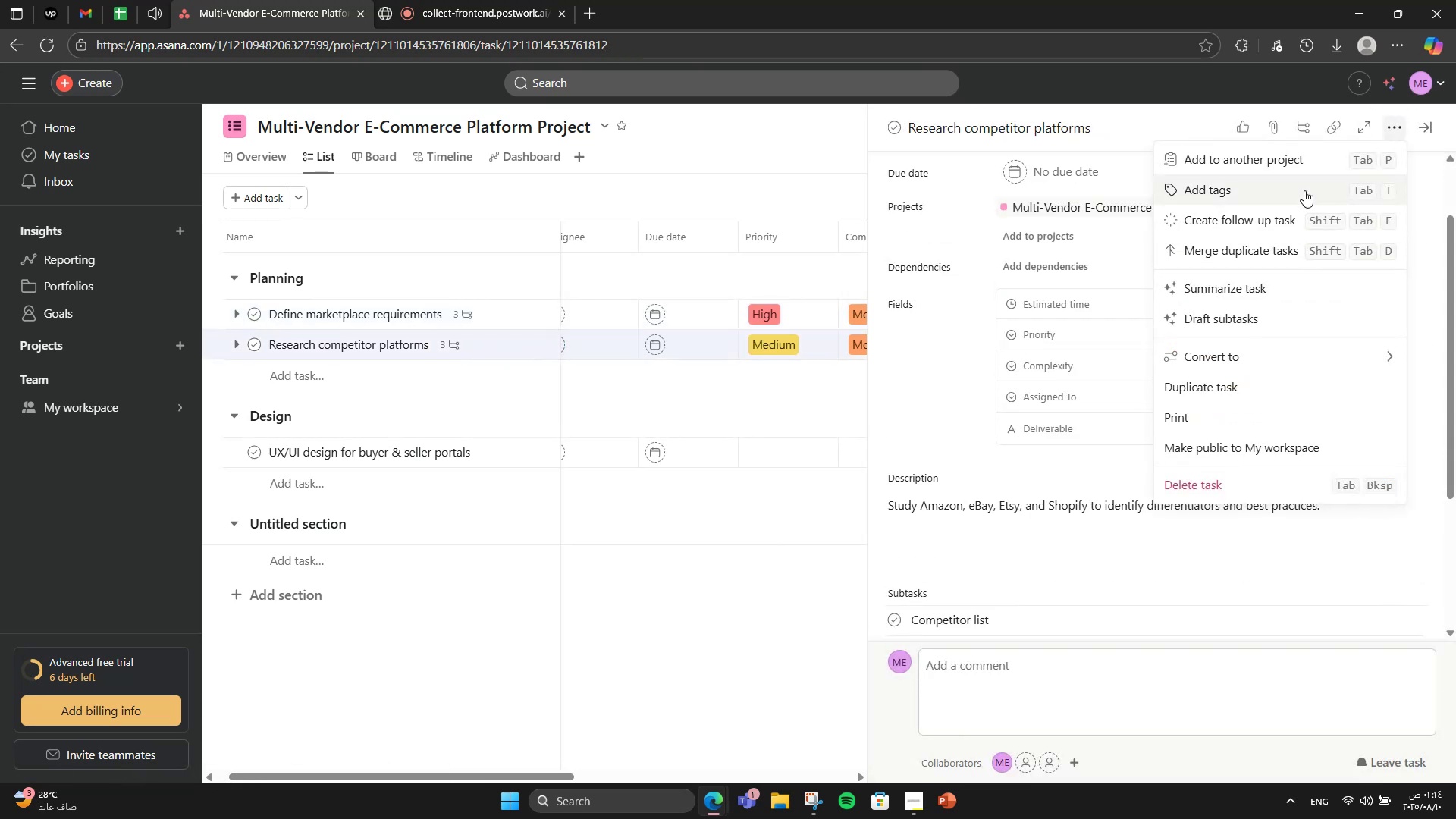 
left_click([1304, 190])
 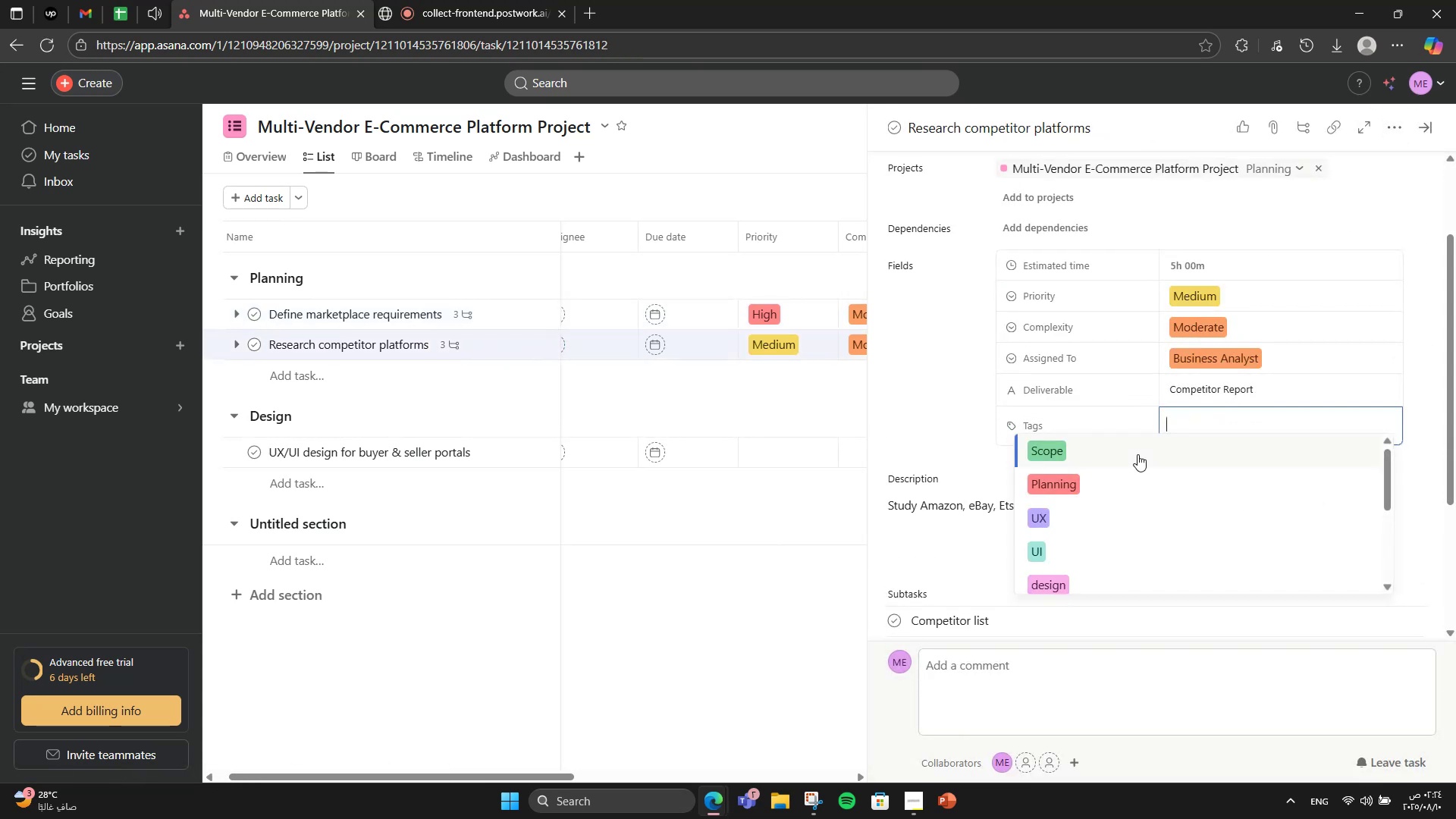 
type(rrese)
key(Backspace)
type(research)
 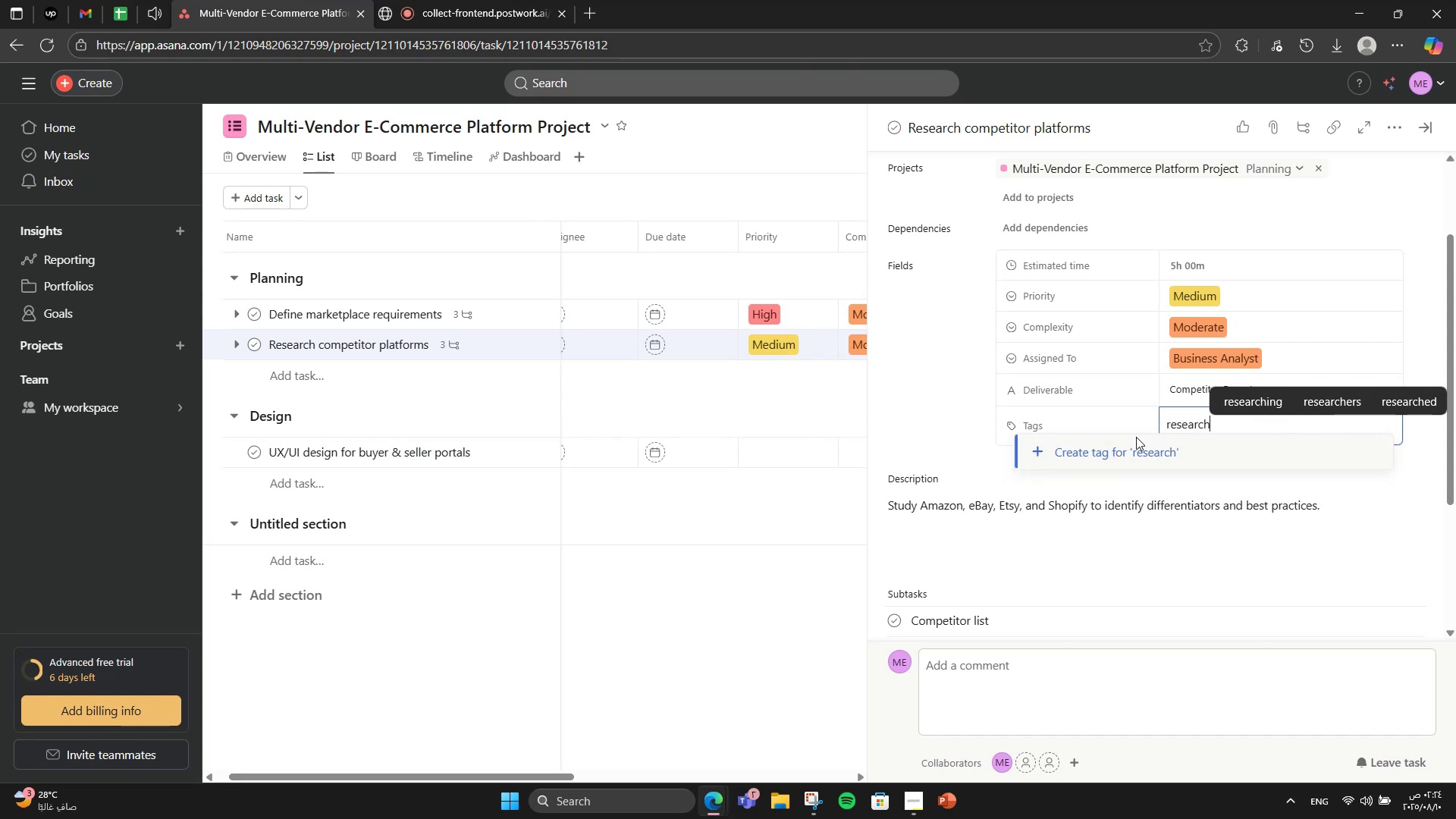 
hold_key(key=ArrowLeft, duration=0.69)
 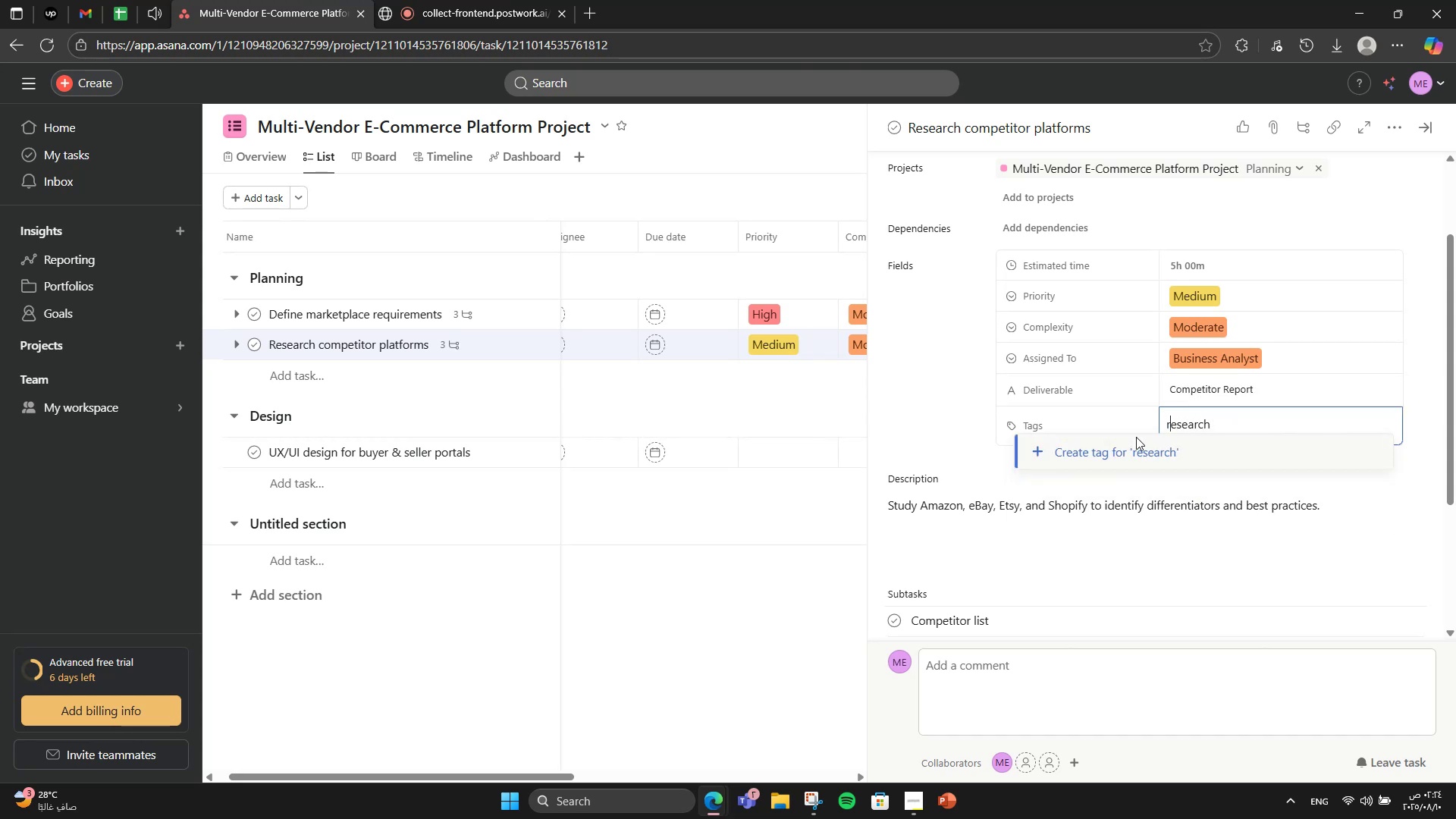 
key(Backspace)
 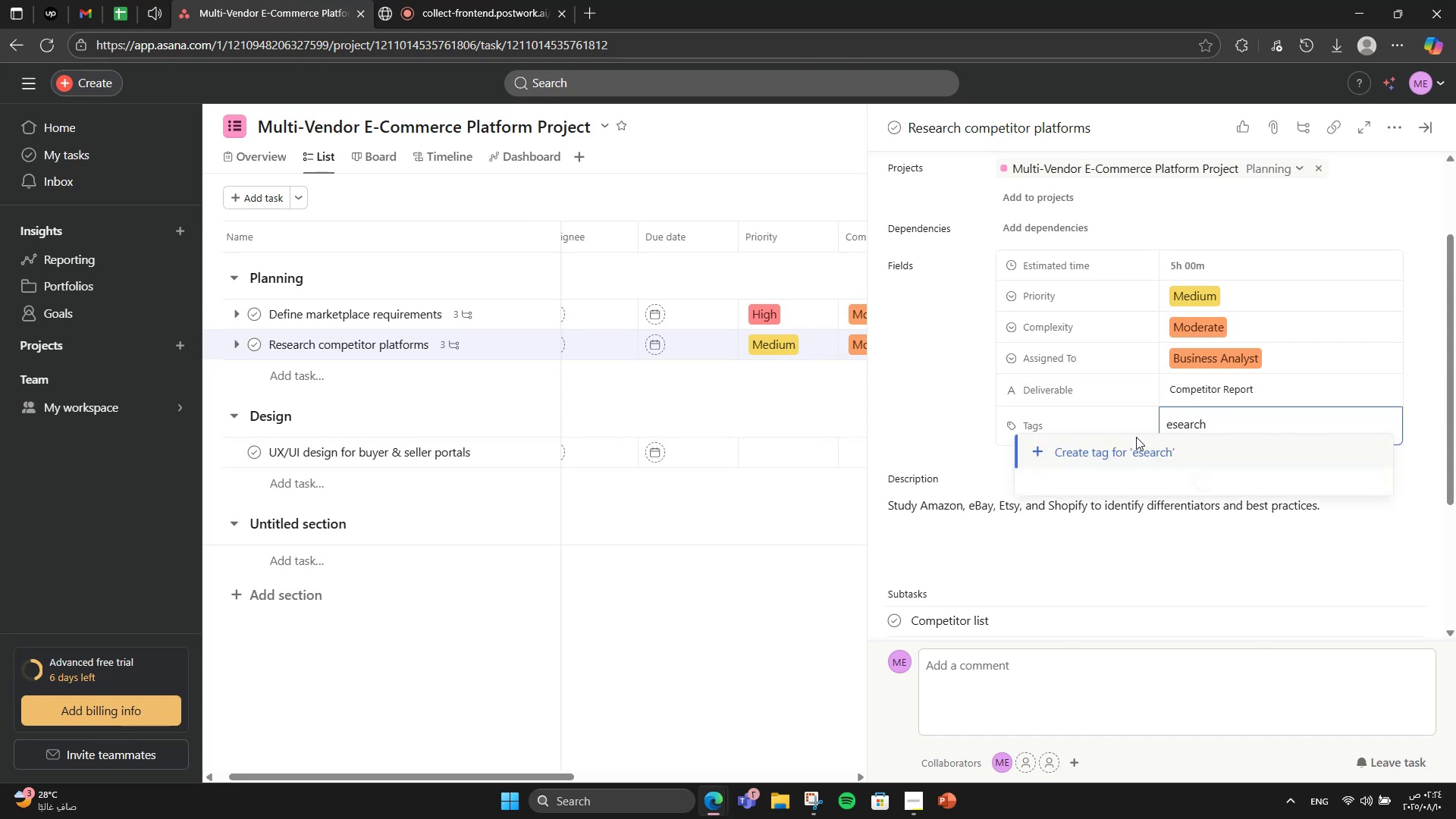 
key(CapsLock)
 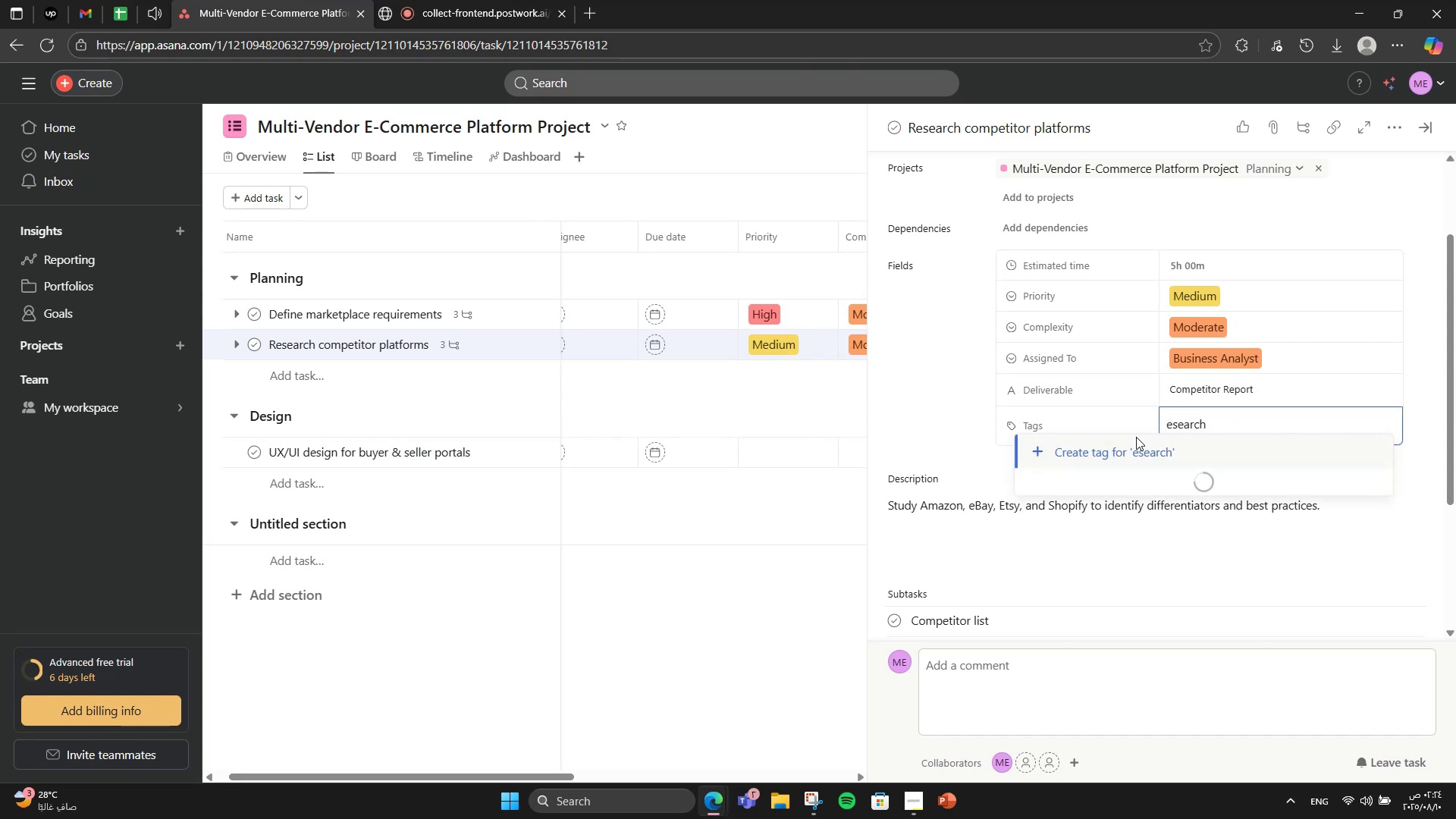 
key(R)
 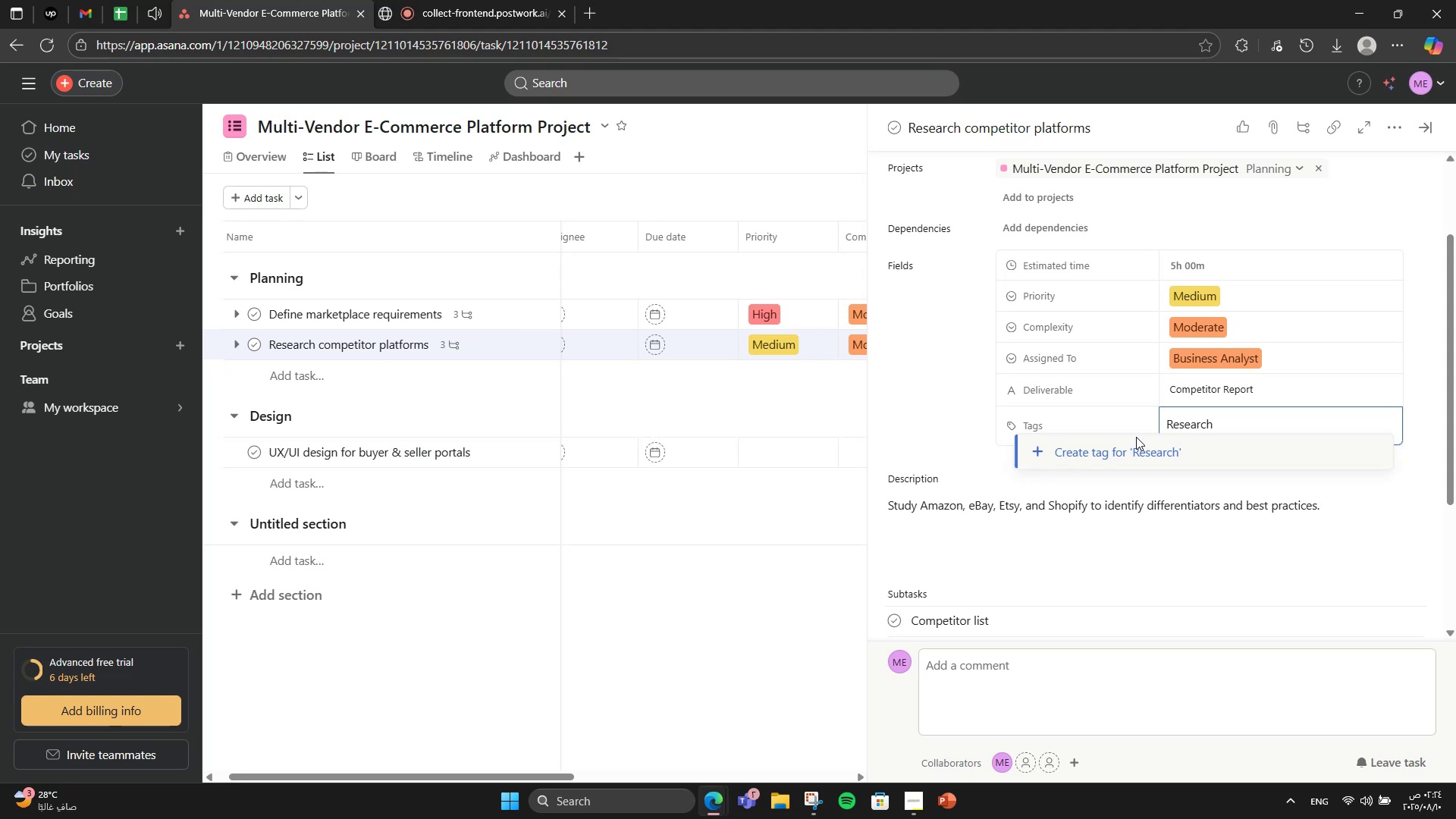 
key(Backspace)
 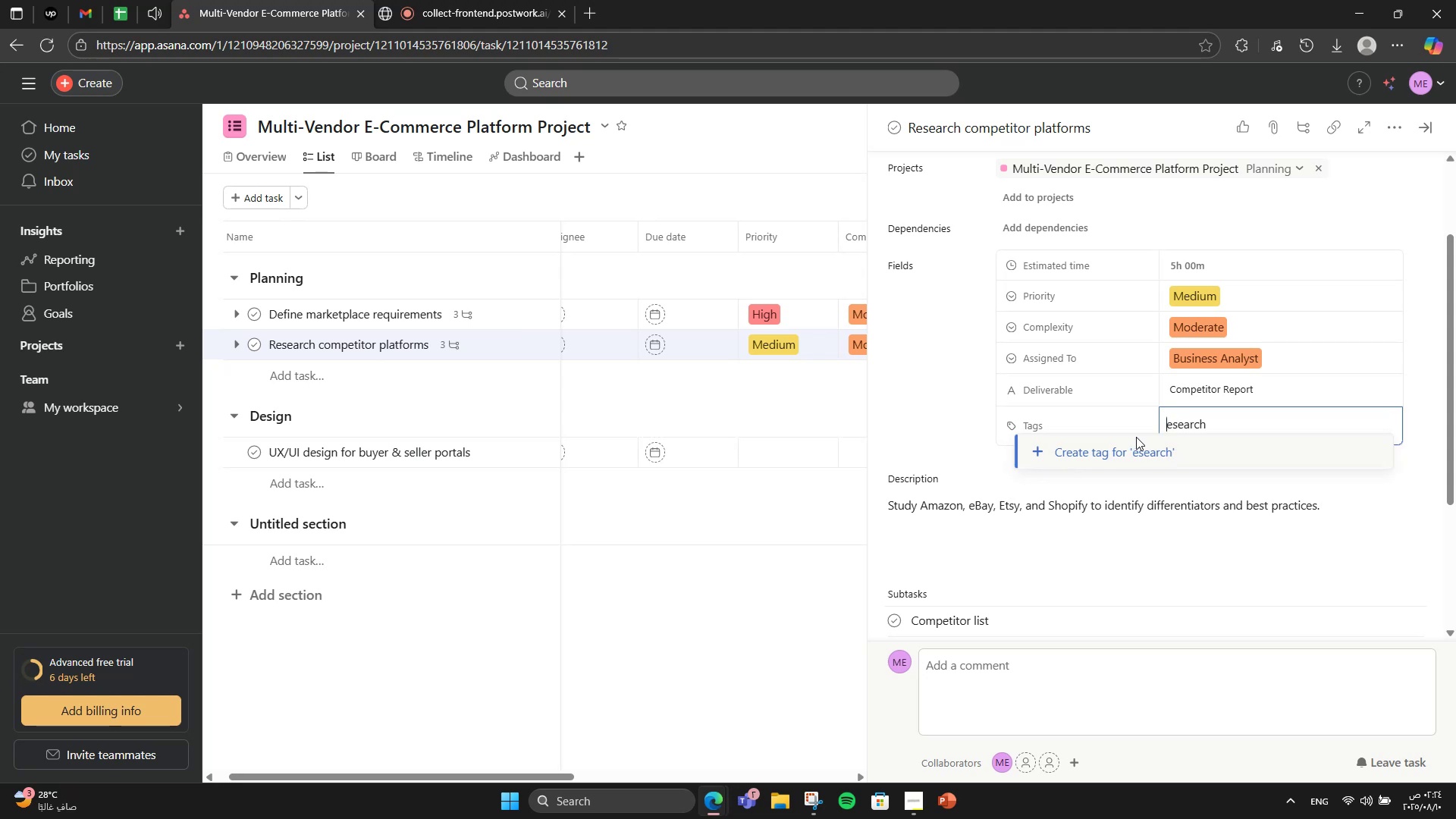 
key(CapsLock)
 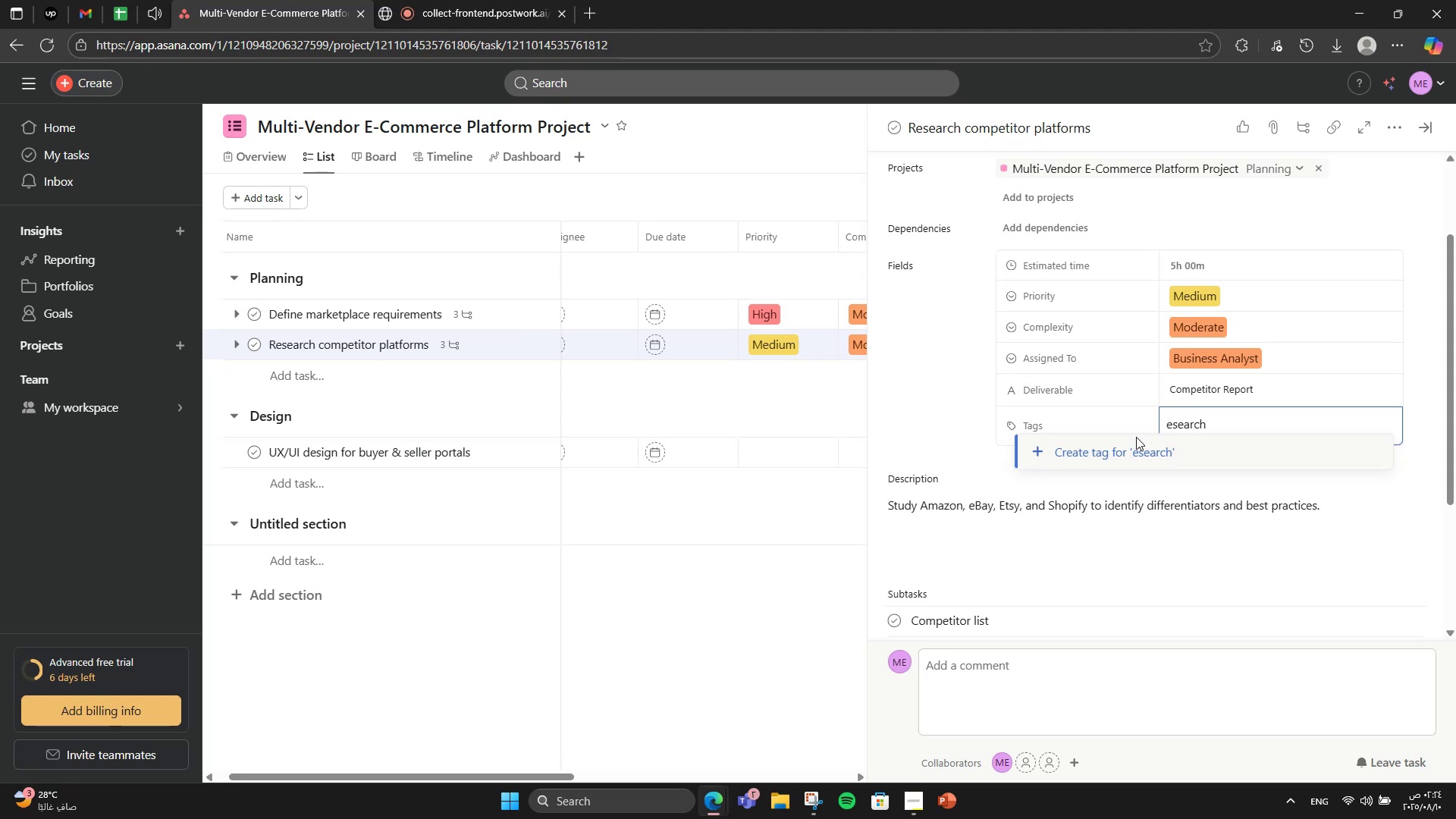 
key(R)
 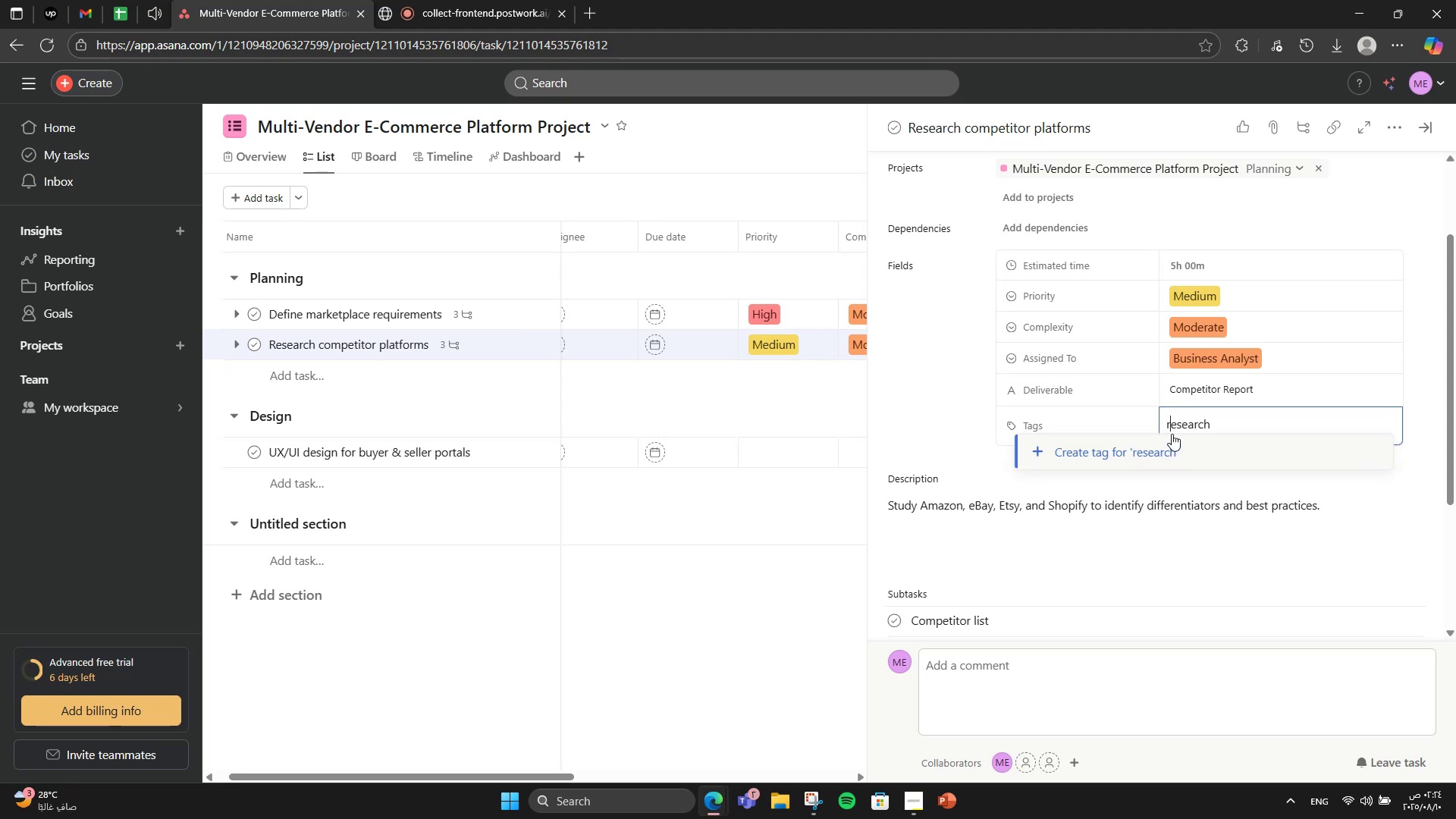 
left_click([1185, 441])
 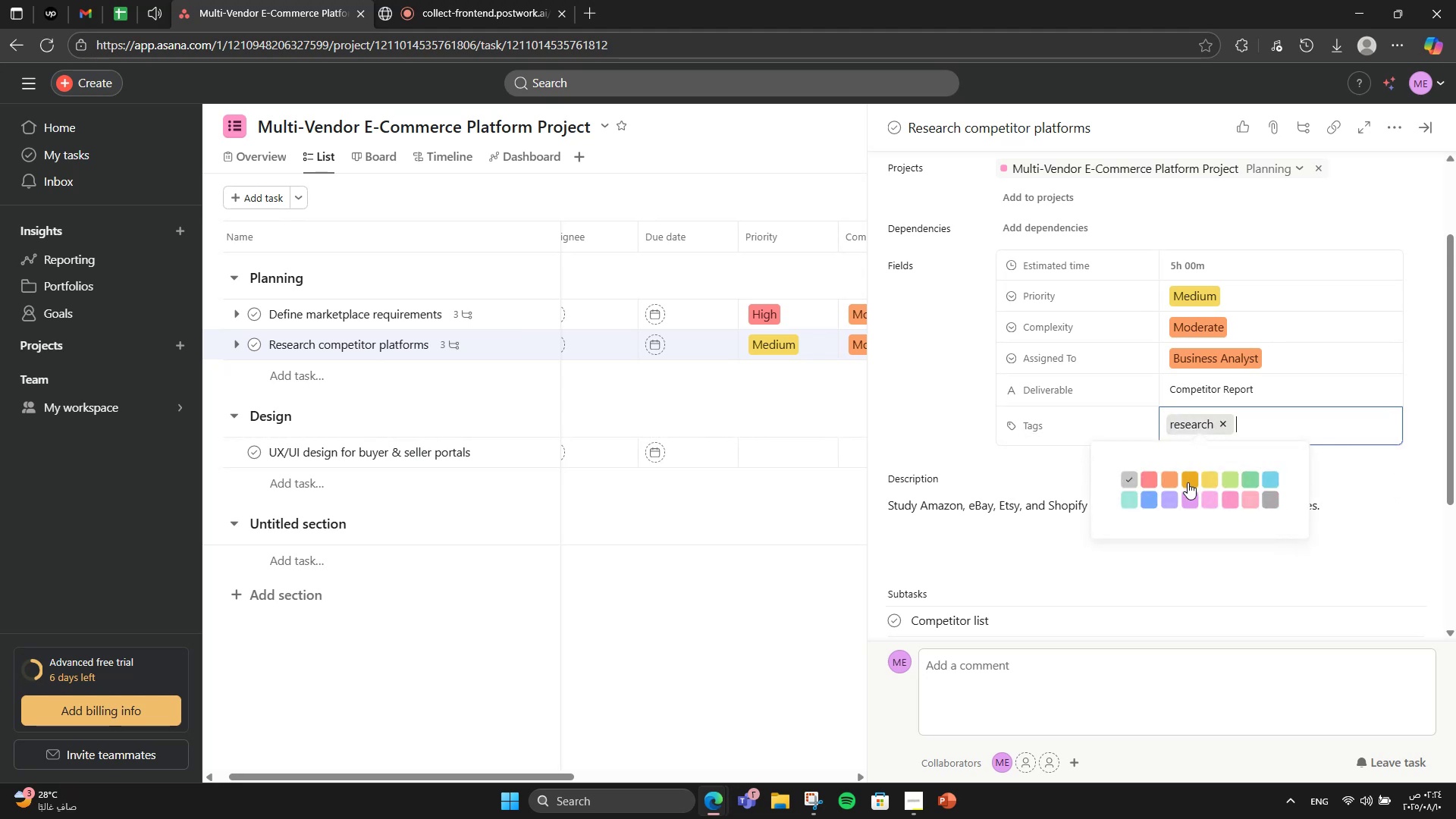 
left_click([1188, 482])
 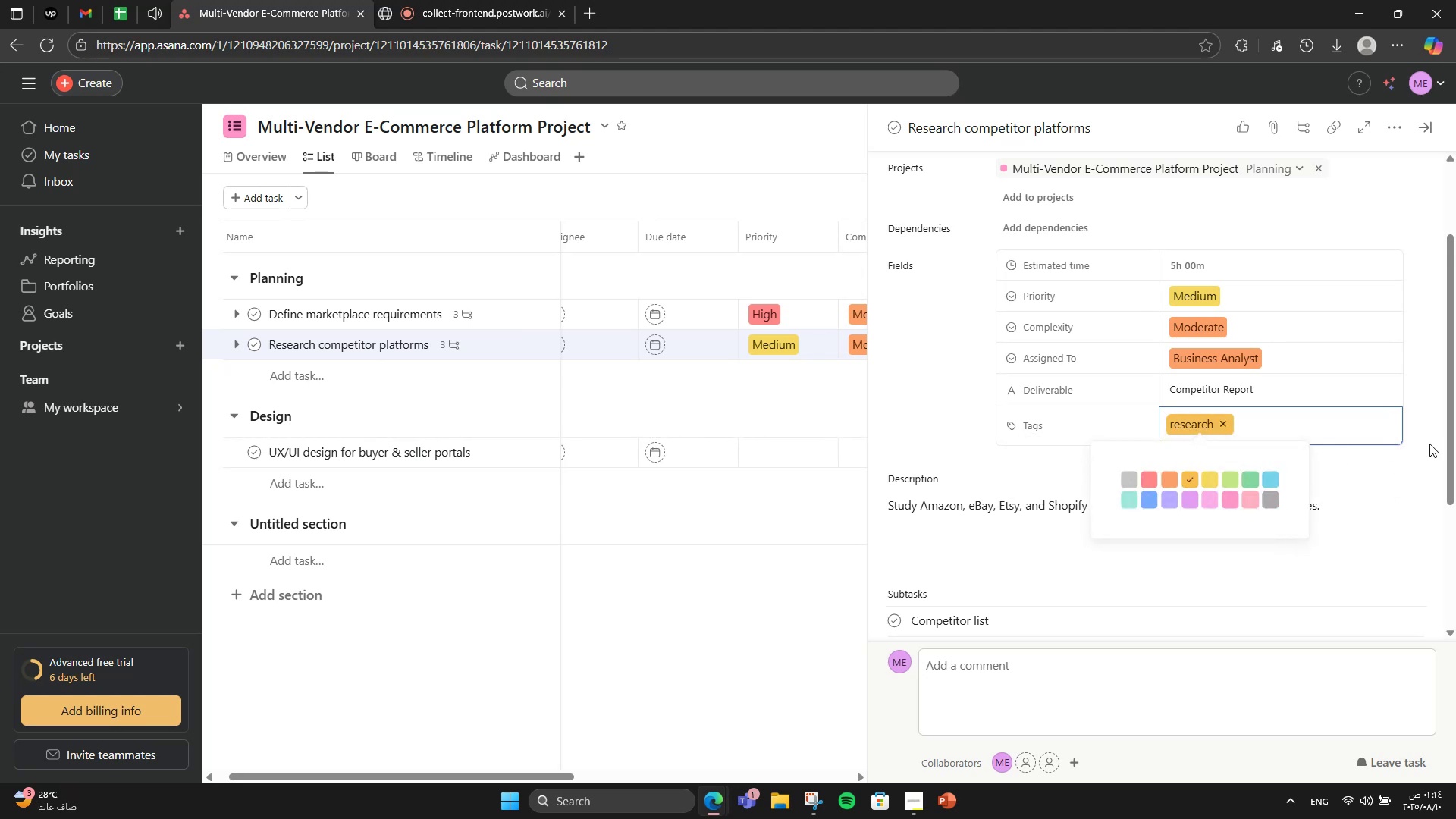 
type(competitors)
 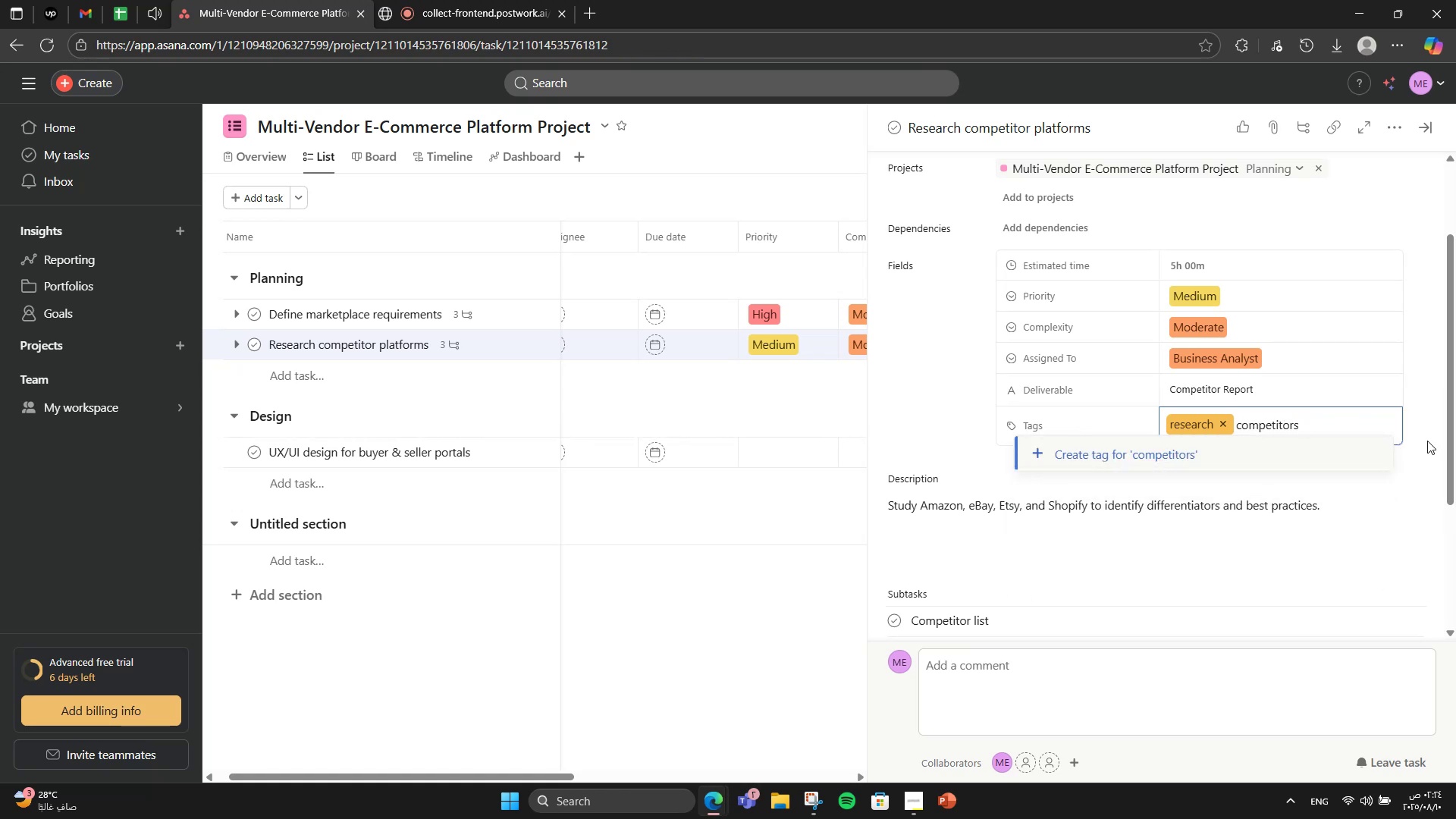 
left_click([1303, 469])
 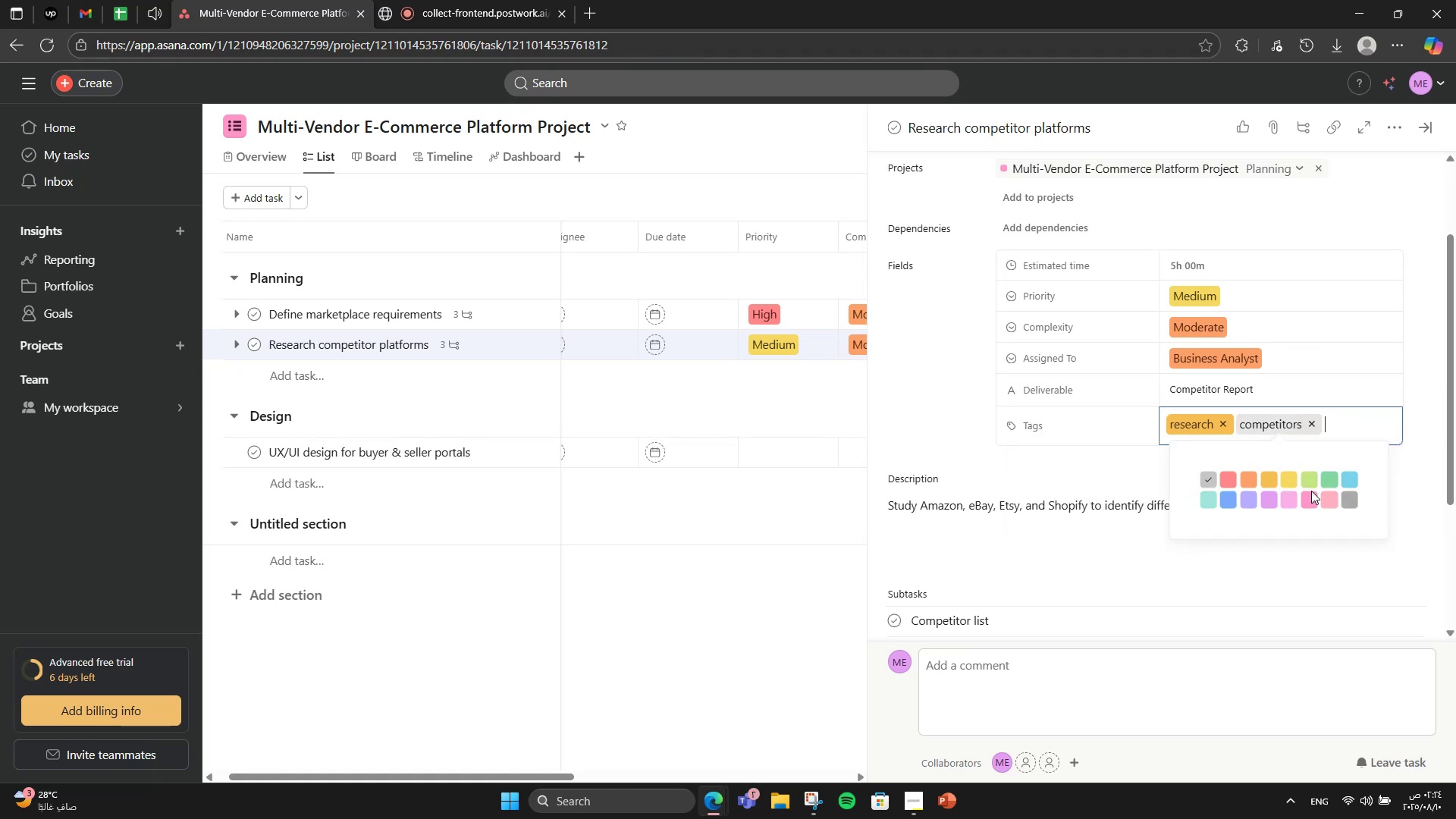 
left_click([1311, 497])
 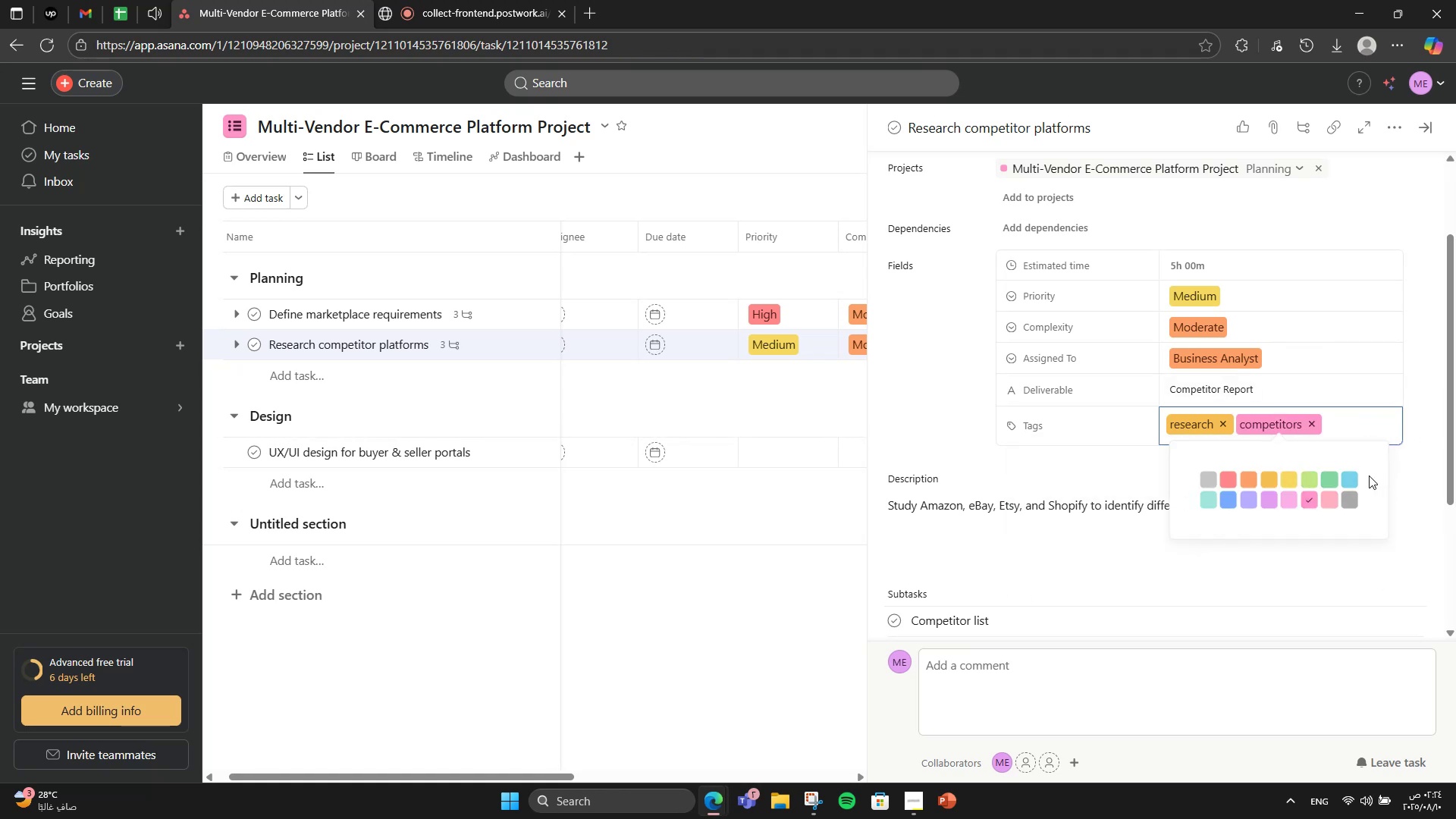 
left_click([1347, 504])
 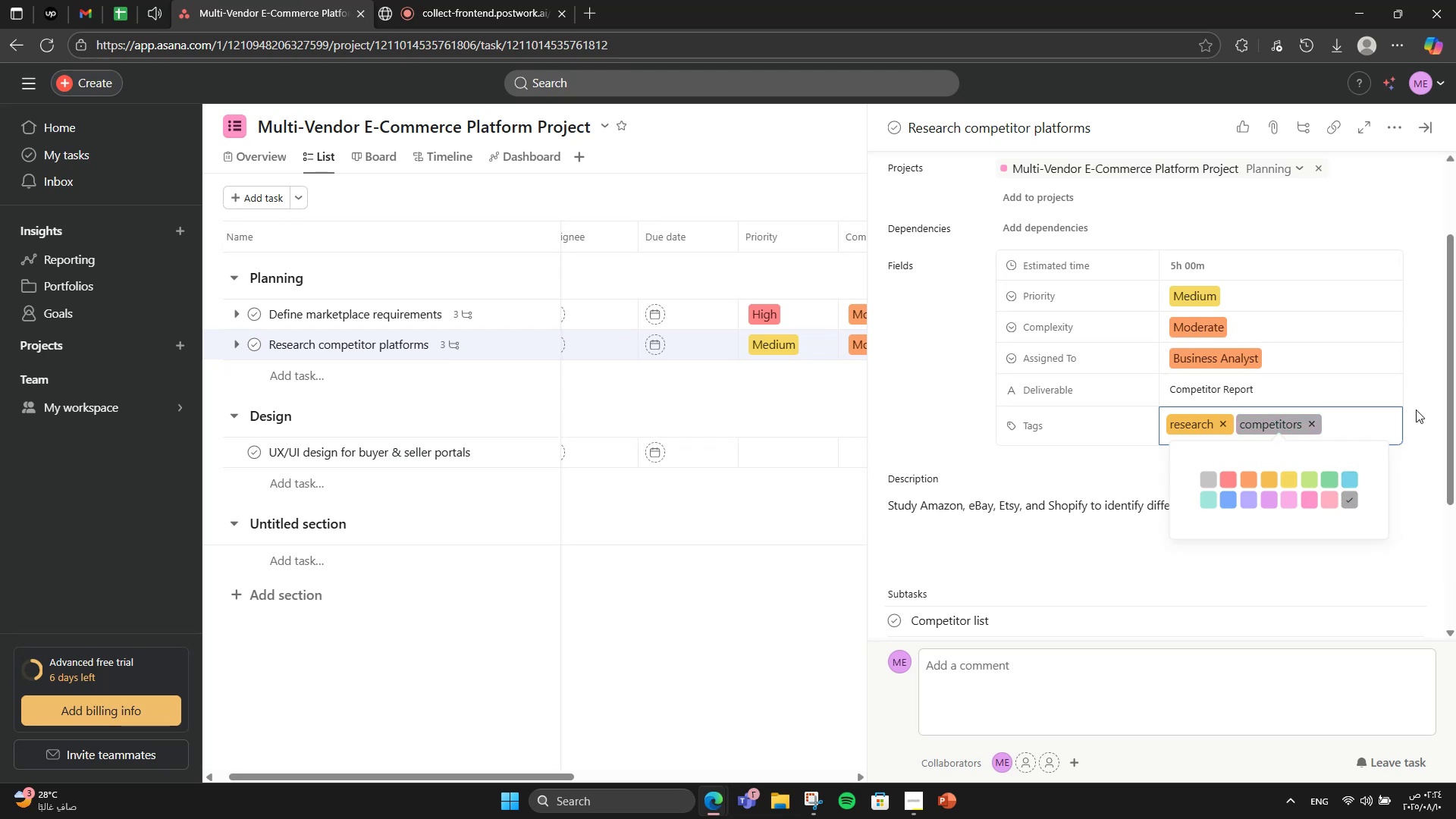 
left_click([1420, 403])
 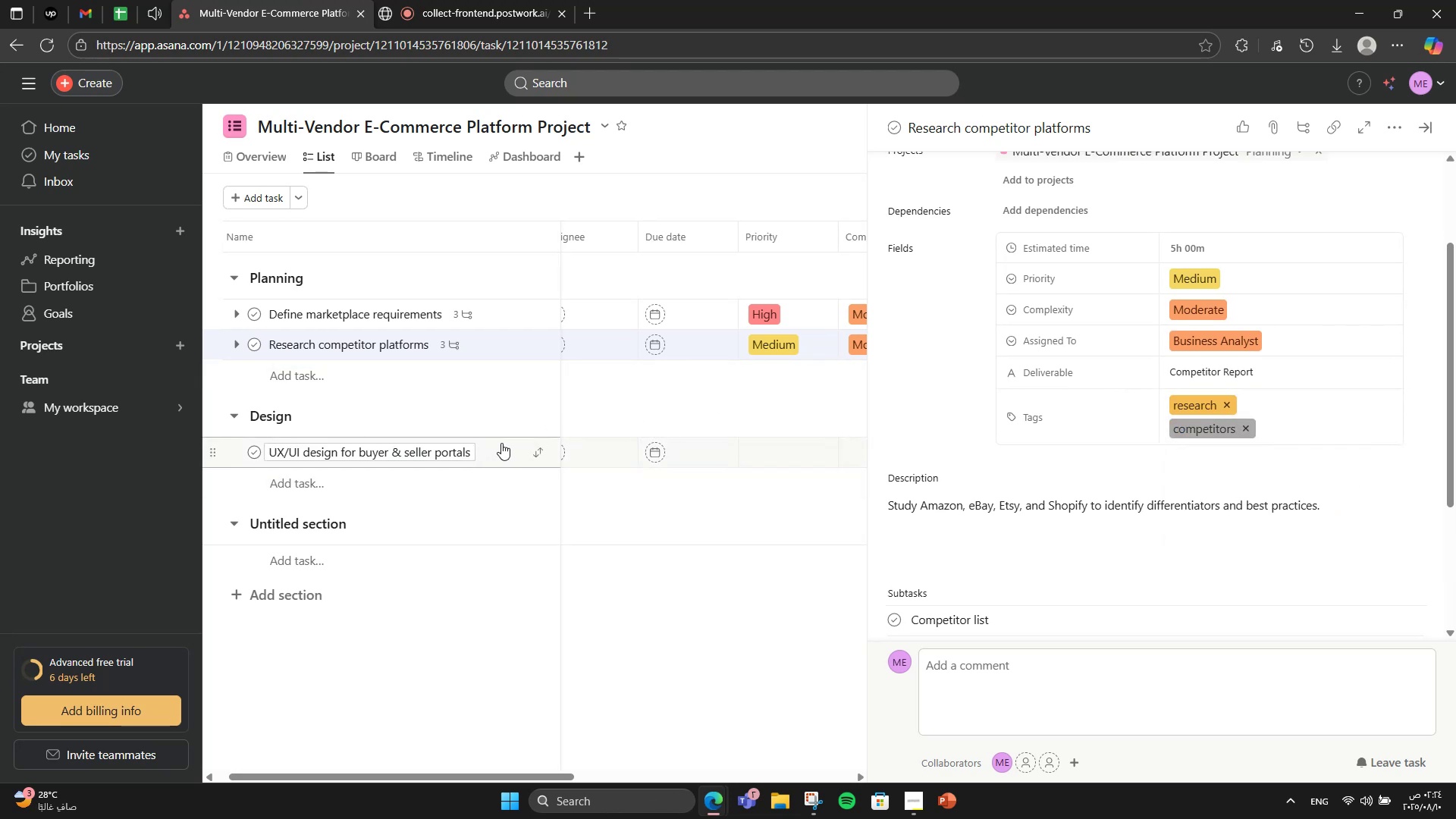 
wait(11.54)
 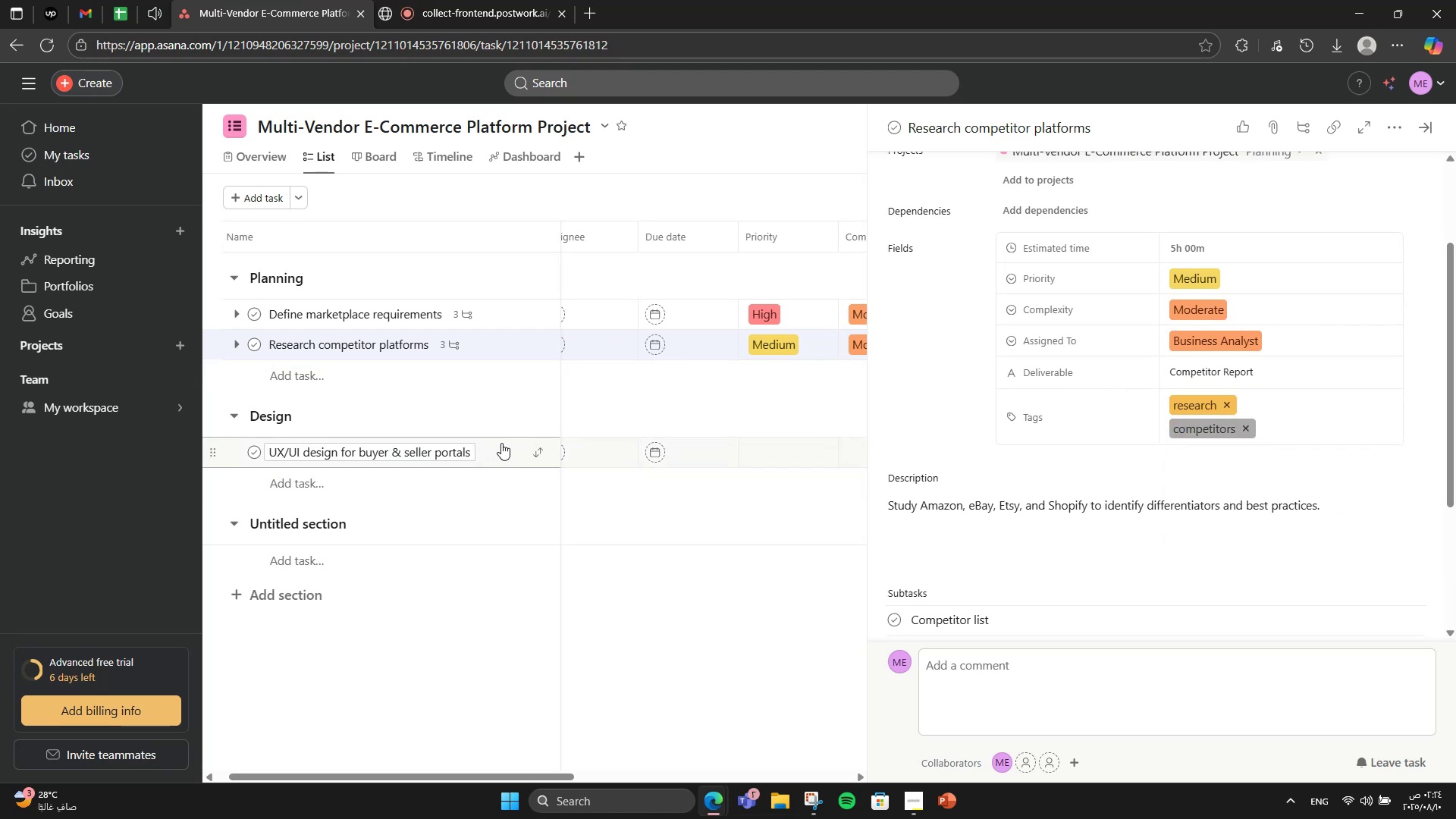 
scroll: coordinate [1352, 389], scroll_direction: down, amount: 2.0
 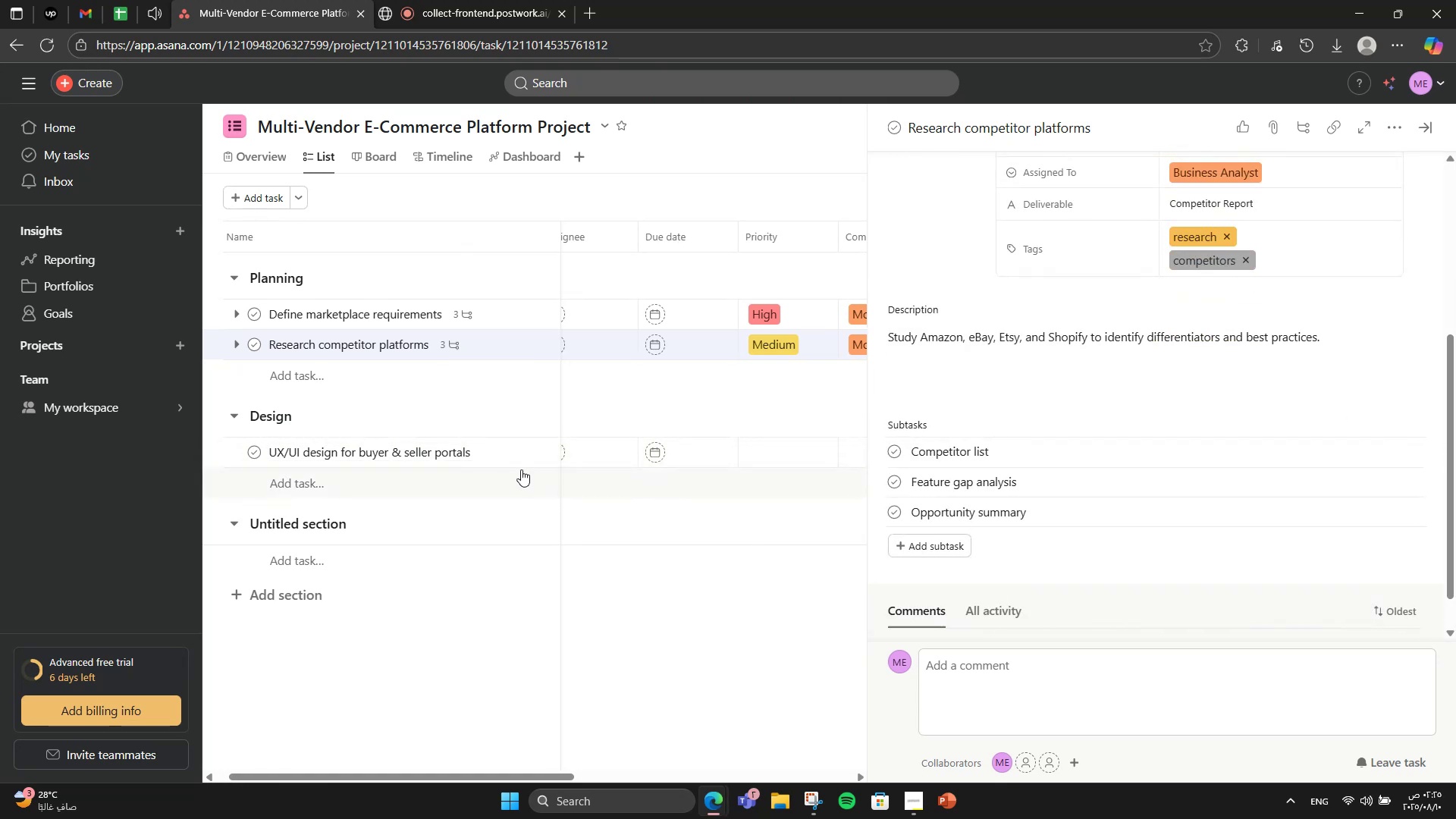 
left_click([503, 461])
 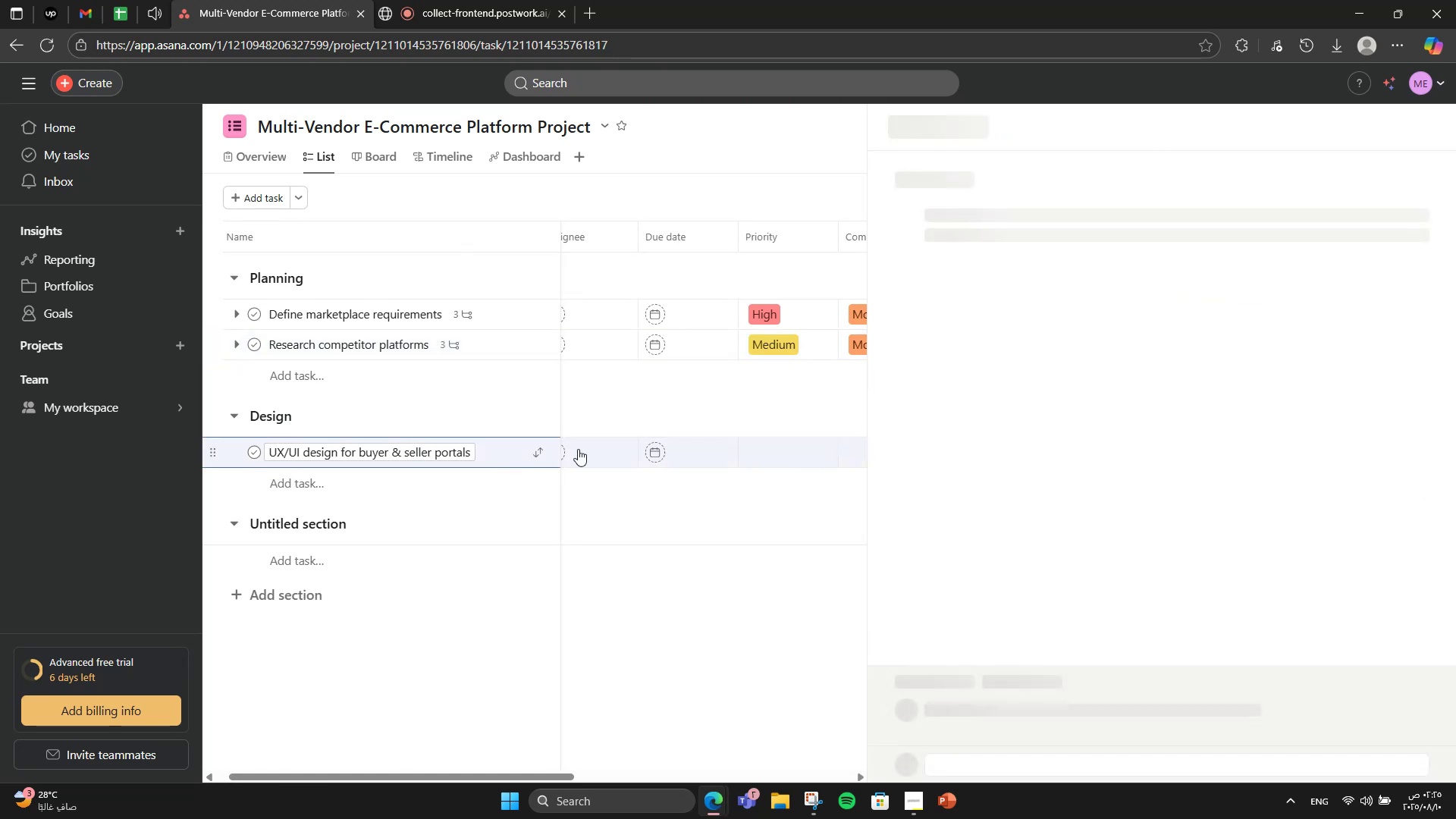 
scroll: coordinate [1163, 418], scroll_direction: down, amount: 2.0
 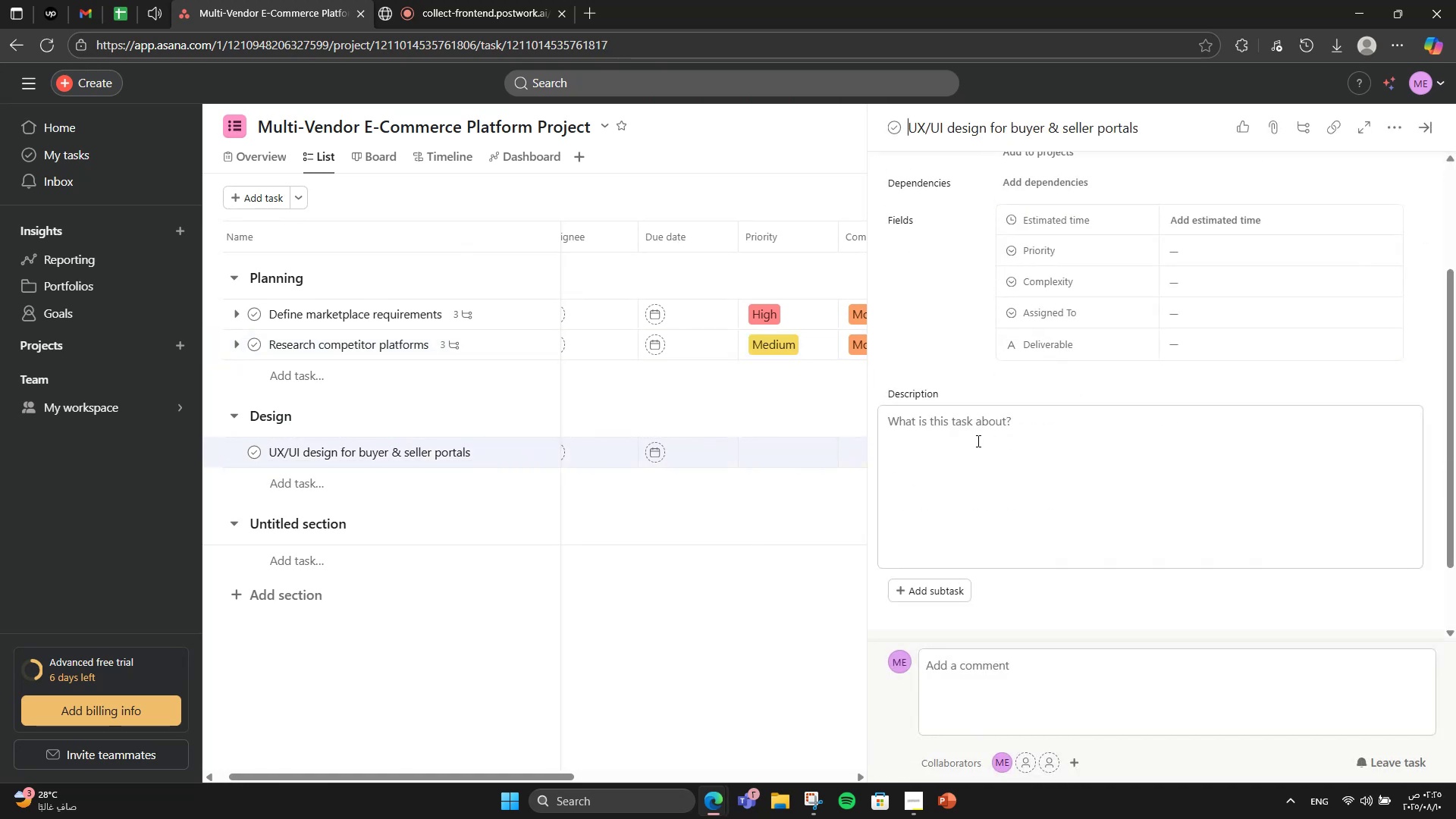 
left_click([977, 441])
 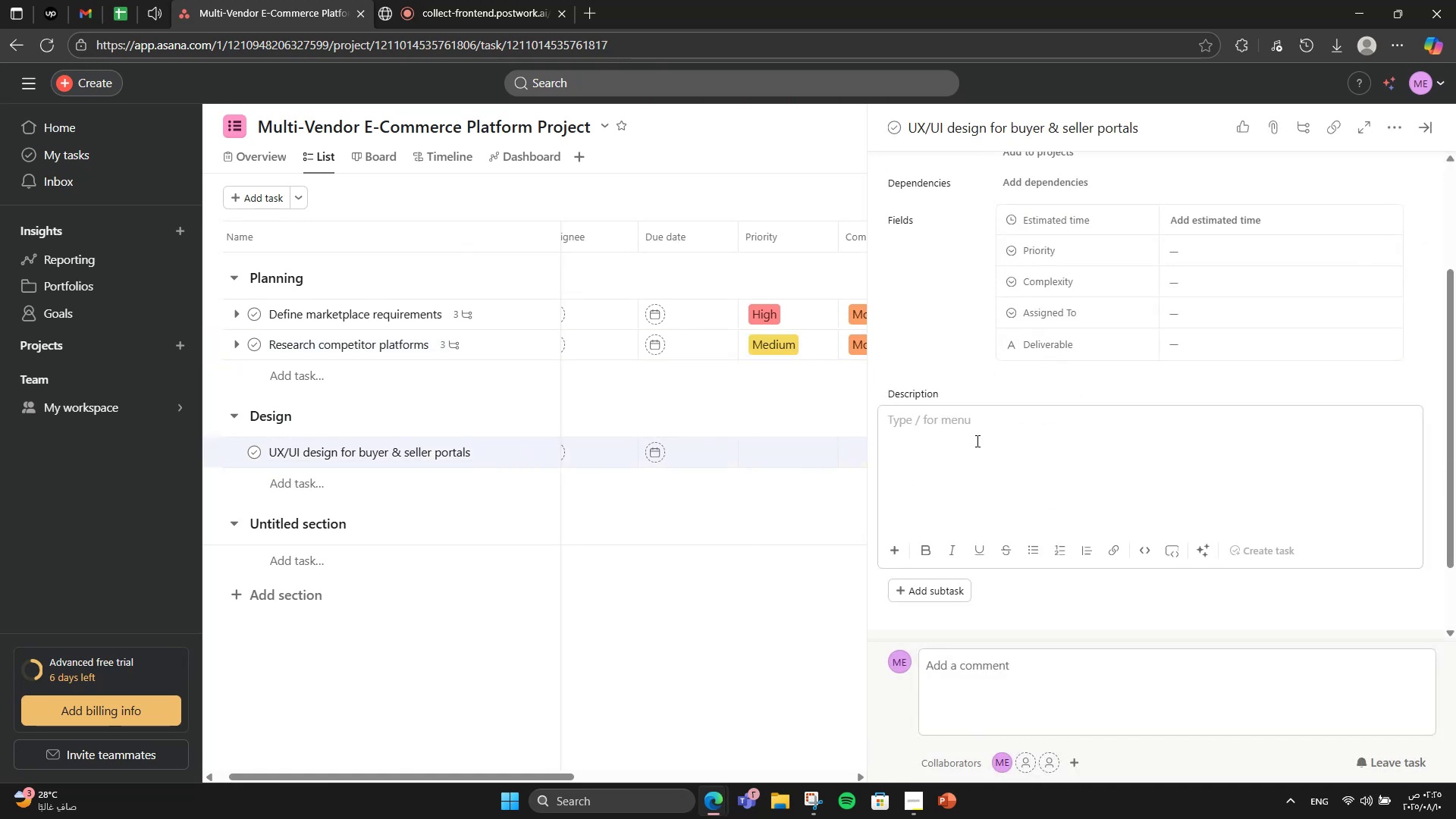 
type(Creative intuitive interfaces ffor)
key(Backspace)
key(Backspace)
key(Backspace)
type(or cust)
 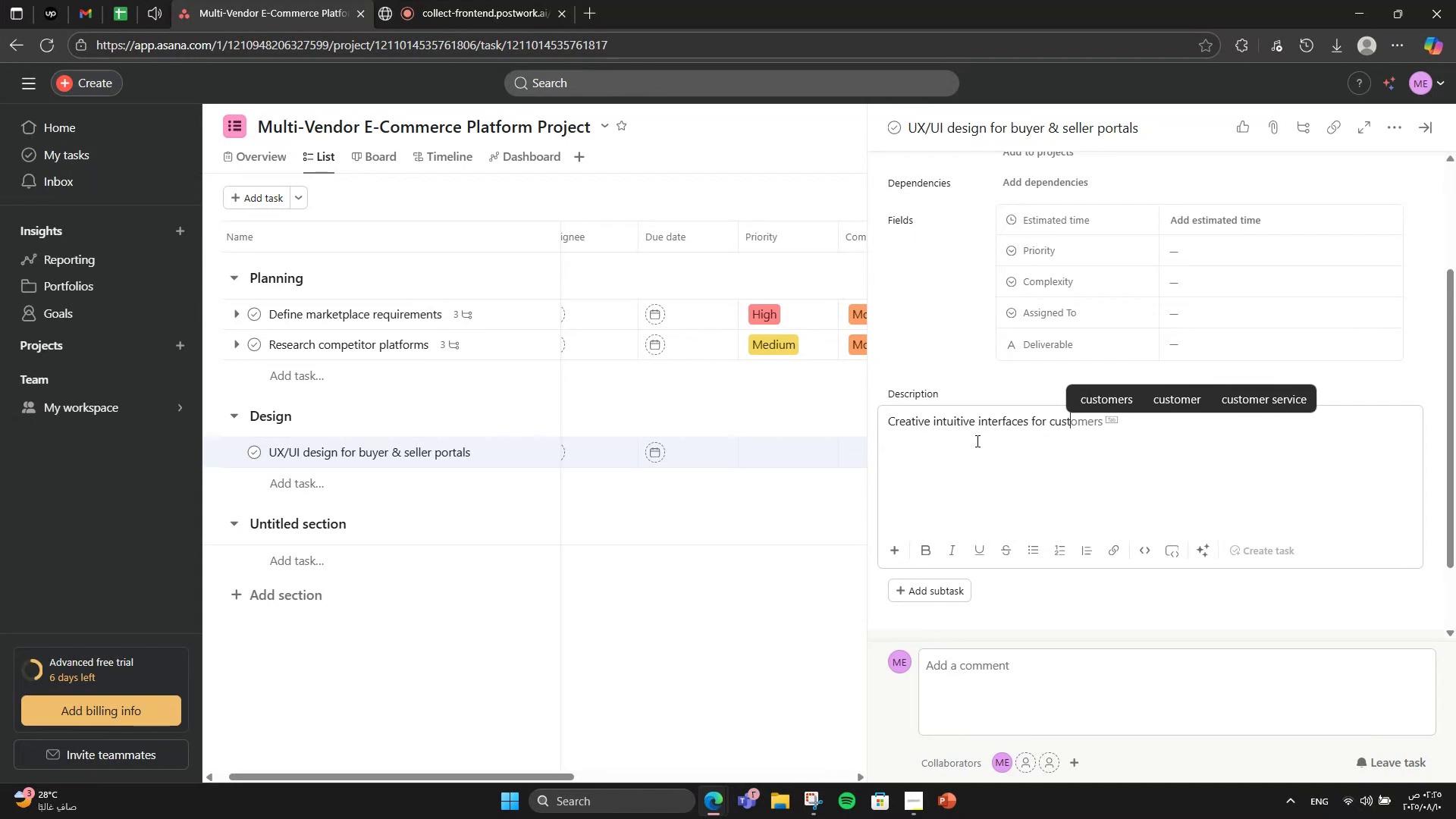 
key(ArrowRight)
 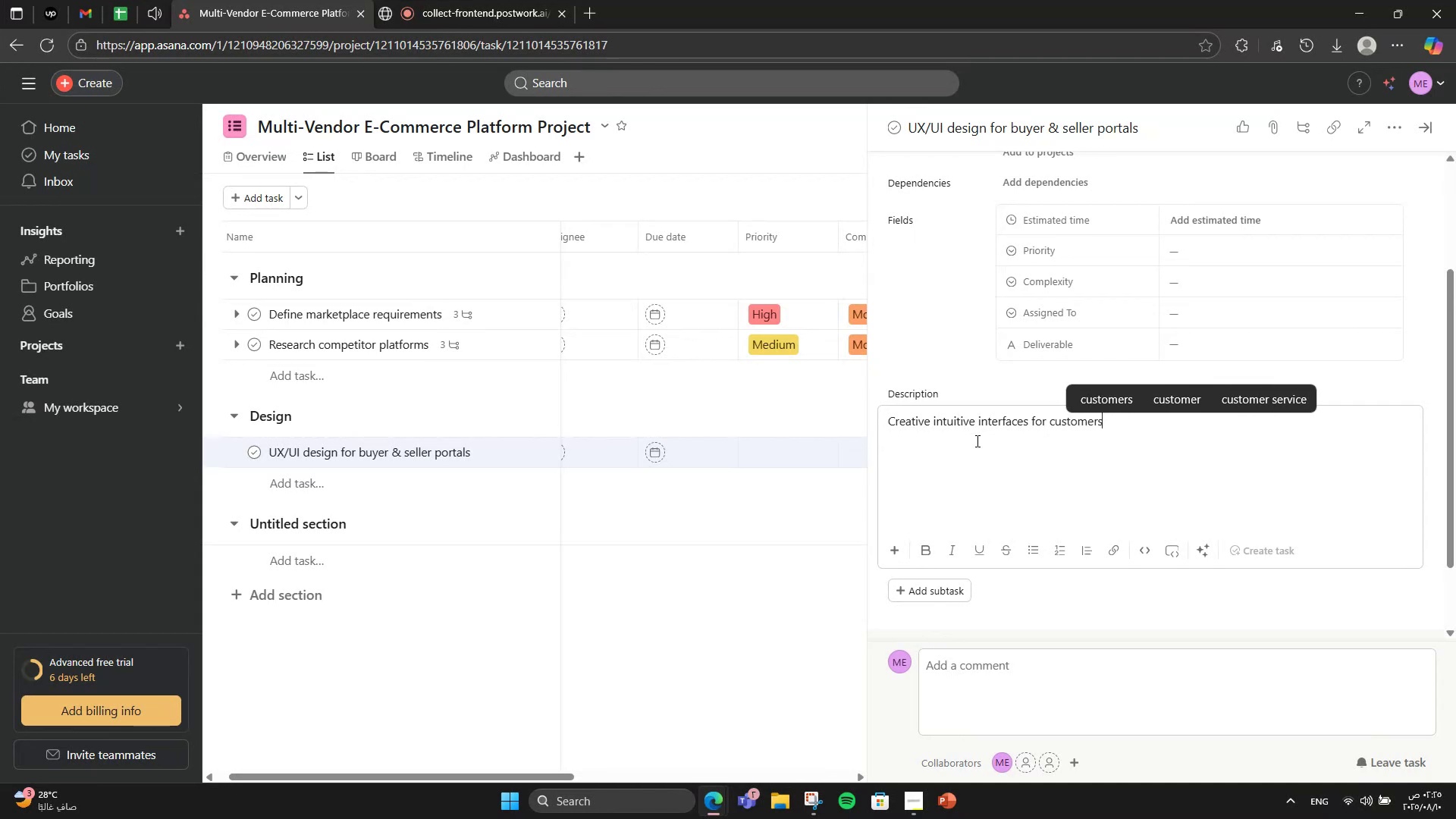 
type(, sellers, and admin dashboards.)
 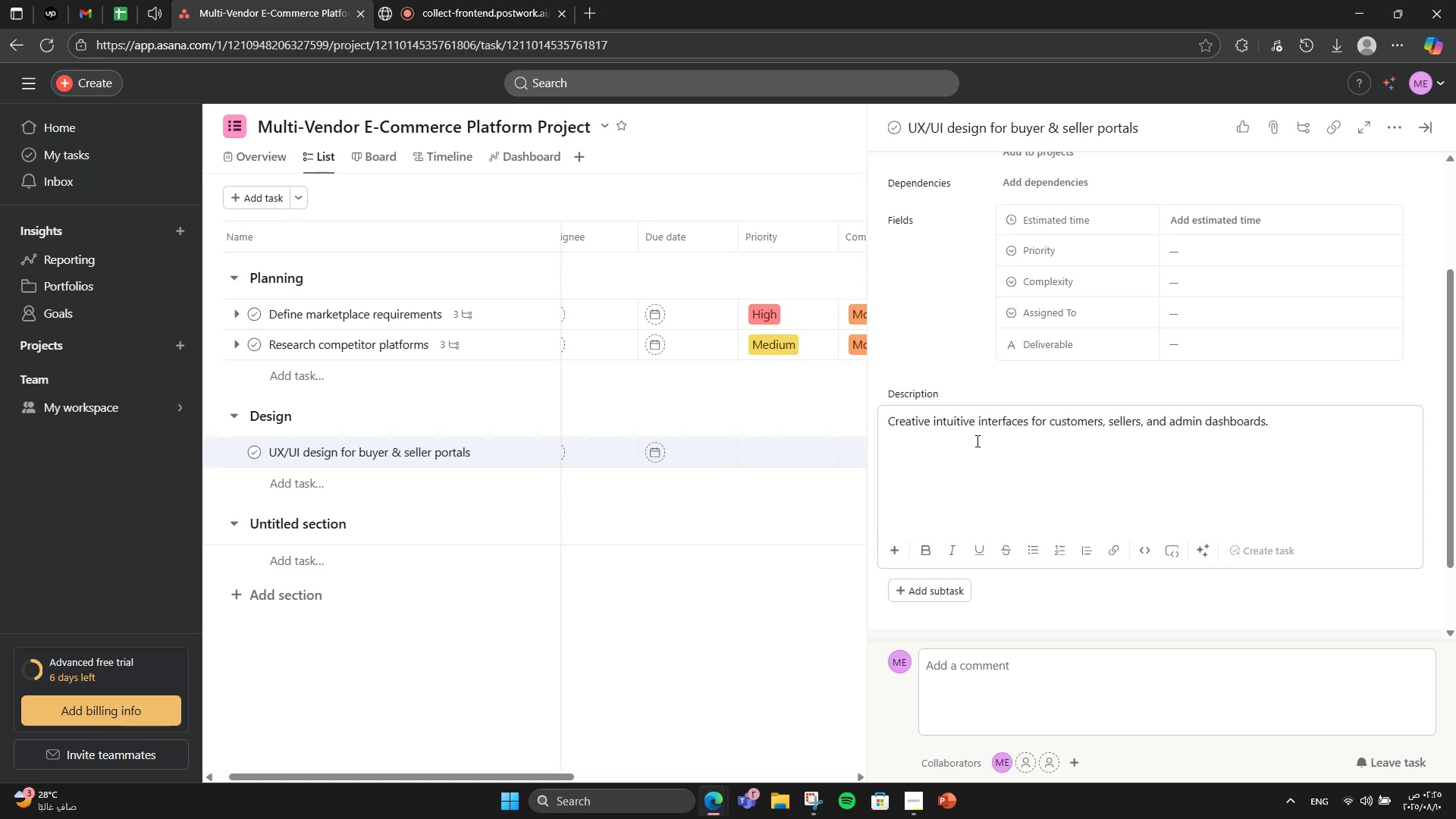 
scroll: coordinate [959, 461], scroll_direction: down, amount: 3.0
 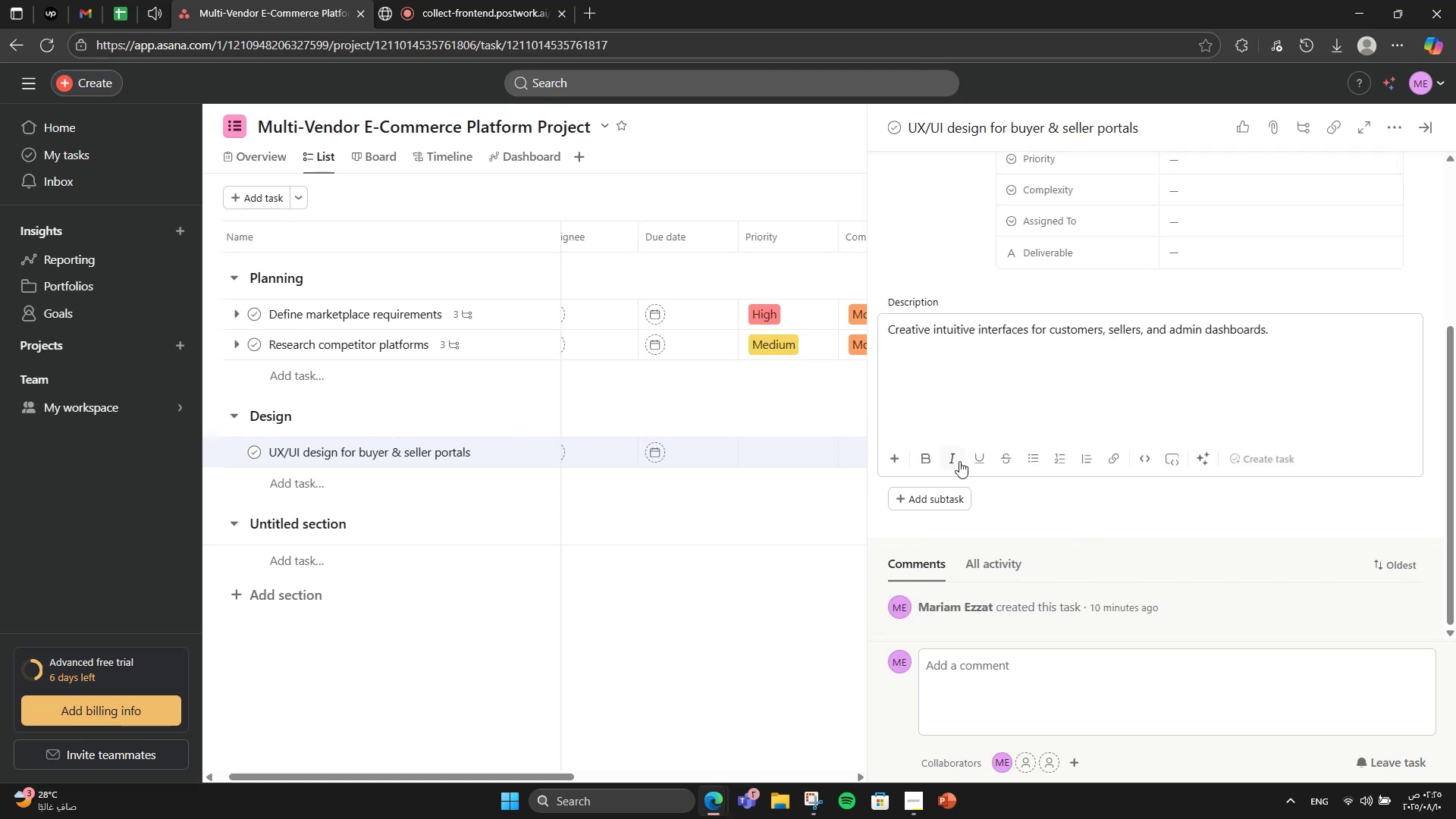 
scroll: coordinate [959, 461], scroll_direction: up, amount: 2.0
 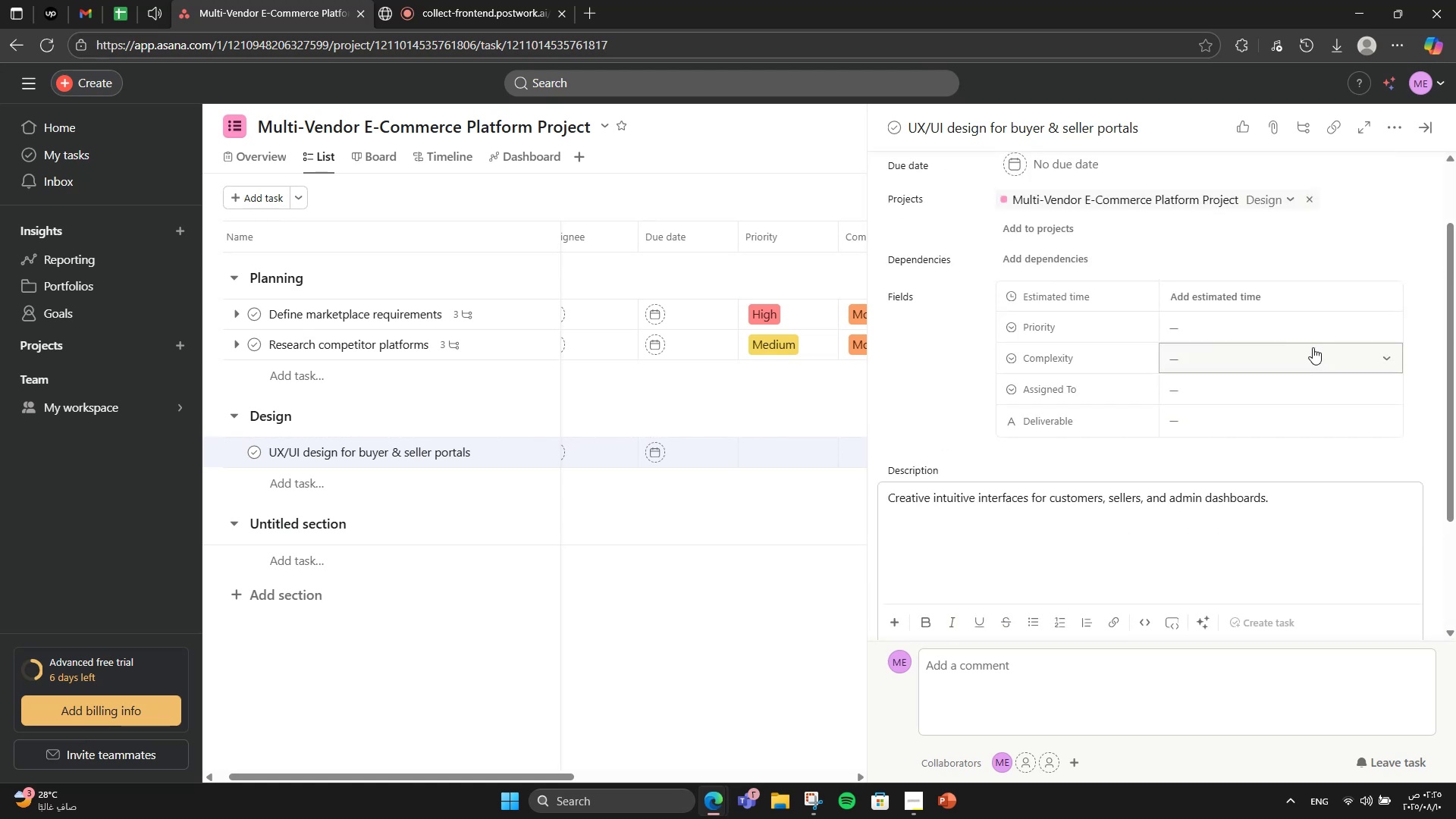 
left_click([1307, 339])
 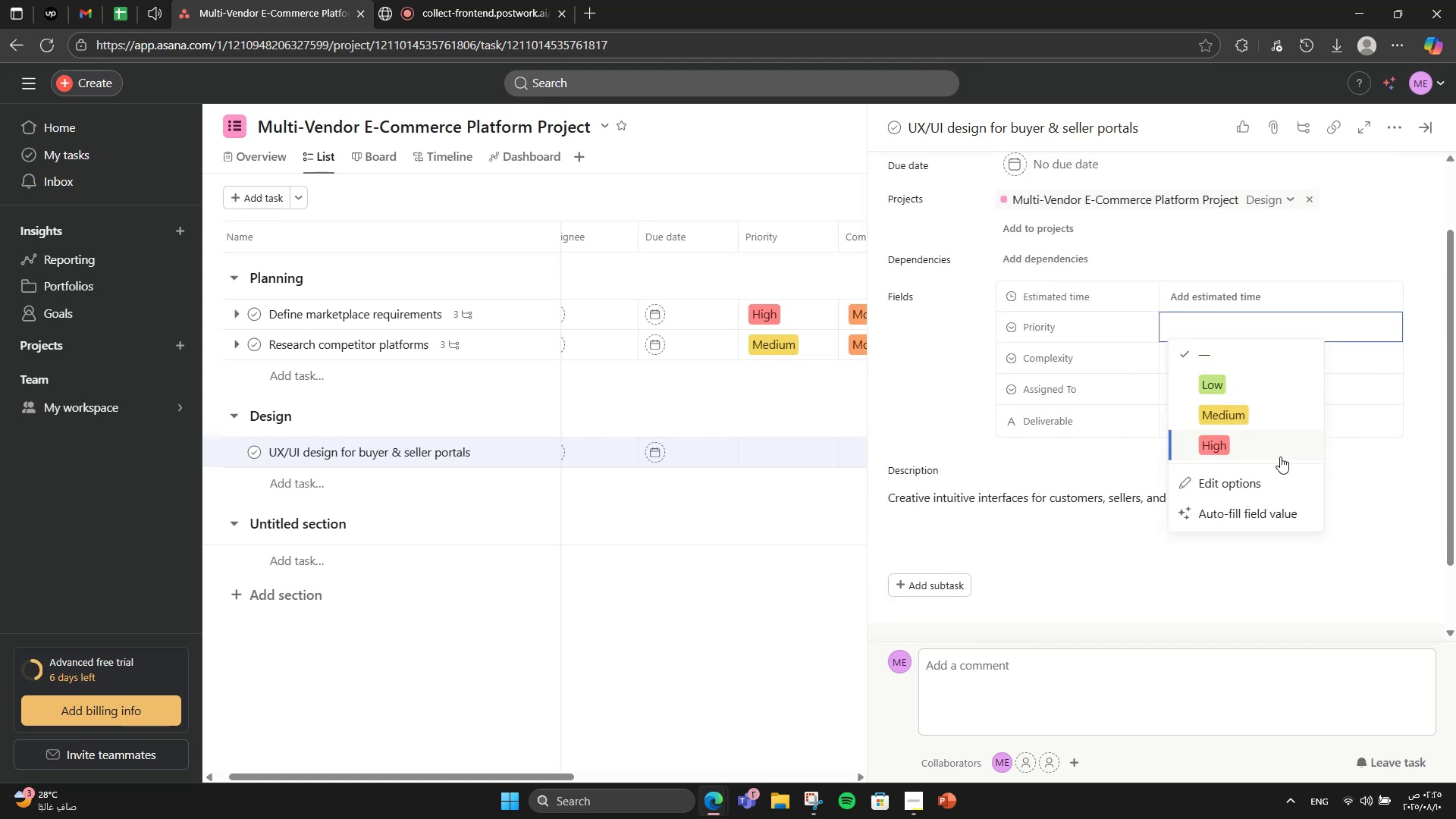 
left_click([1280, 457])
 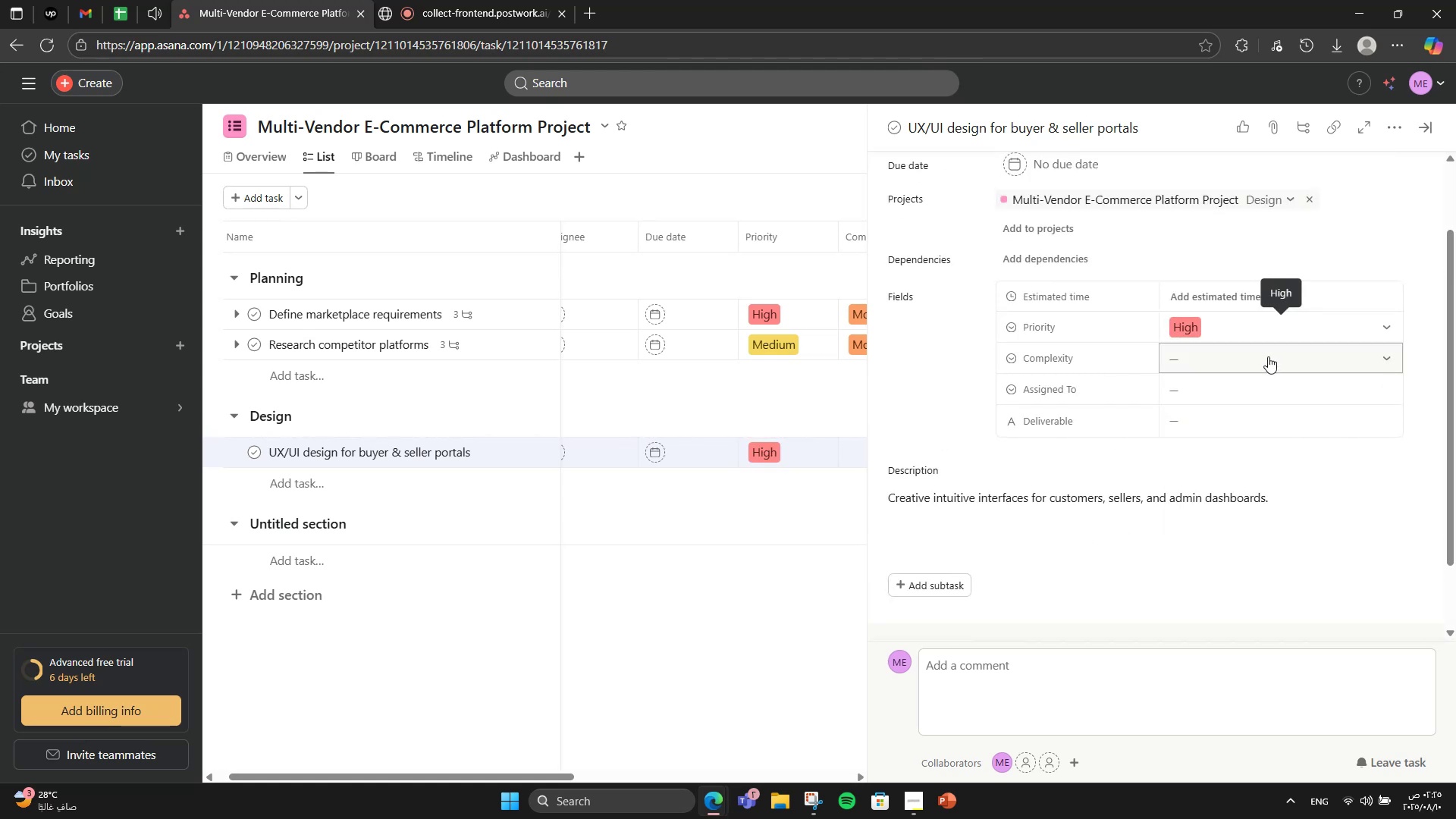 
left_click([1268, 356])
 